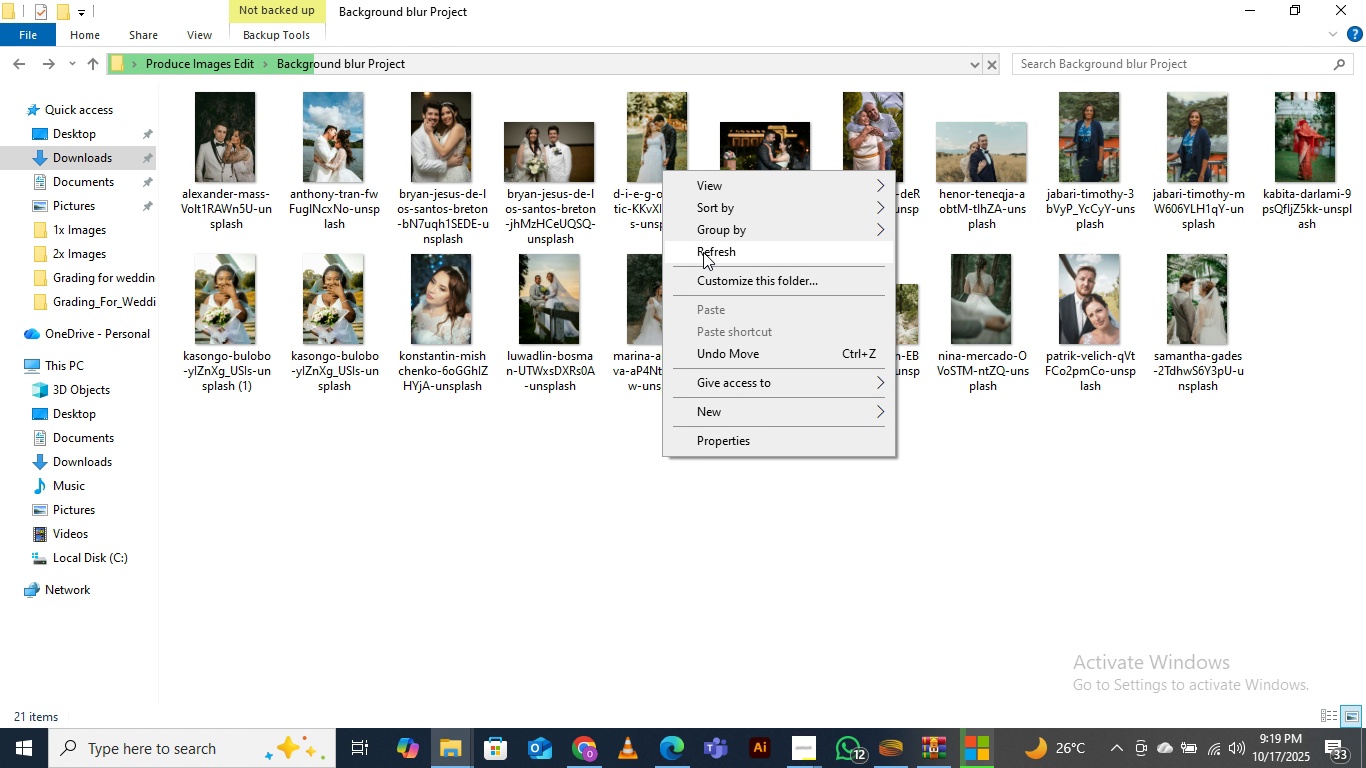 
left_click([703, 252])
 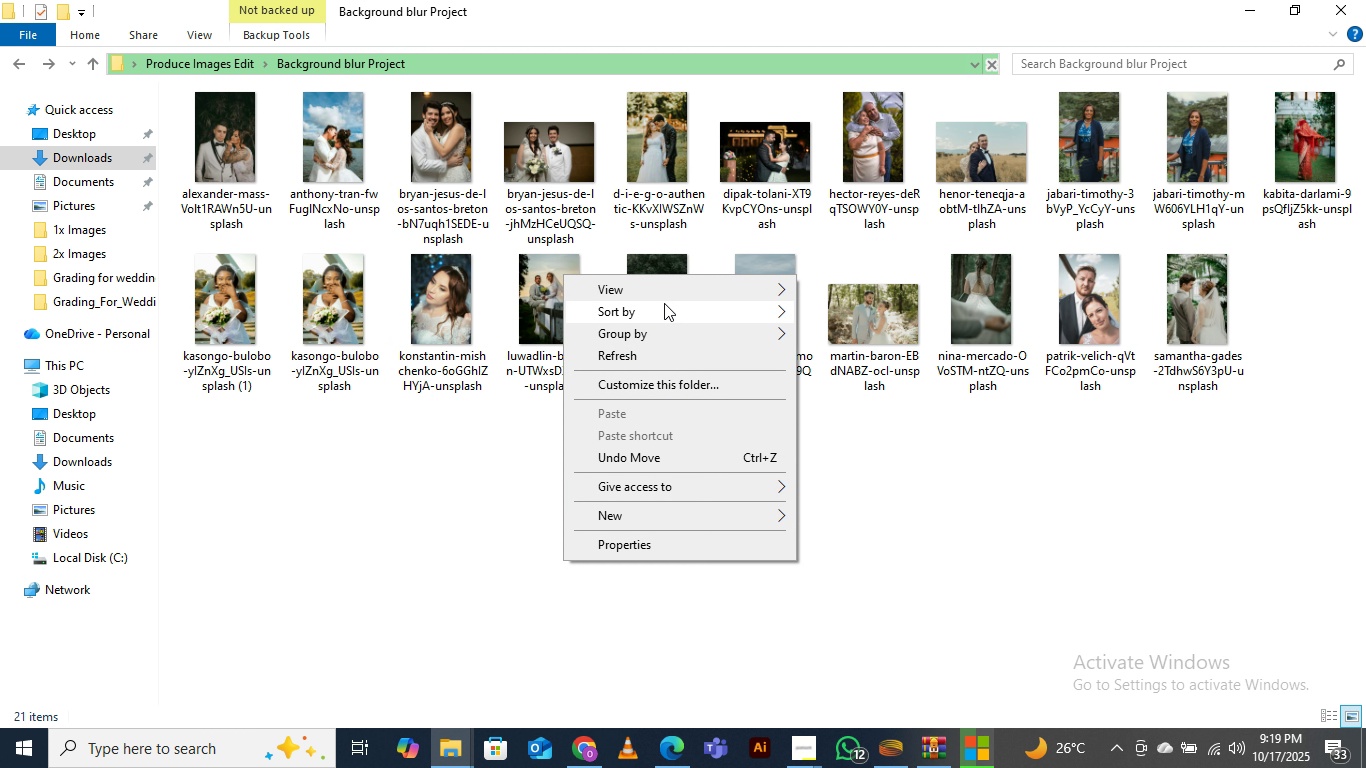 
left_click([631, 284])
 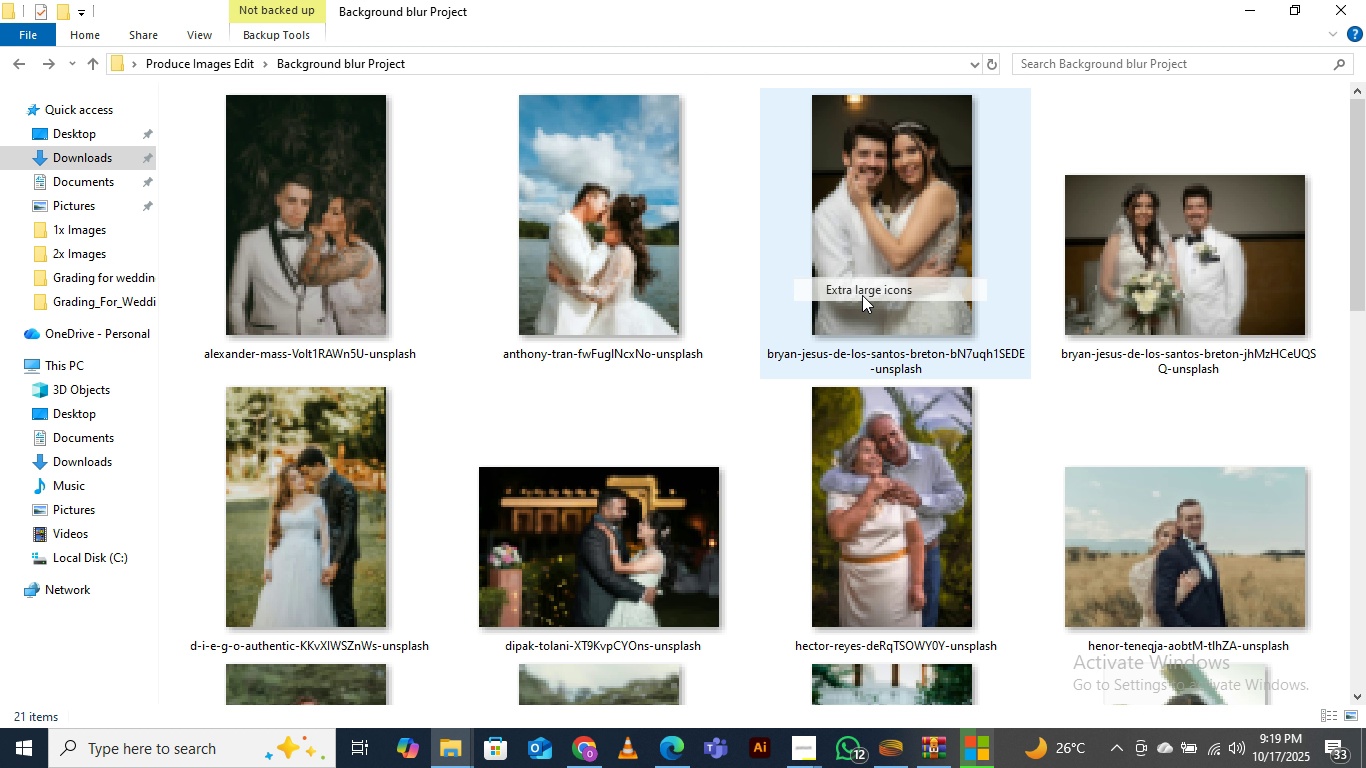 
left_click([862, 295])
 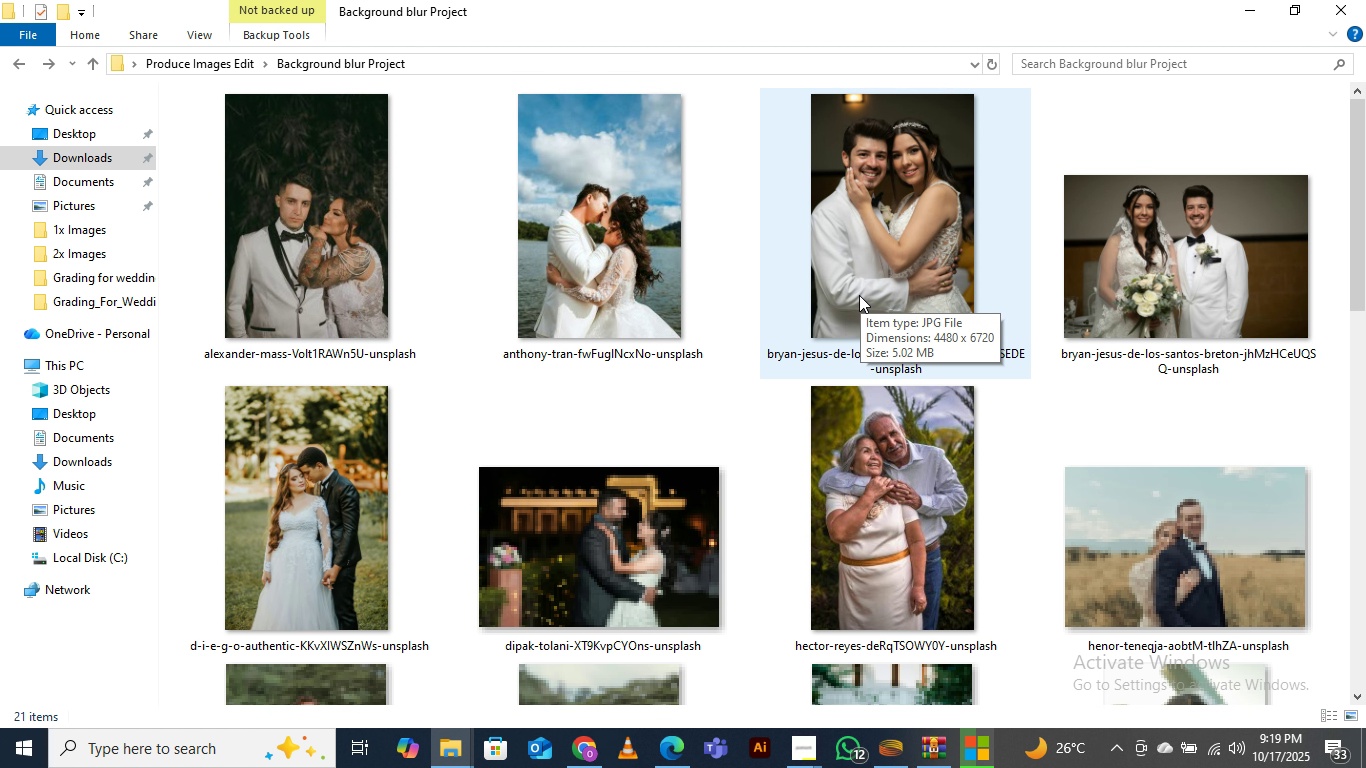 
scroll: coordinate [892, 368], scroll_direction: down, amount: 8.0
 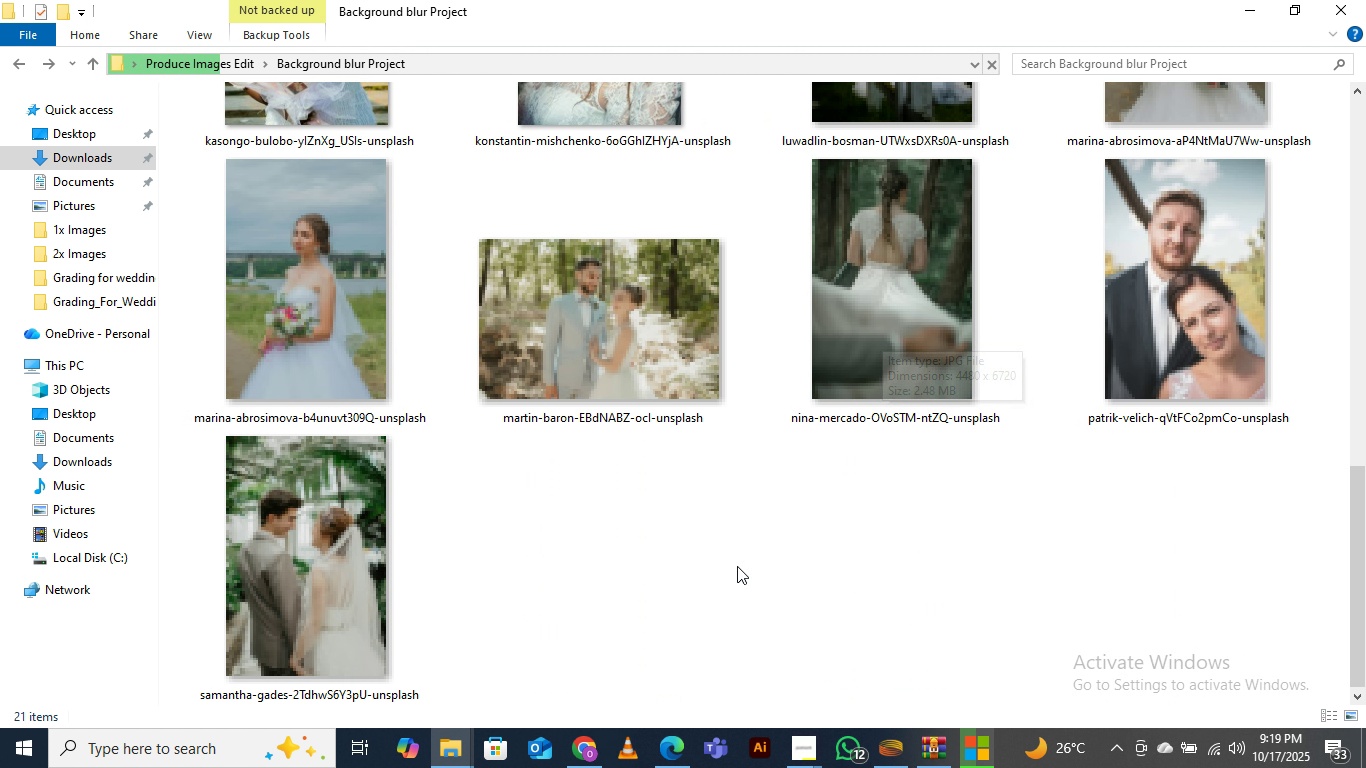 
right_click([737, 566])
 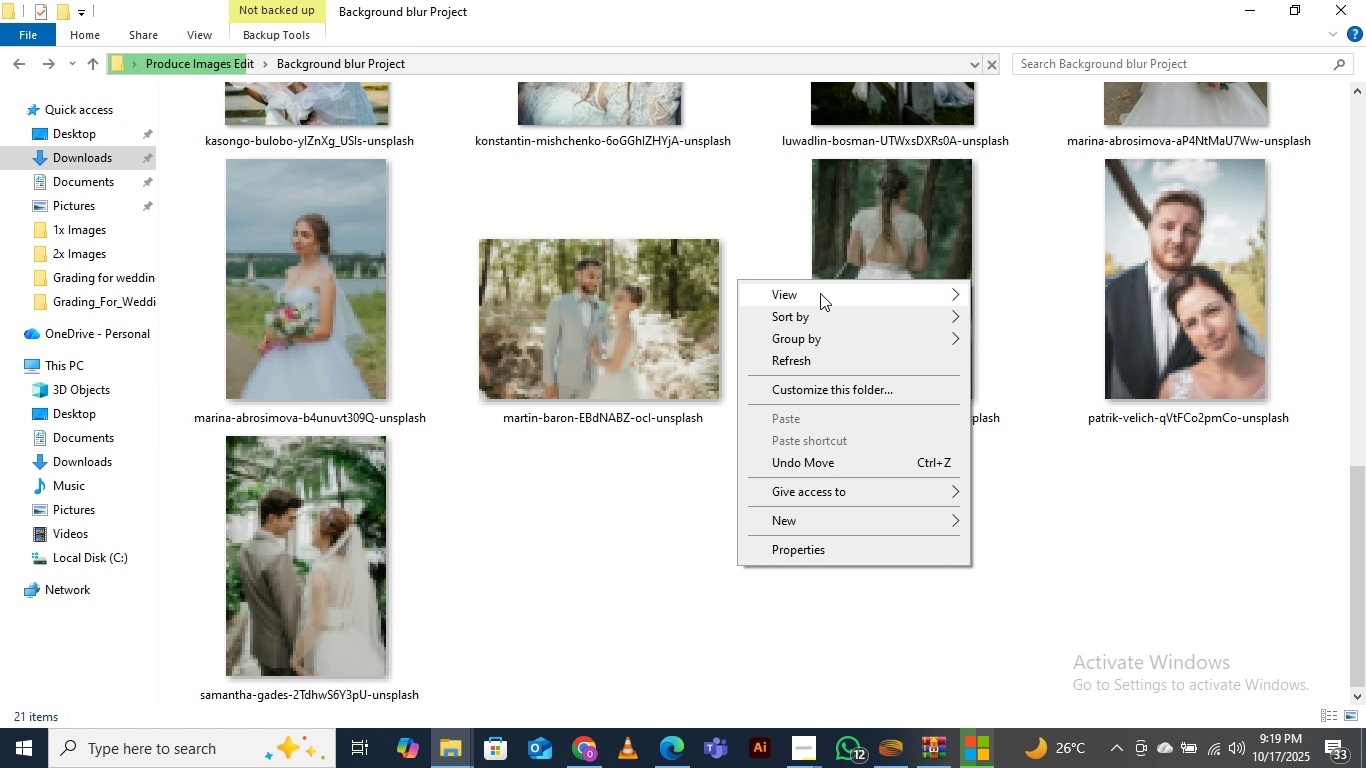 
left_click([820, 293])
 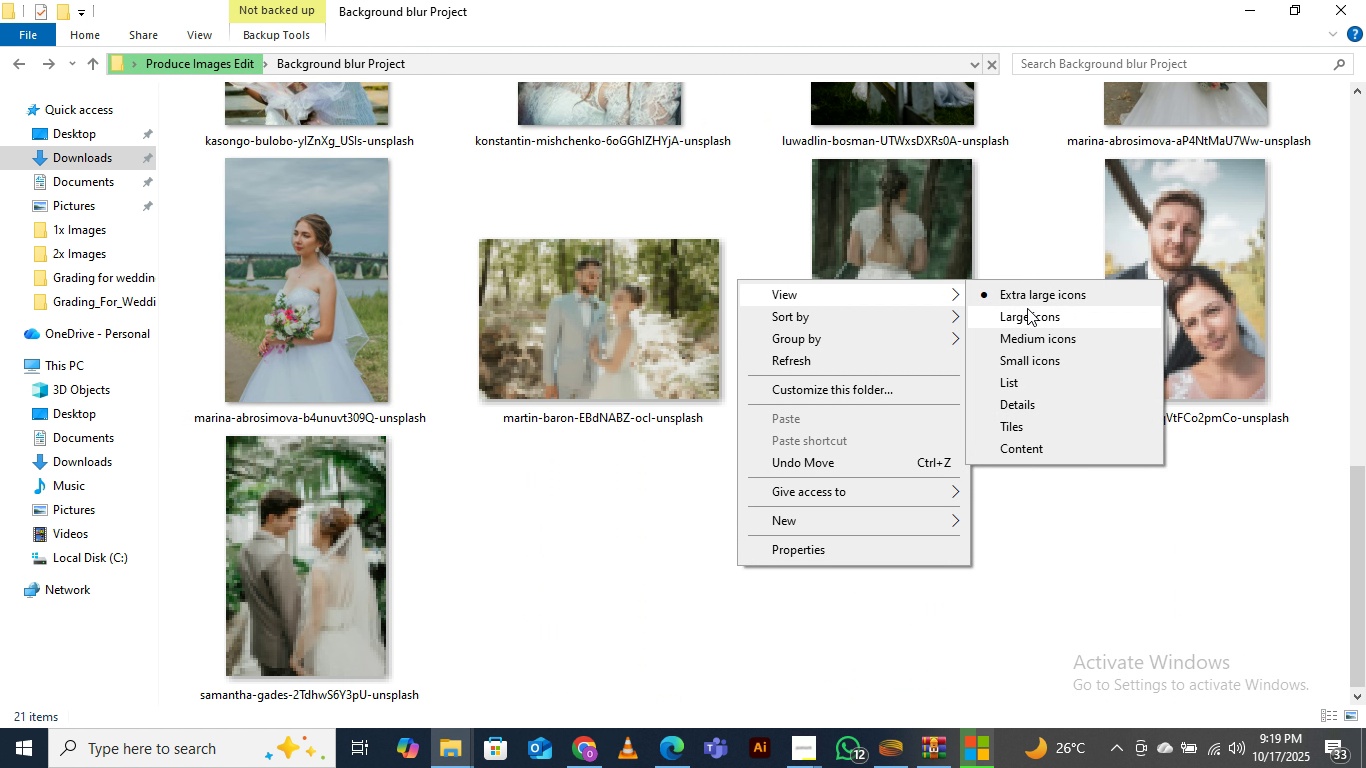 
left_click([1027, 308])
 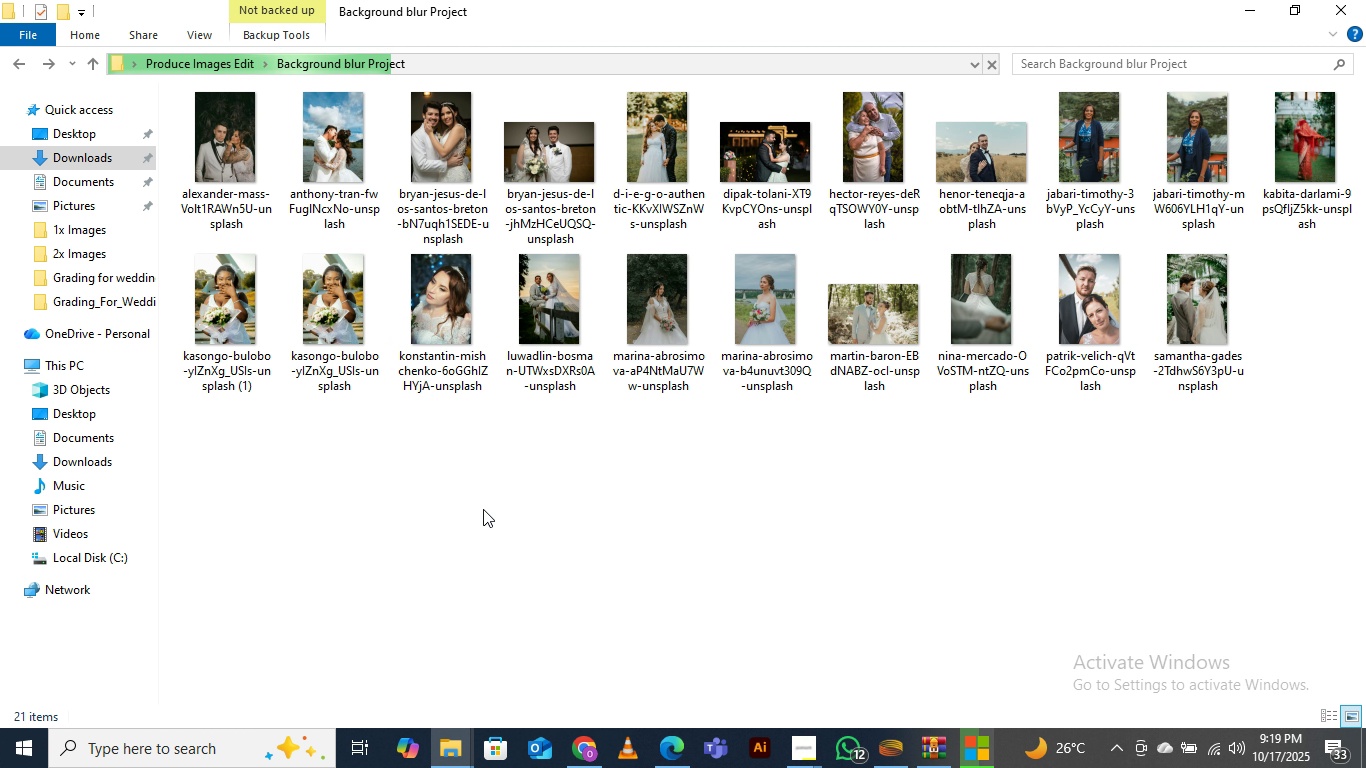 
wait(7.26)
 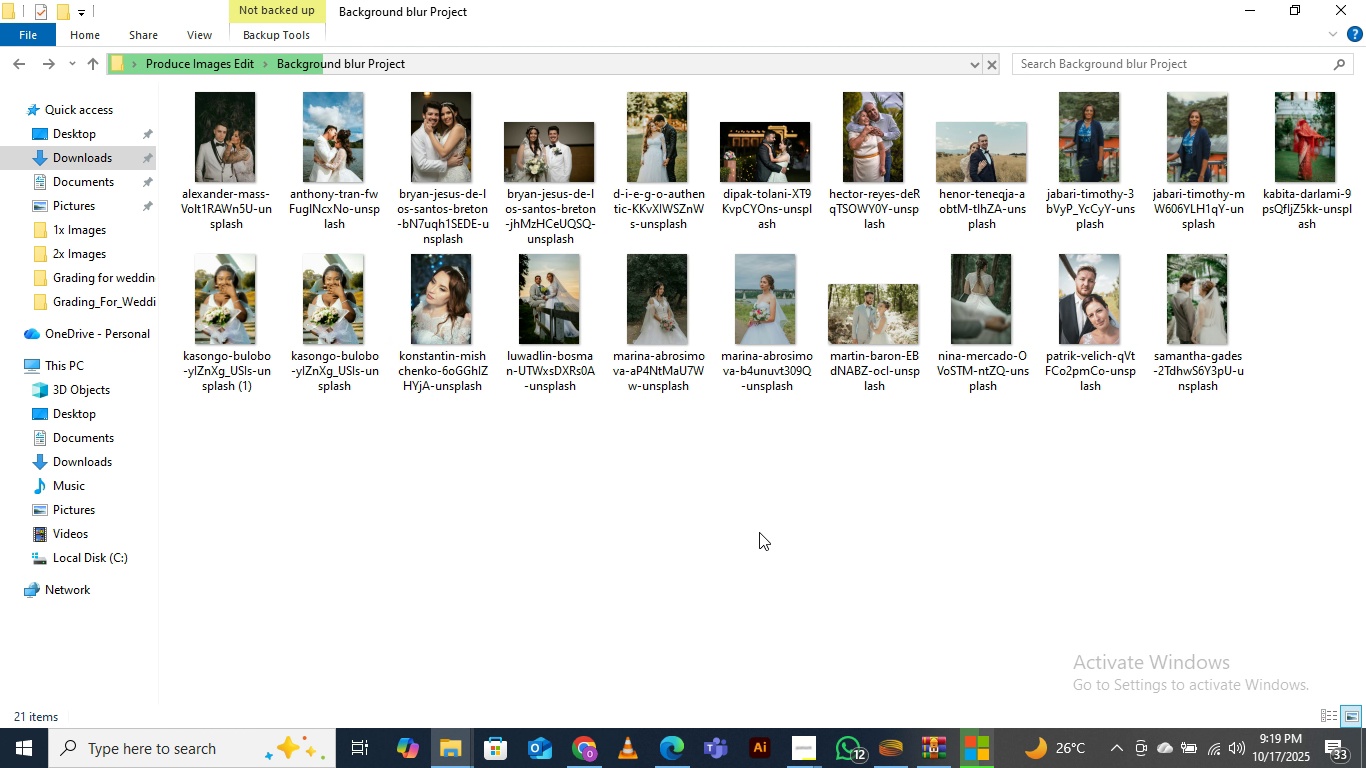 
left_click([519, 303])
 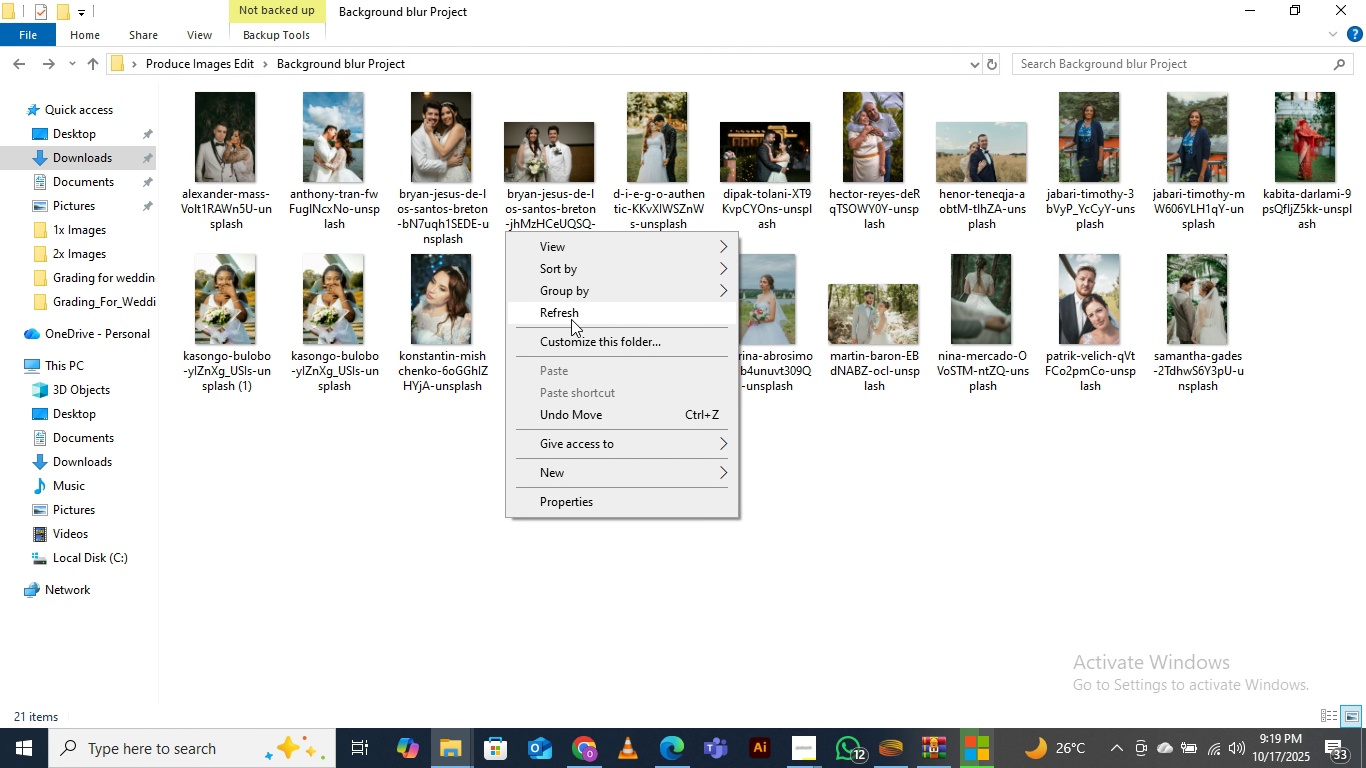 
left_click([555, 319])
 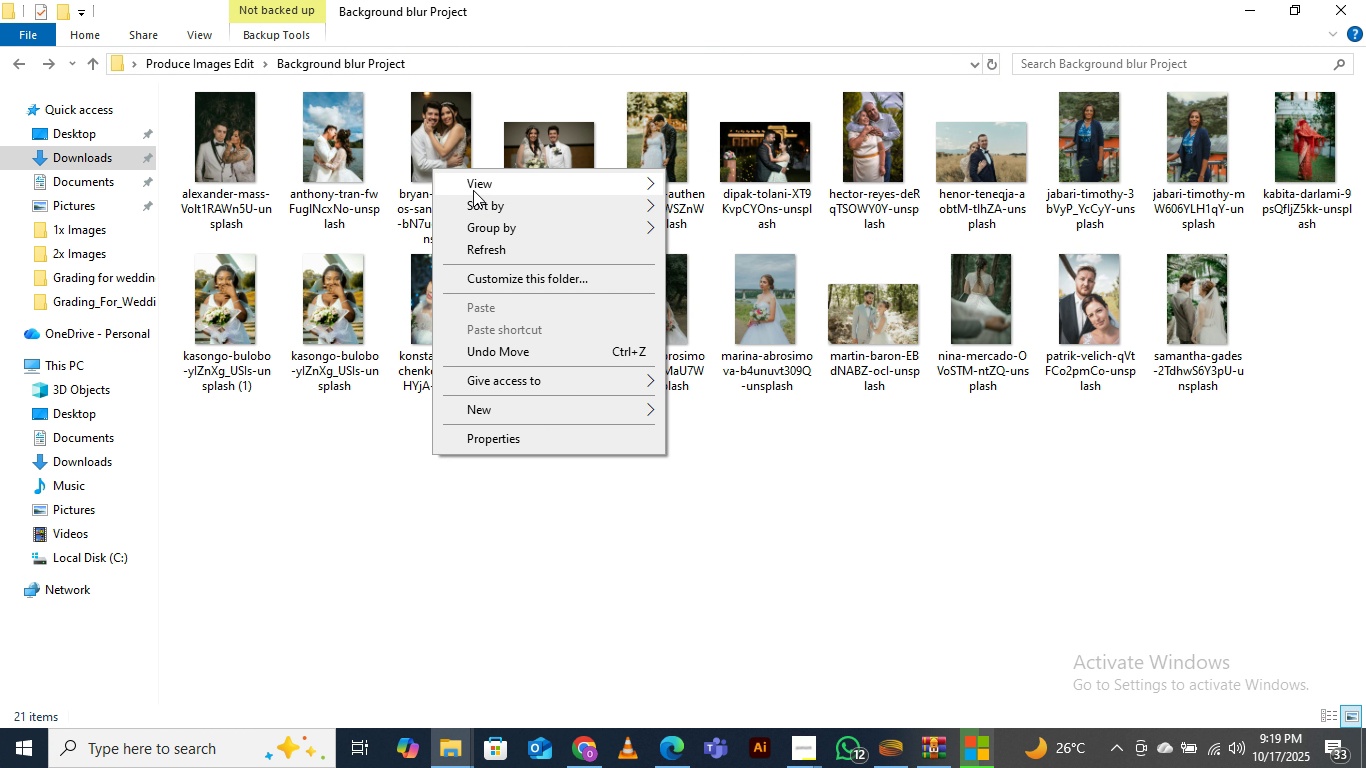 
left_click([468, 184])
 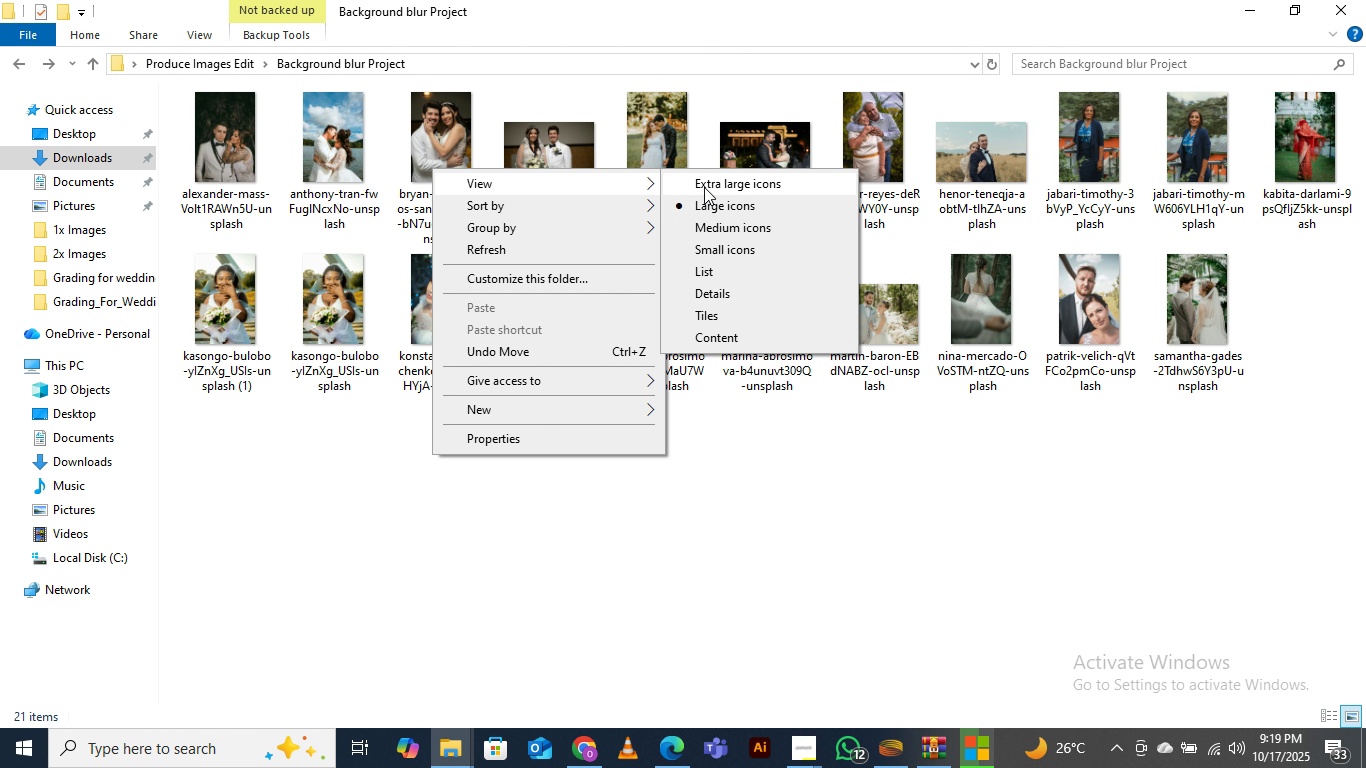 
left_click([704, 187])
 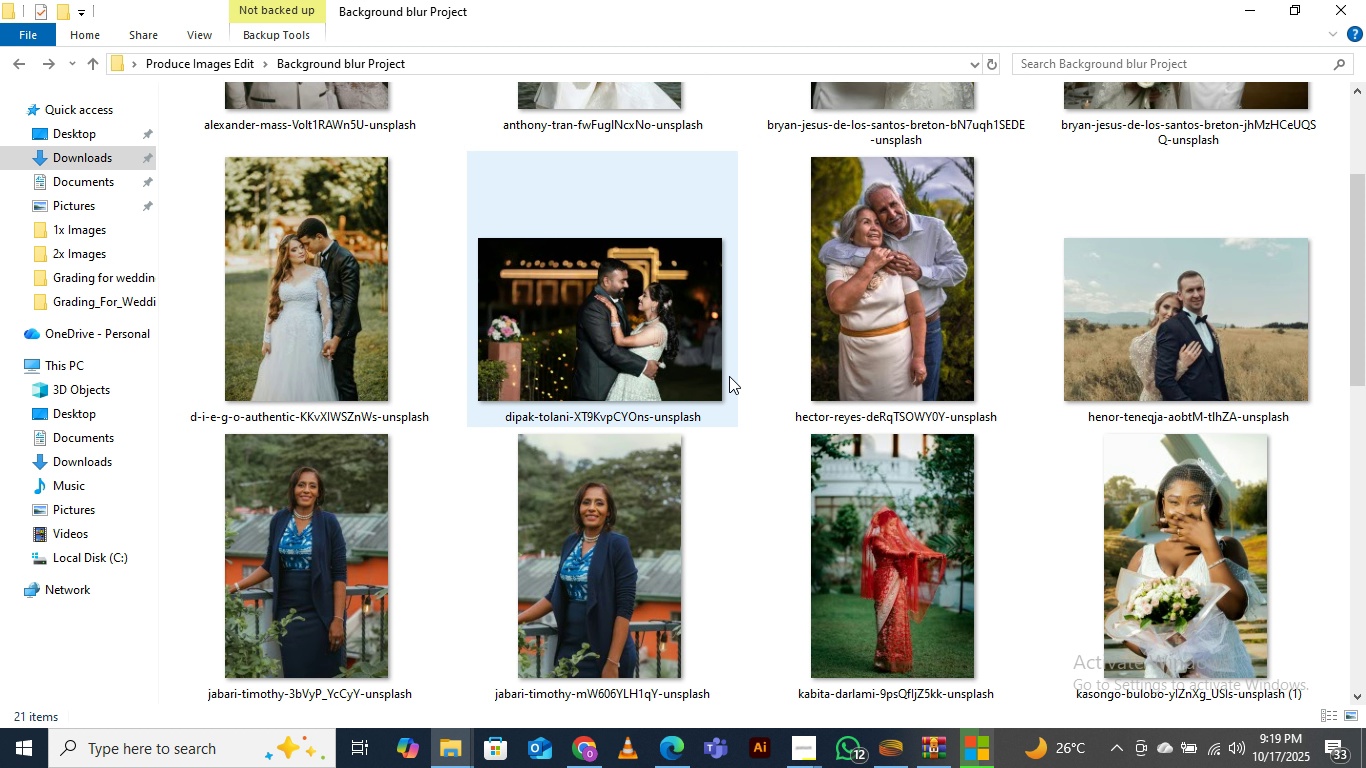 
scroll: coordinate [729, 376], scroll_direction: up, amount: 4.0
 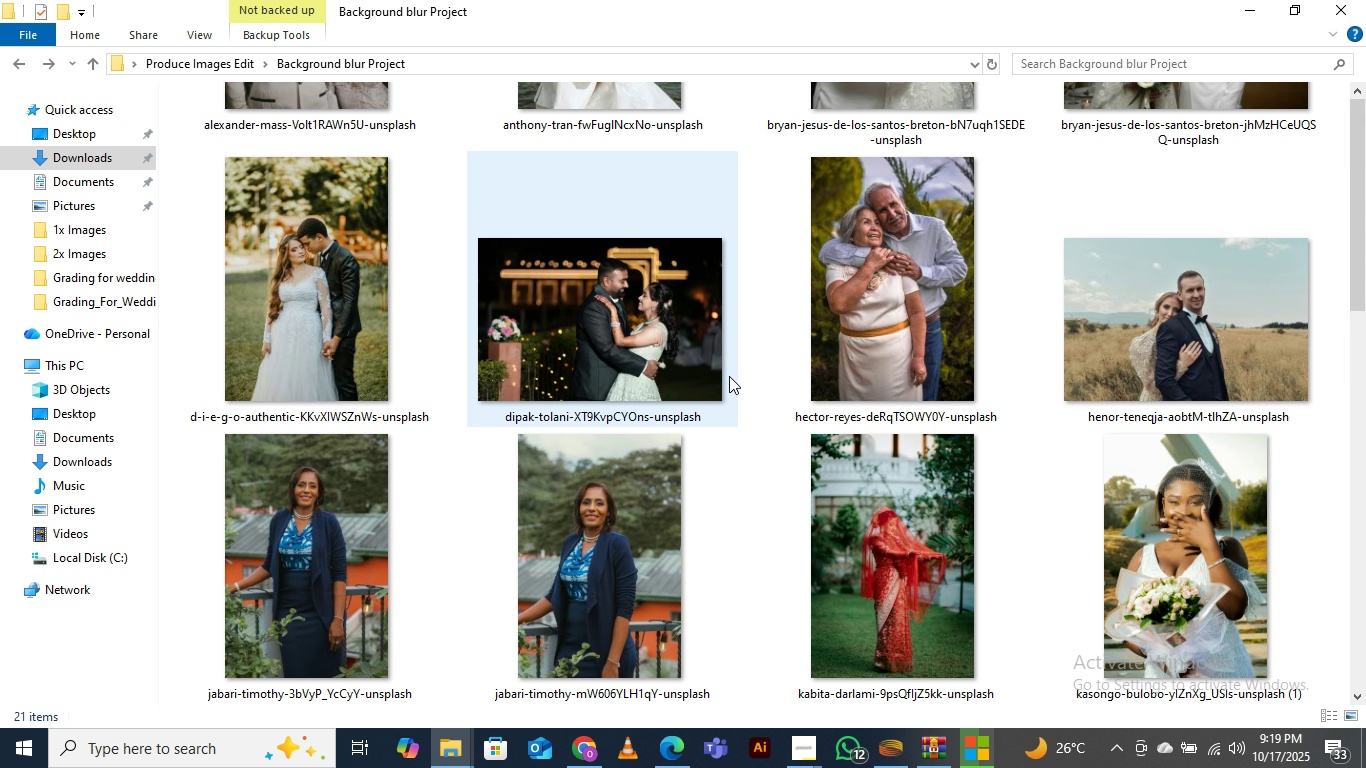 
scroll: coordinate [729, 376], scroll_direction: down, amount: 3.0
 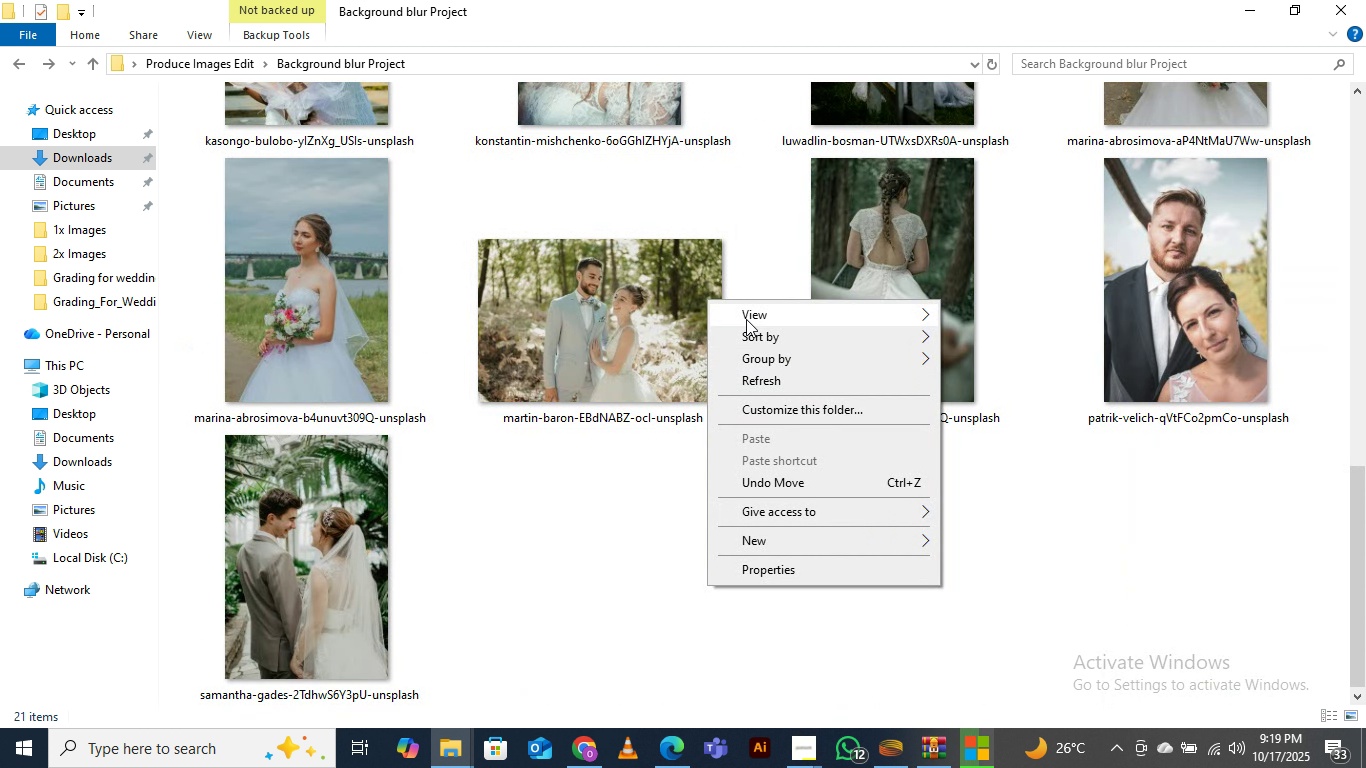 
left_click([742, 315])
 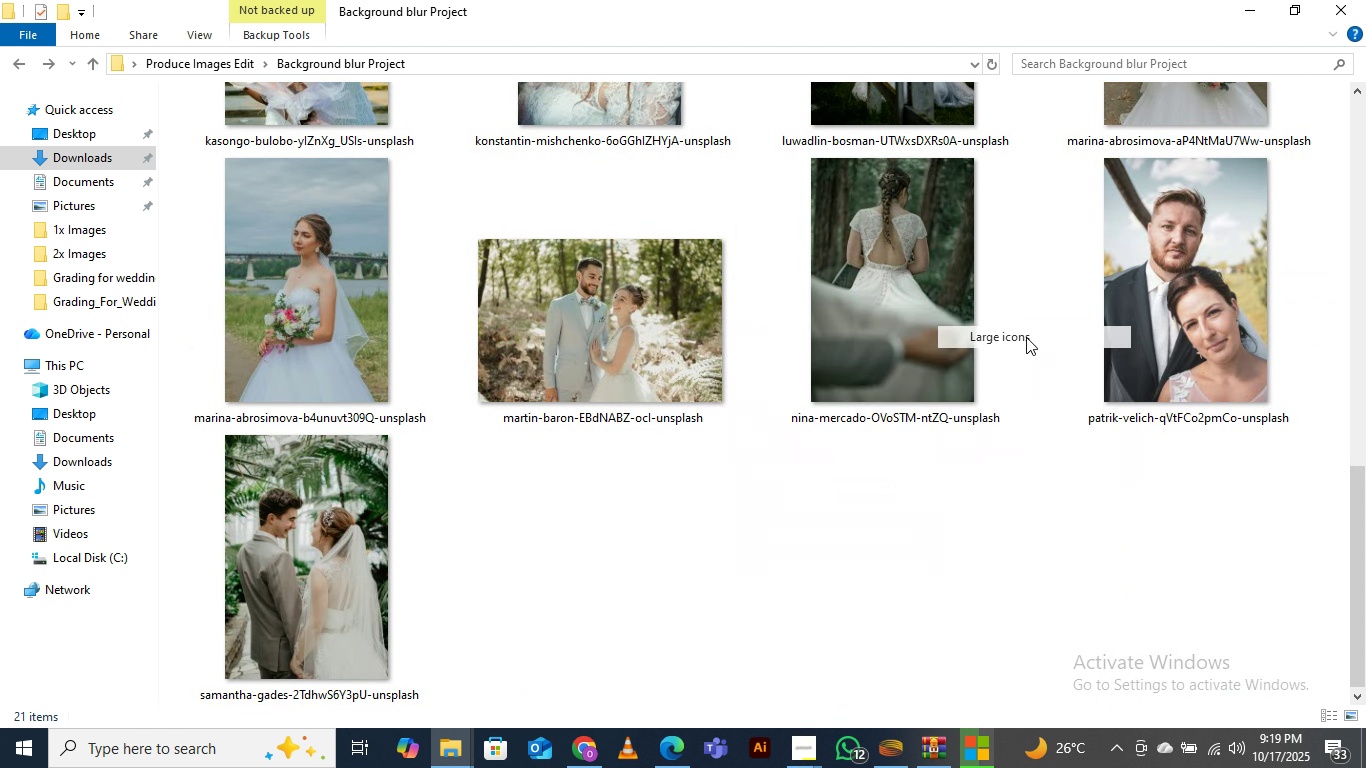 
left_click([1026, 337])
 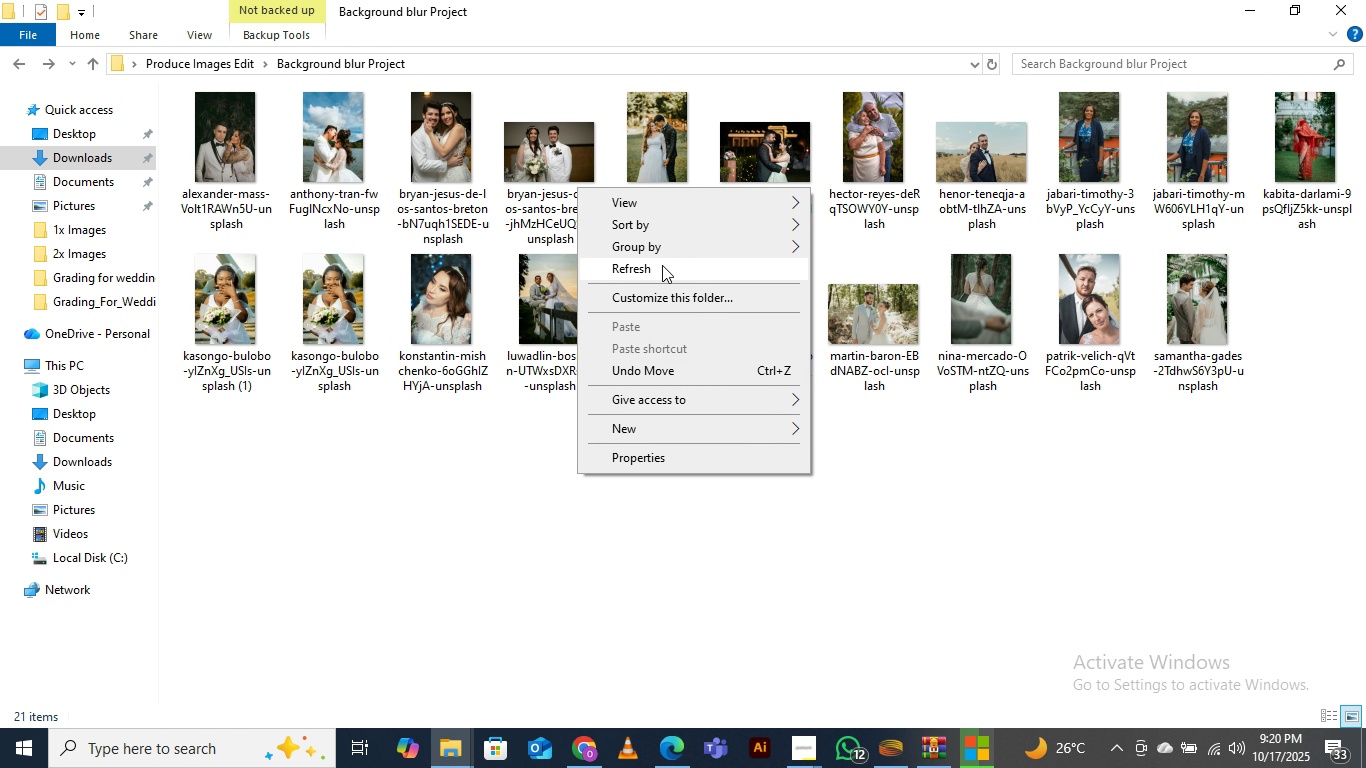 
left_click([662, 265])
 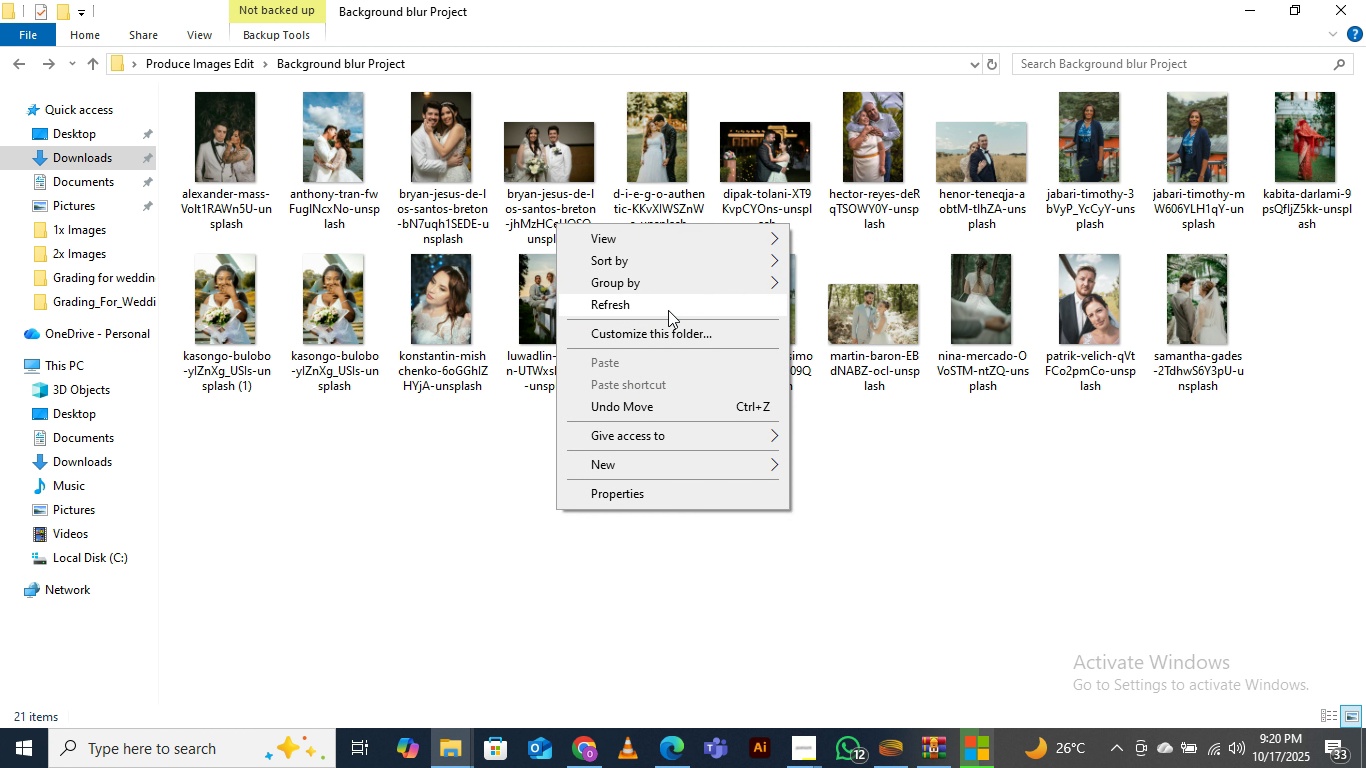 
left_click([661, 308])
 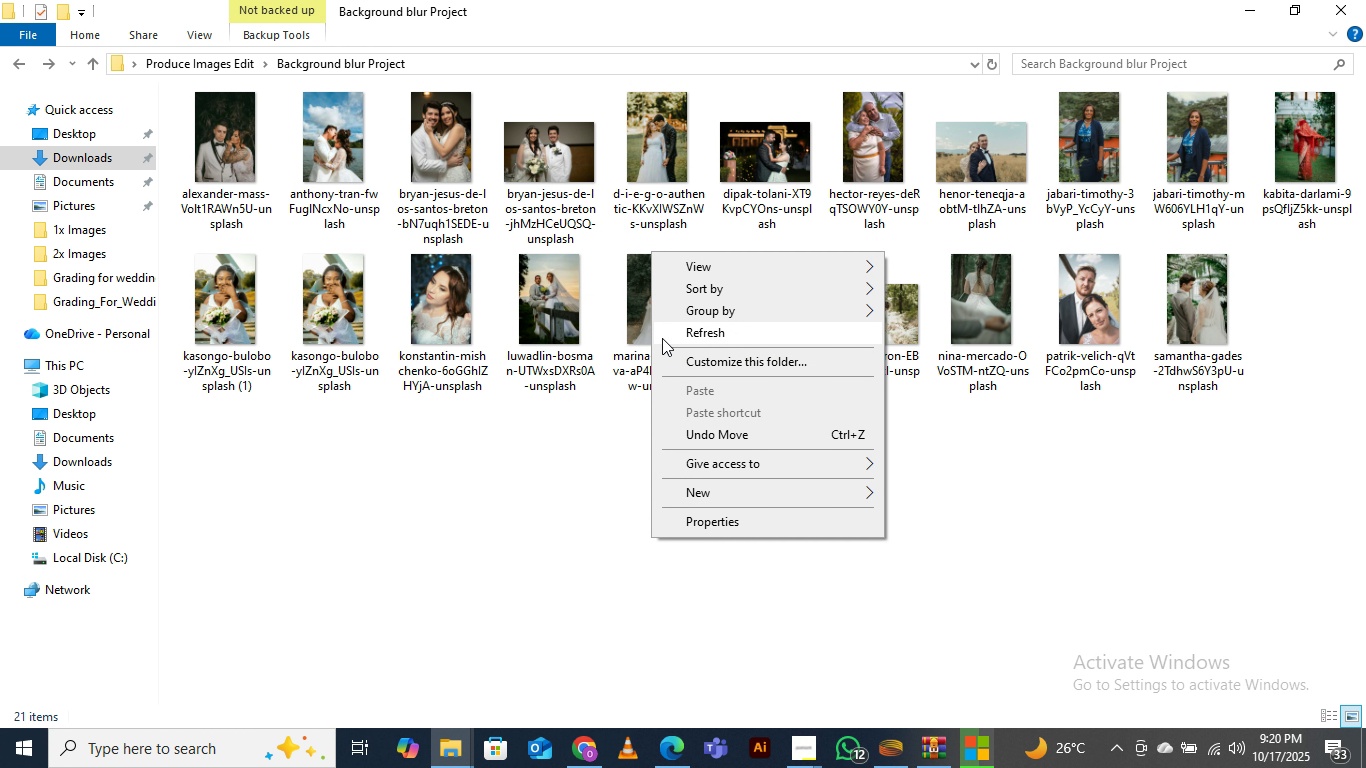 
left_click([676, 338])
 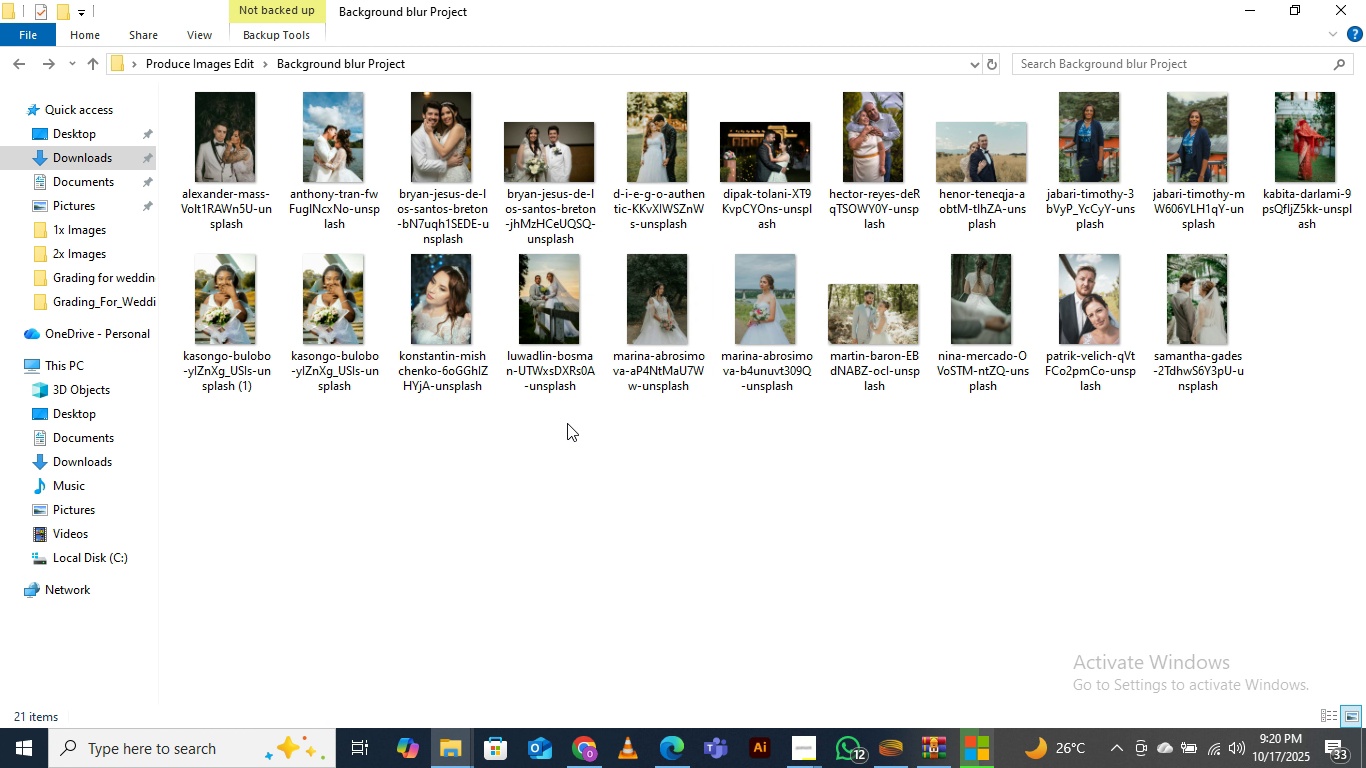 
right_click([567, 423])
 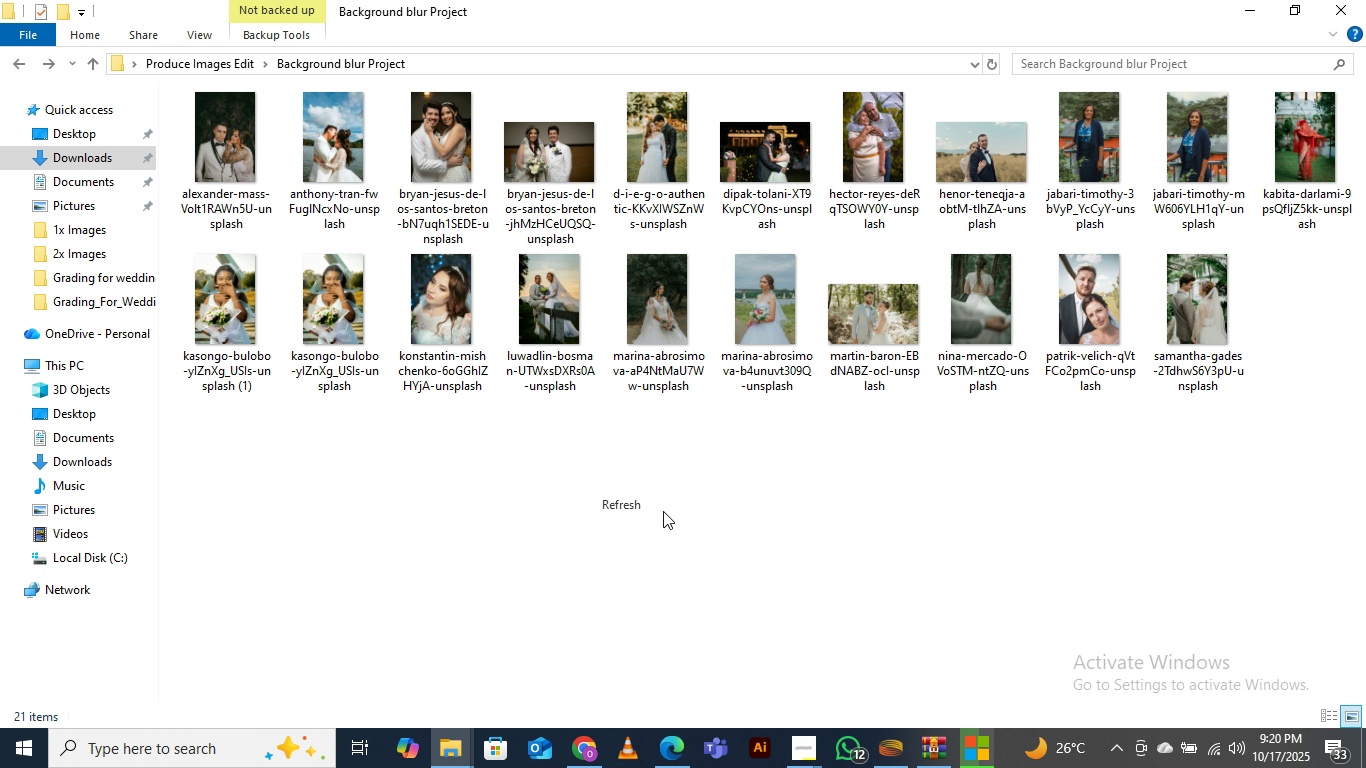 
left_click([663, 511])
 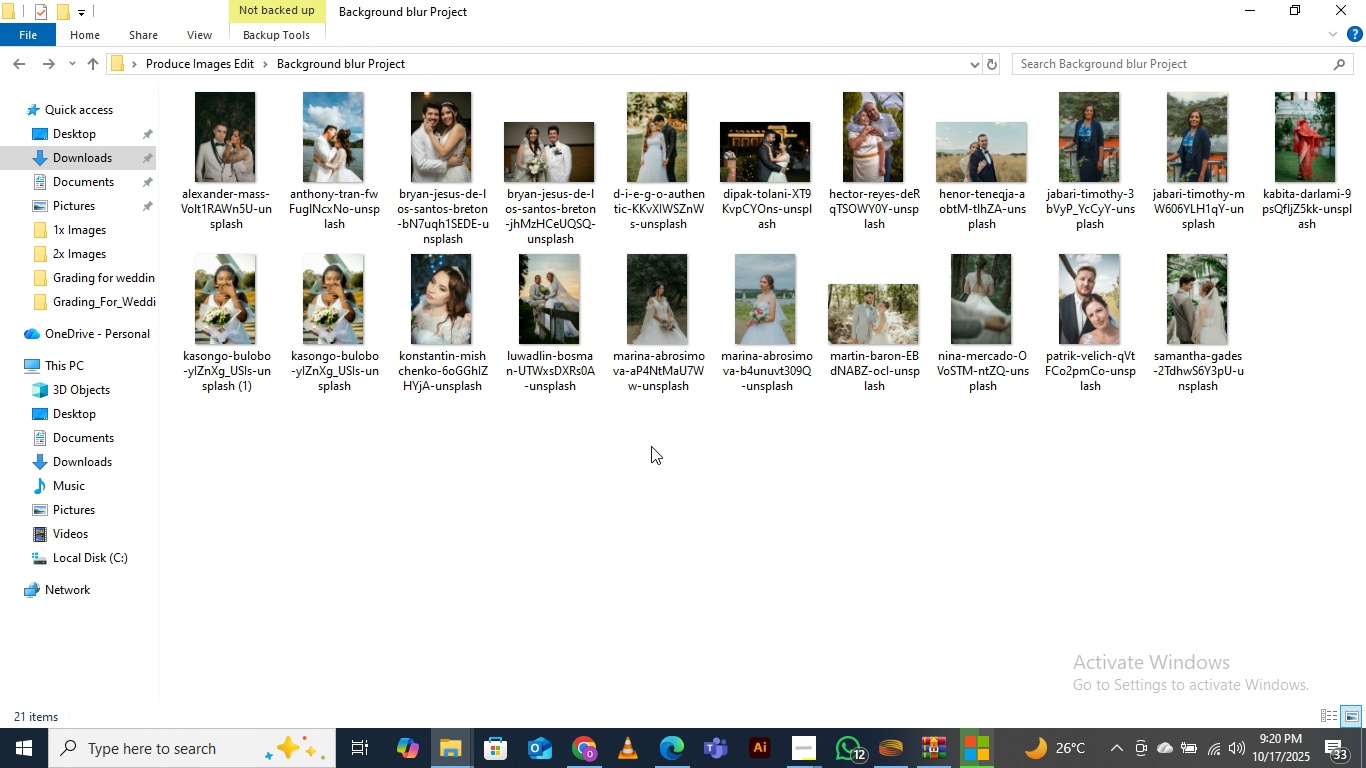 
right_click([651, 446])
 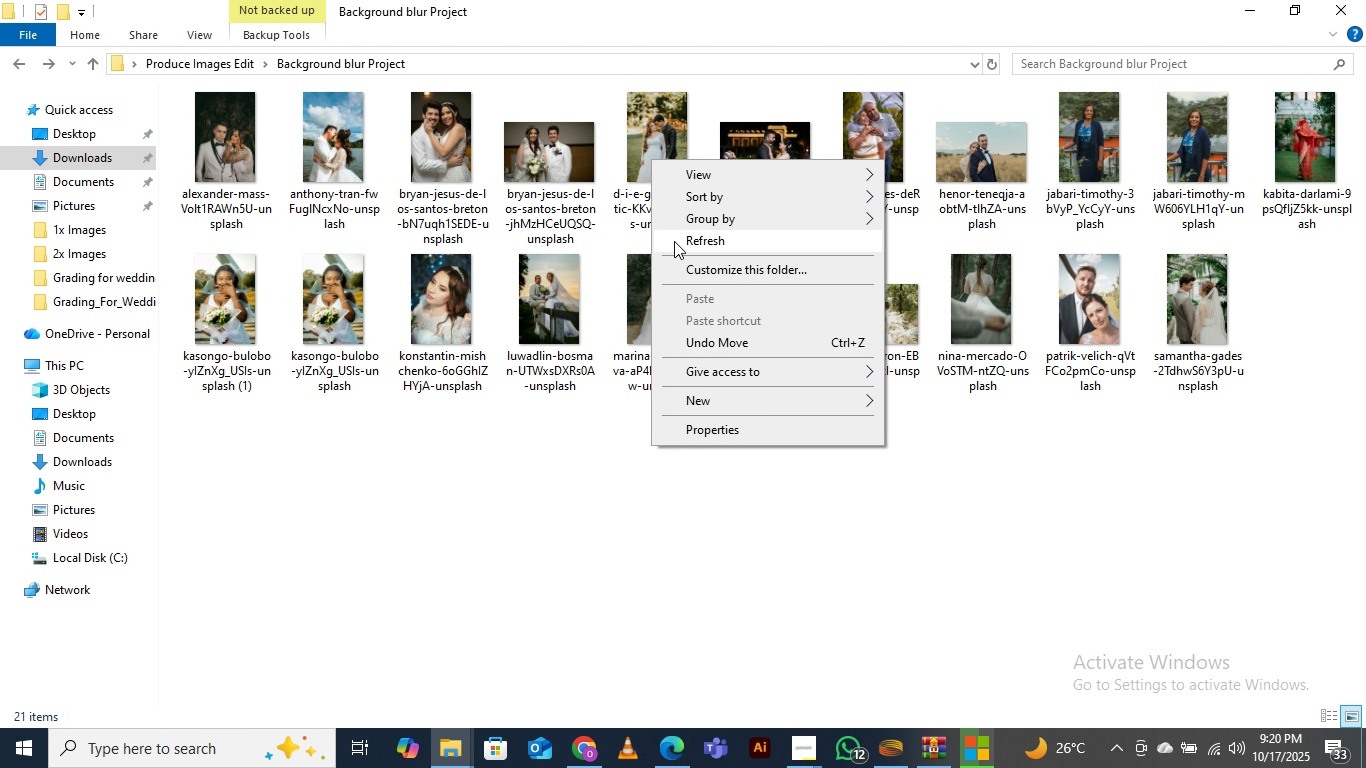 
wait(26.03)
 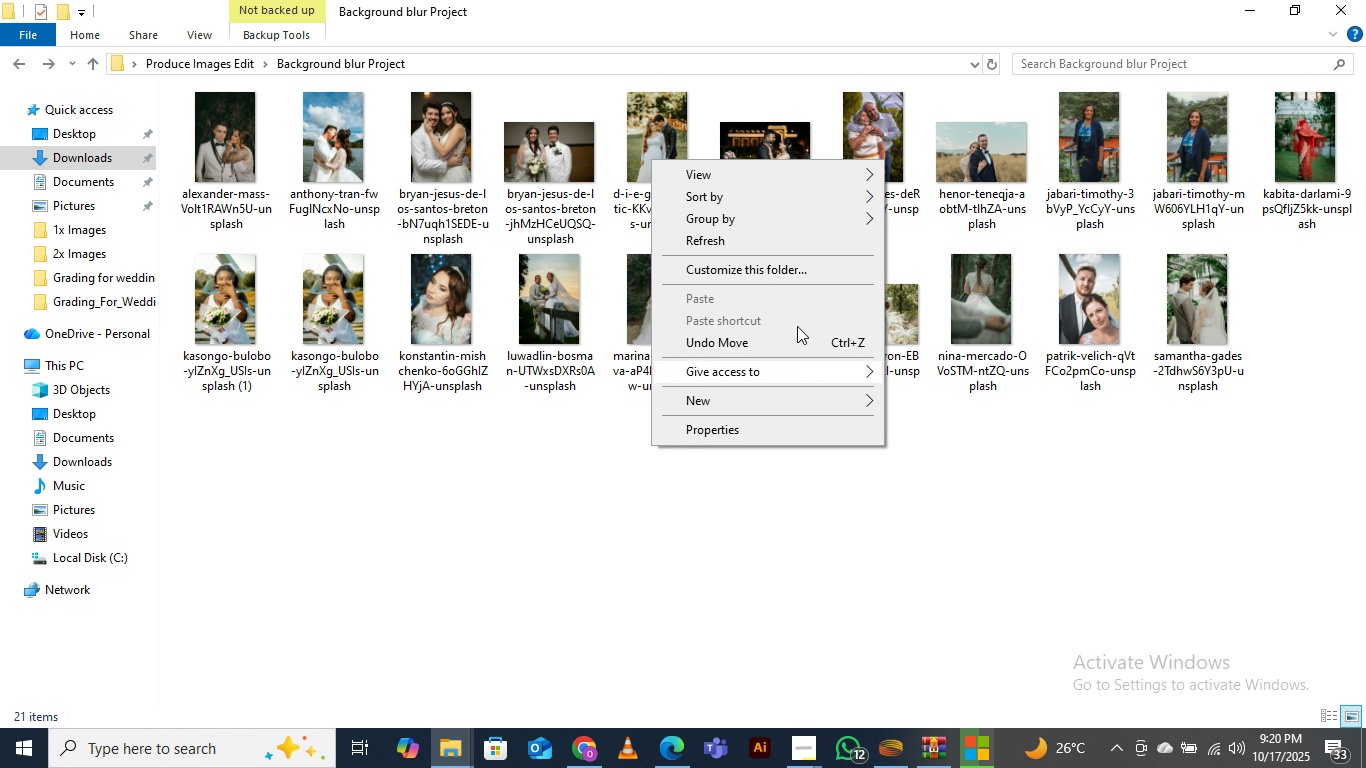 
left_click_drag(start_coordinate=[674, 238], to_coordinate=[670, 267])
 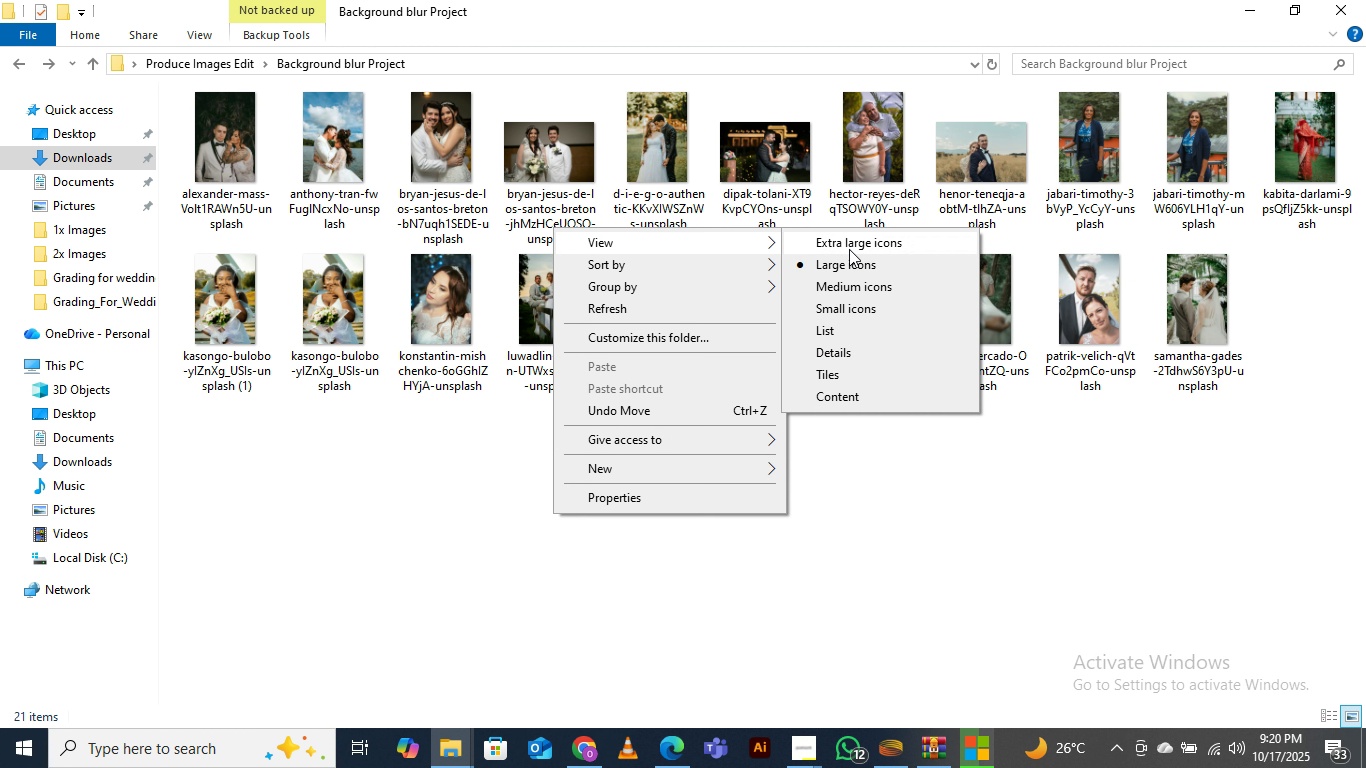 
left_click([674, 238])
 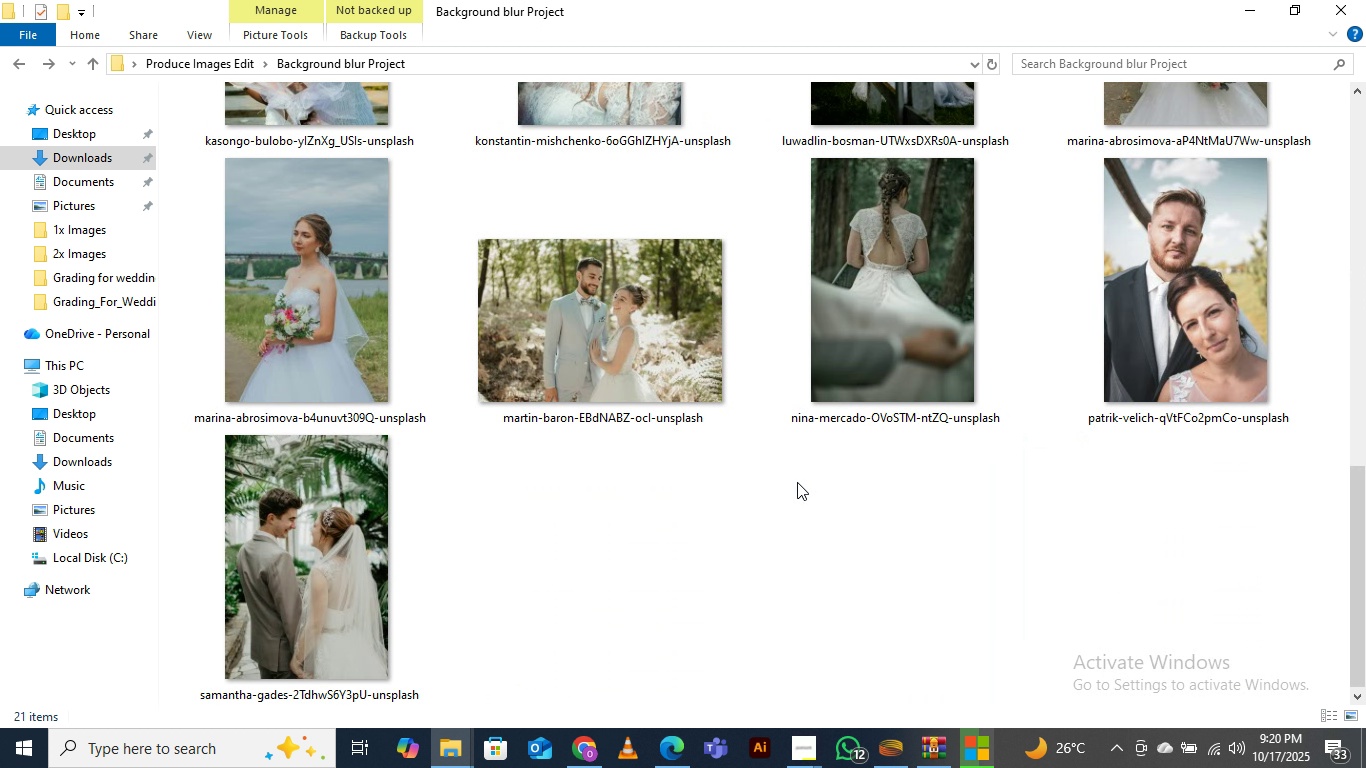 
right_click([552, 477])
 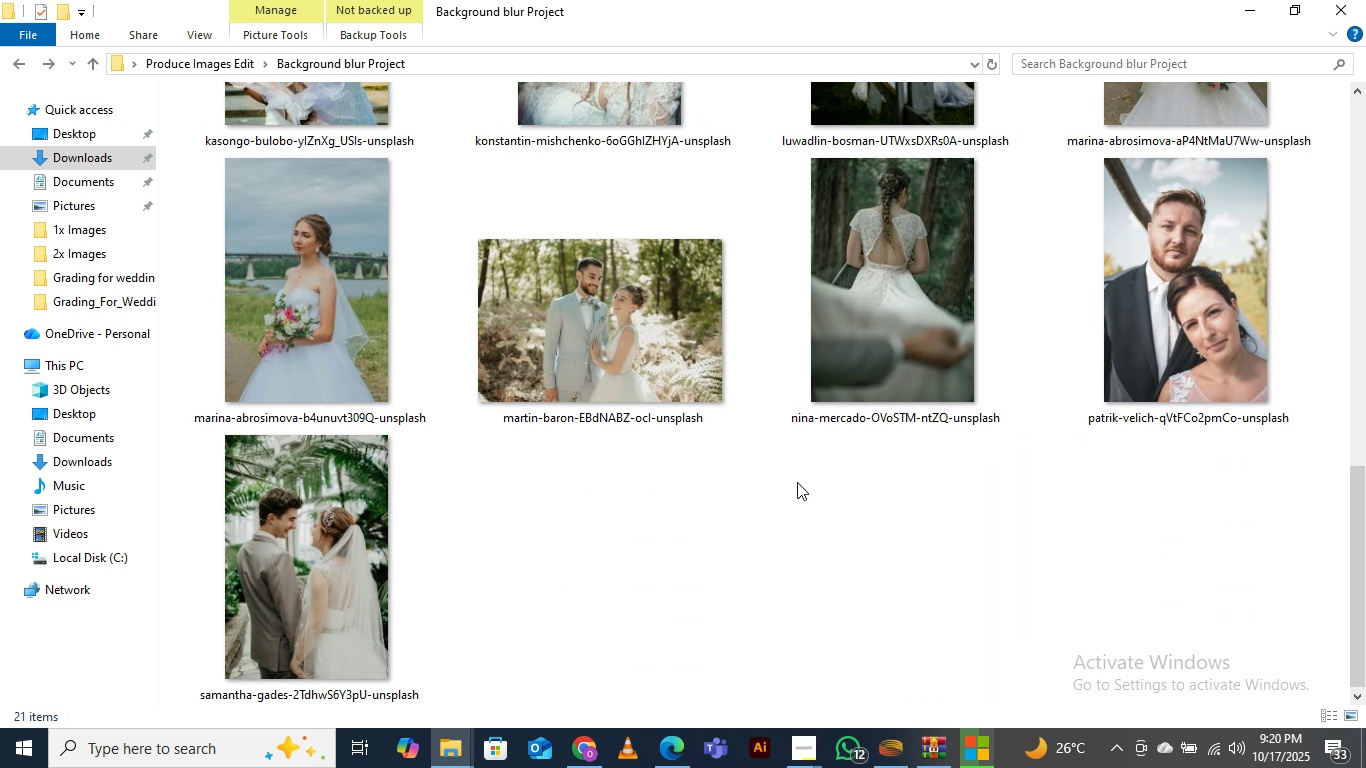 
left_click([670, 267])
 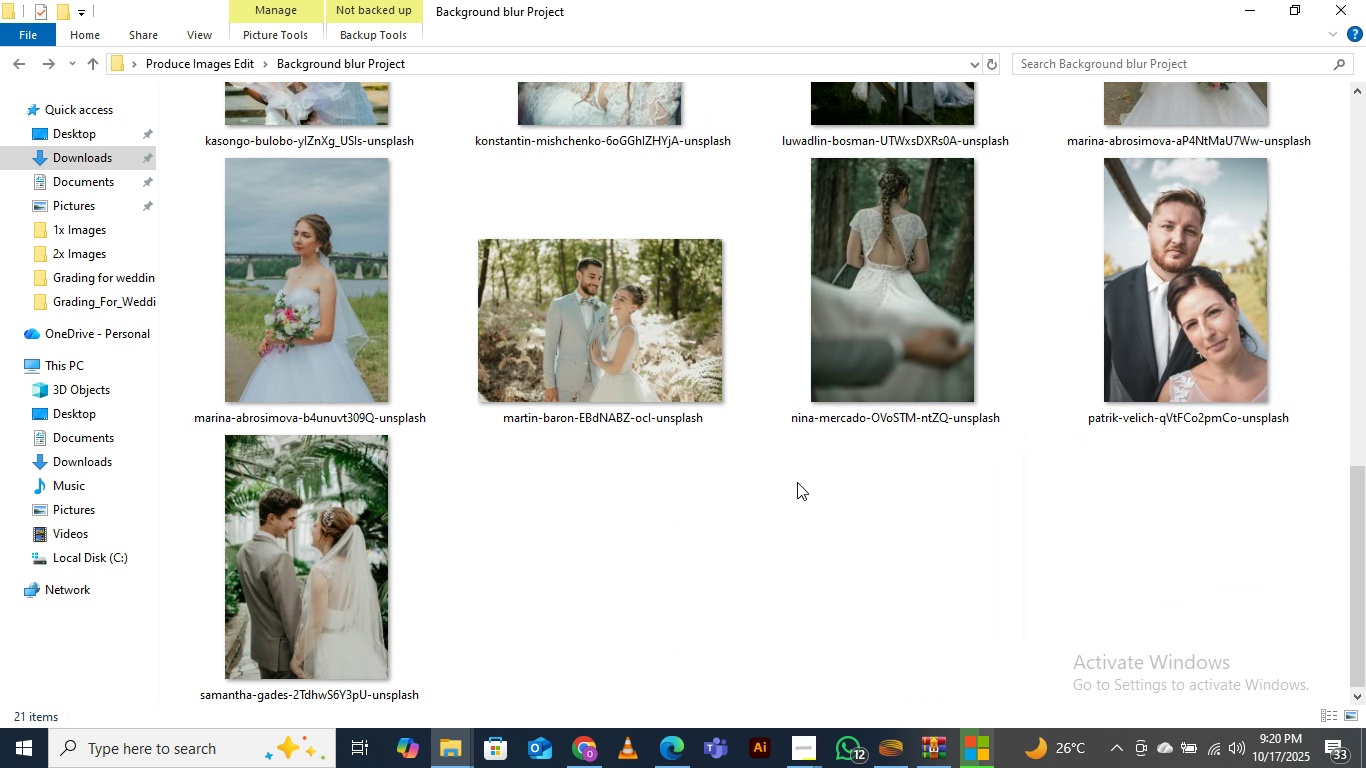 
left_click([605, 240])
 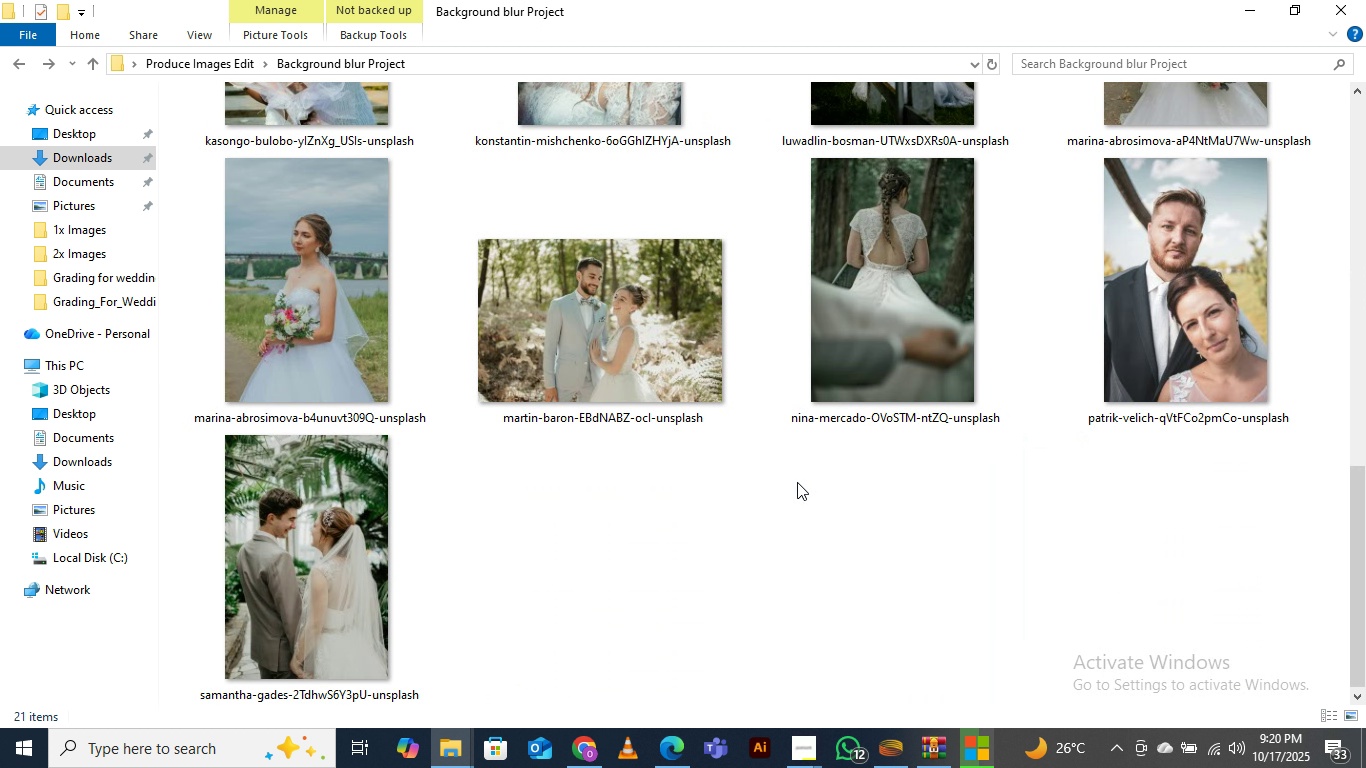 
left_click([863, 239])
 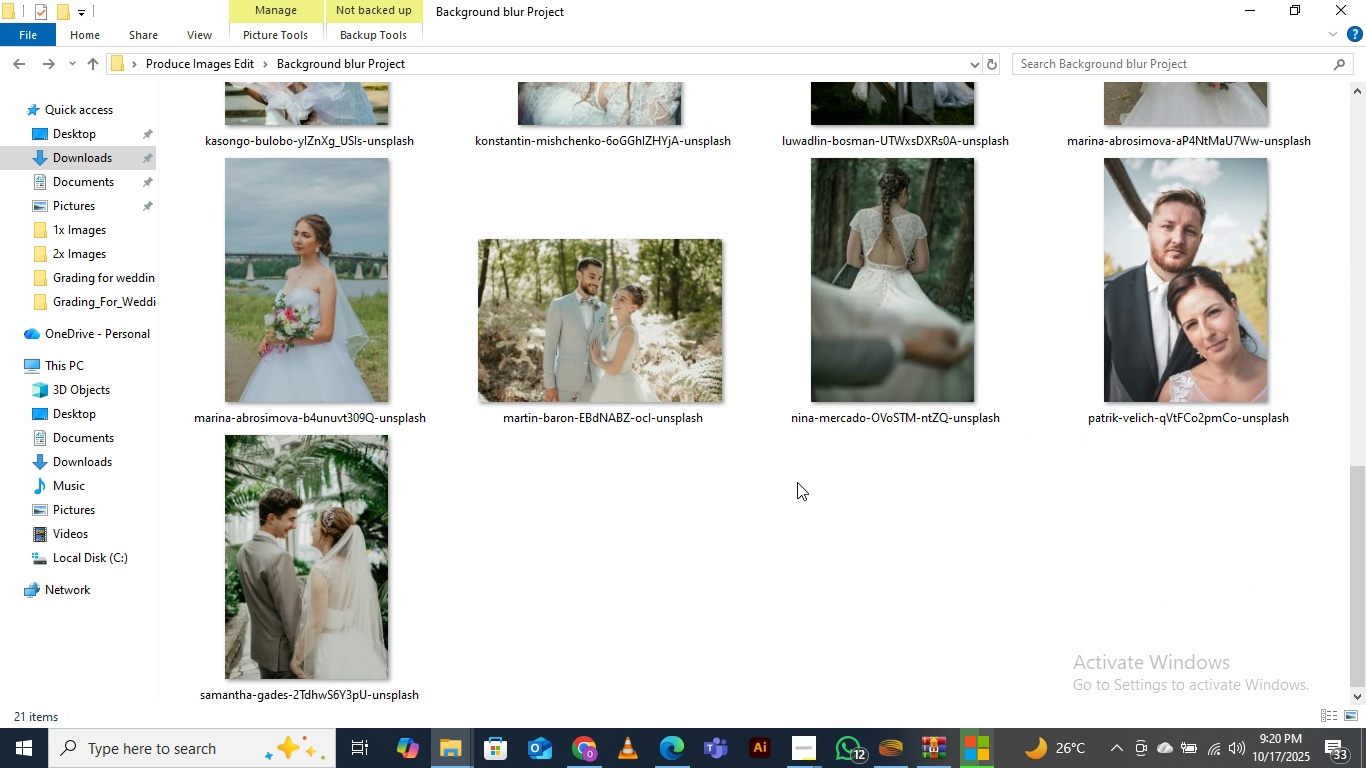 
scroll: coordinate [797, 482], scroll_direction: down, amount: 14.0
 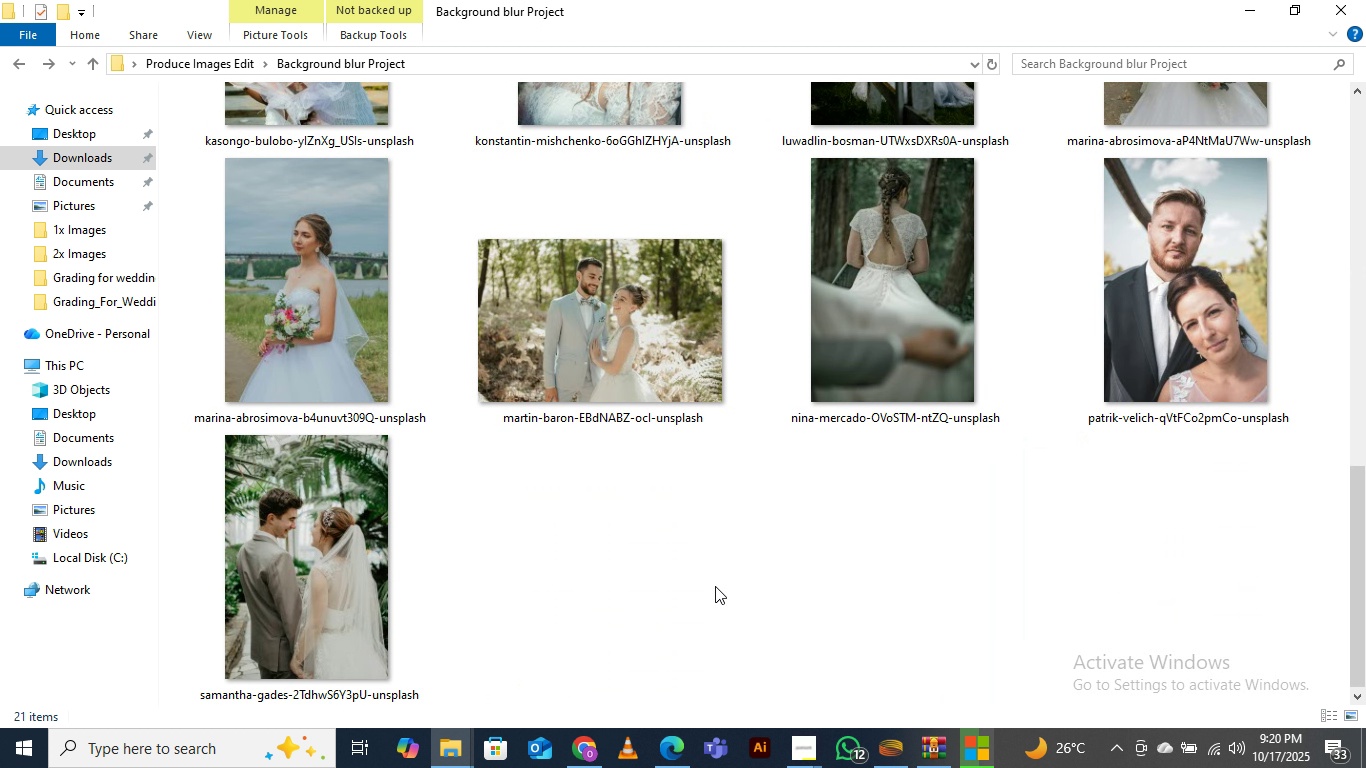 
left_click([580, 233])
 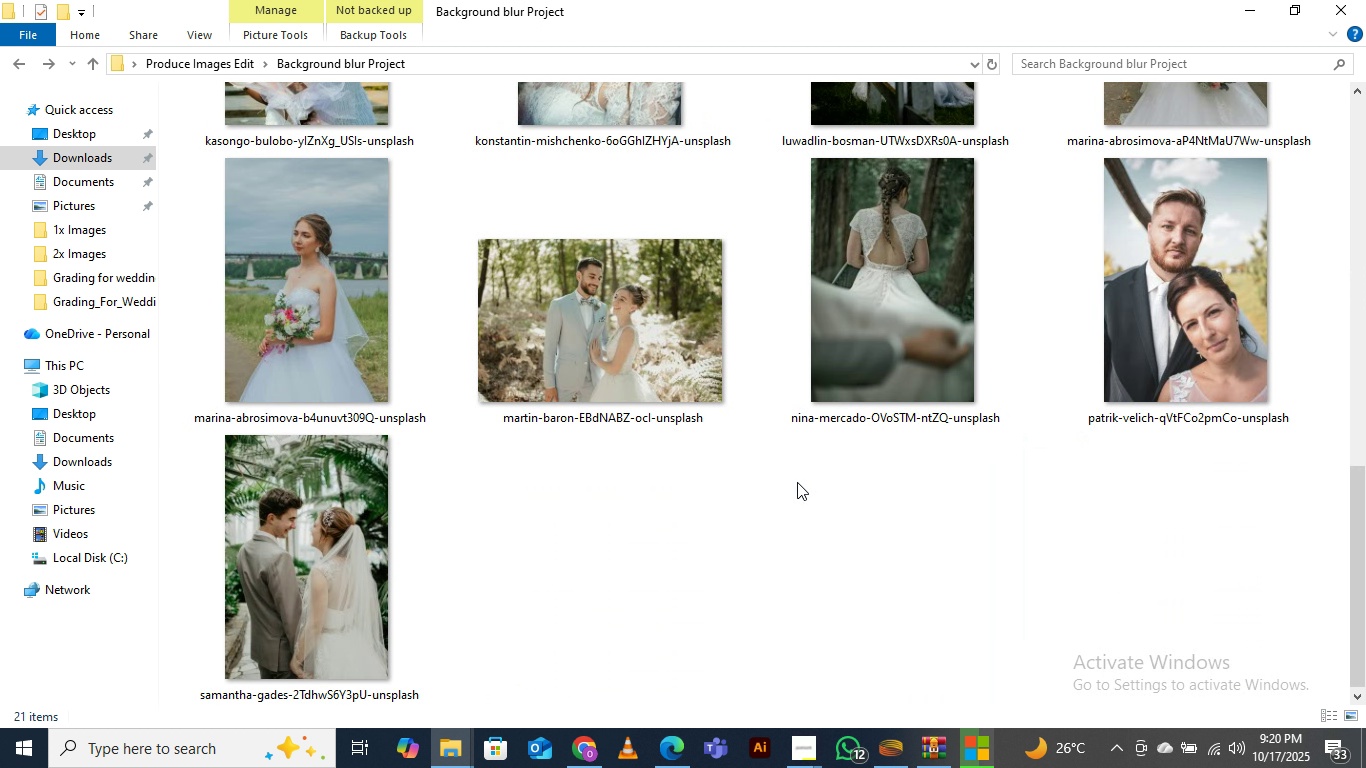 
left_click([788, 281])
 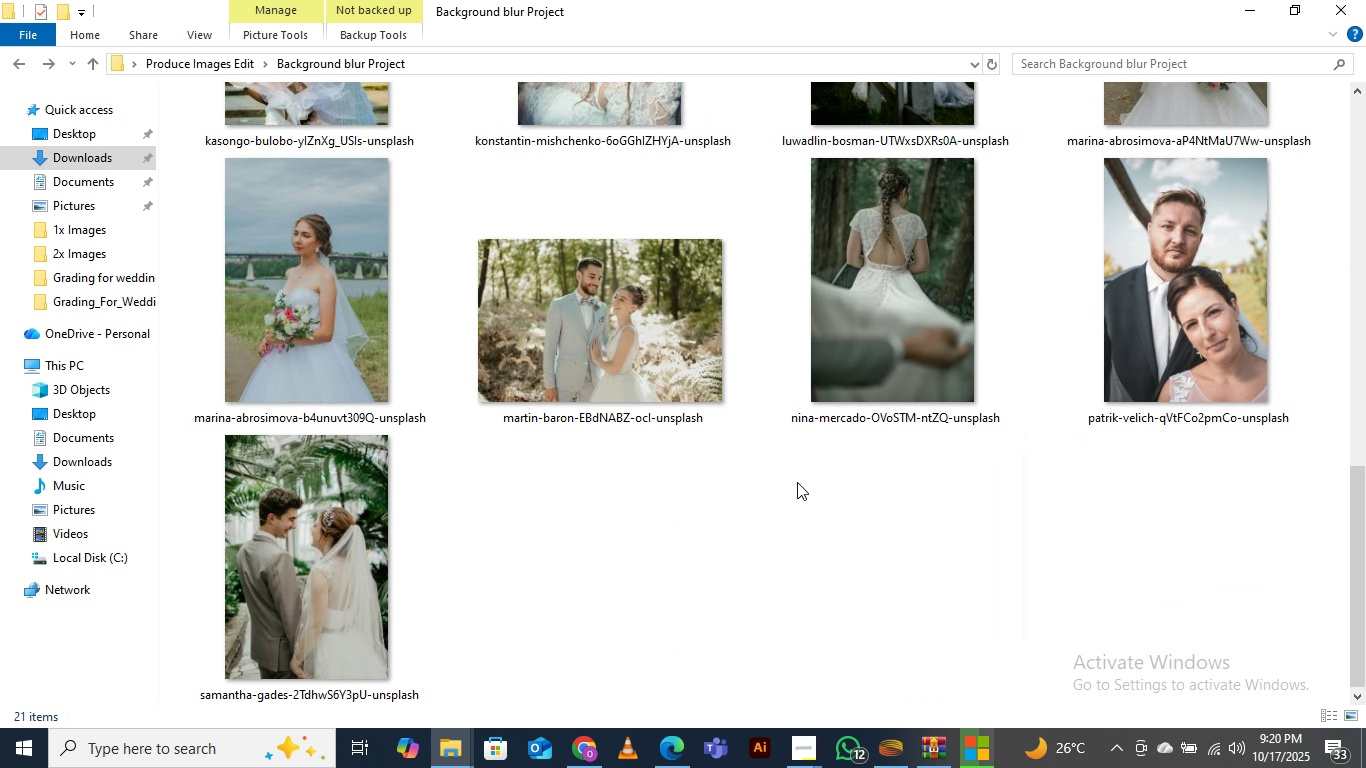 
left_click([1036, 302])
 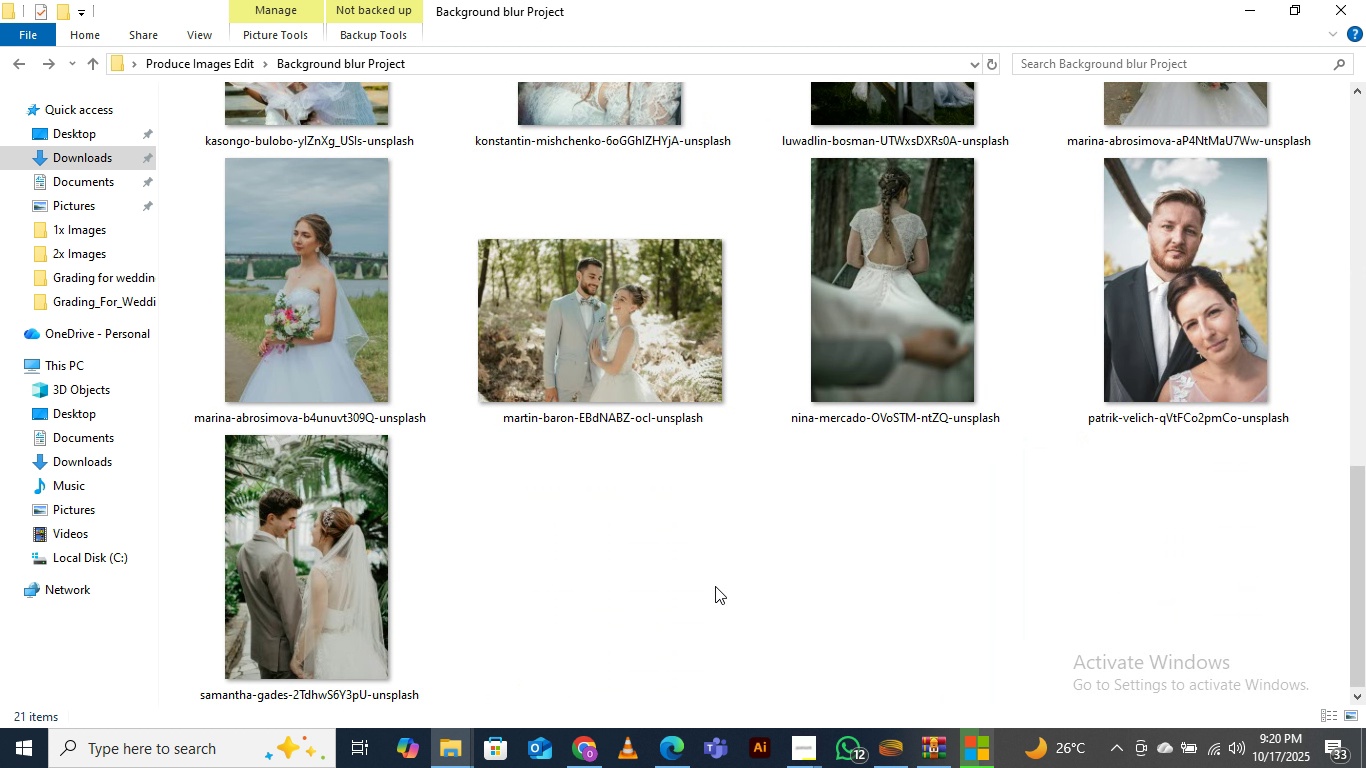 
right_click([649, 536])
 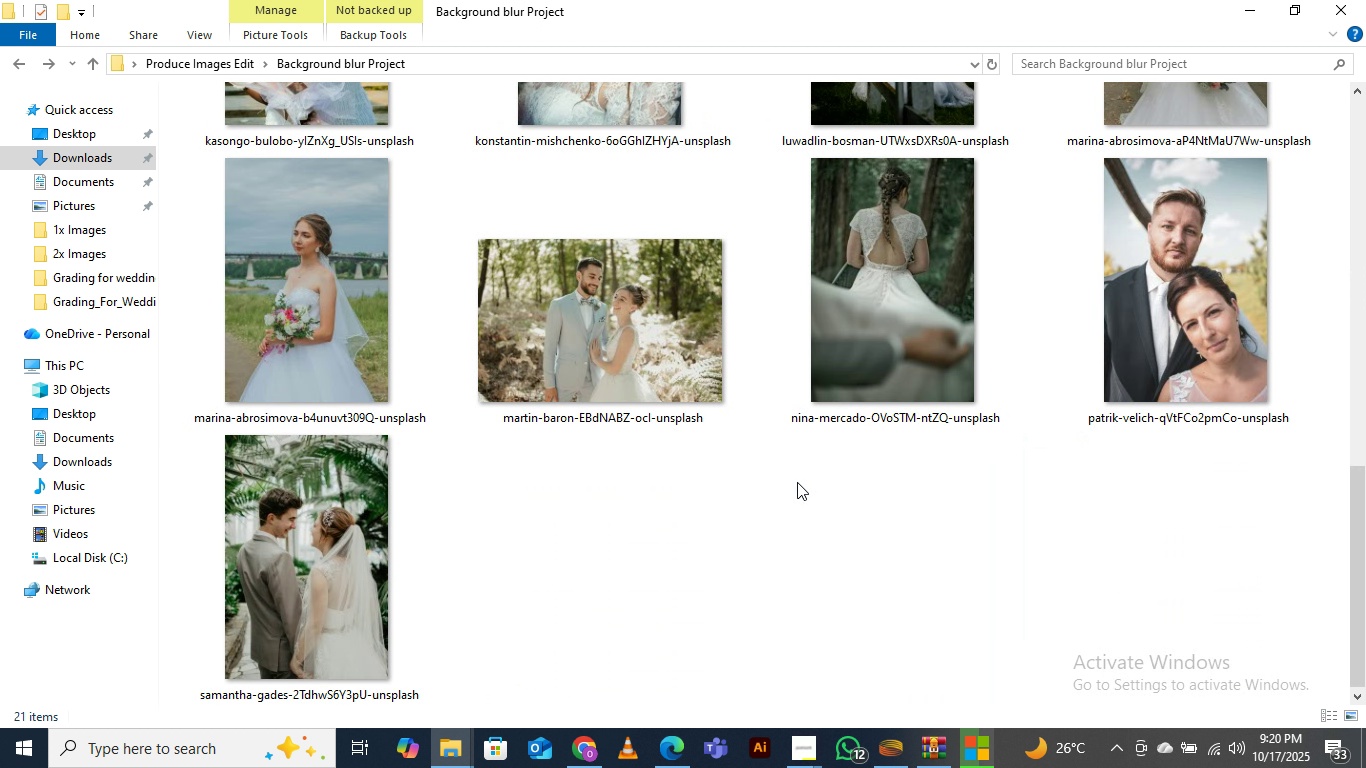 
left_click([692, 329])
 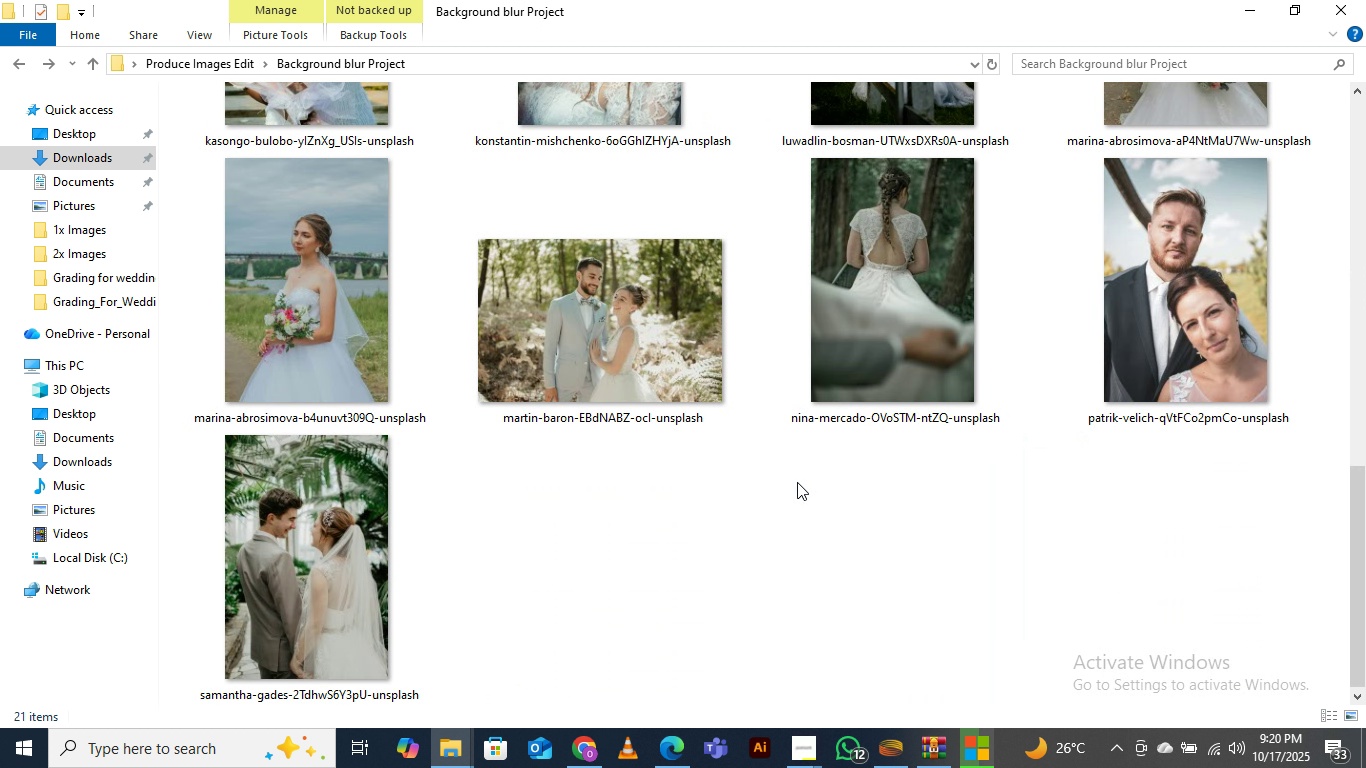 
left_click_drag(start_coordinate=[692, 329], to_coordinate=[638, 294])
 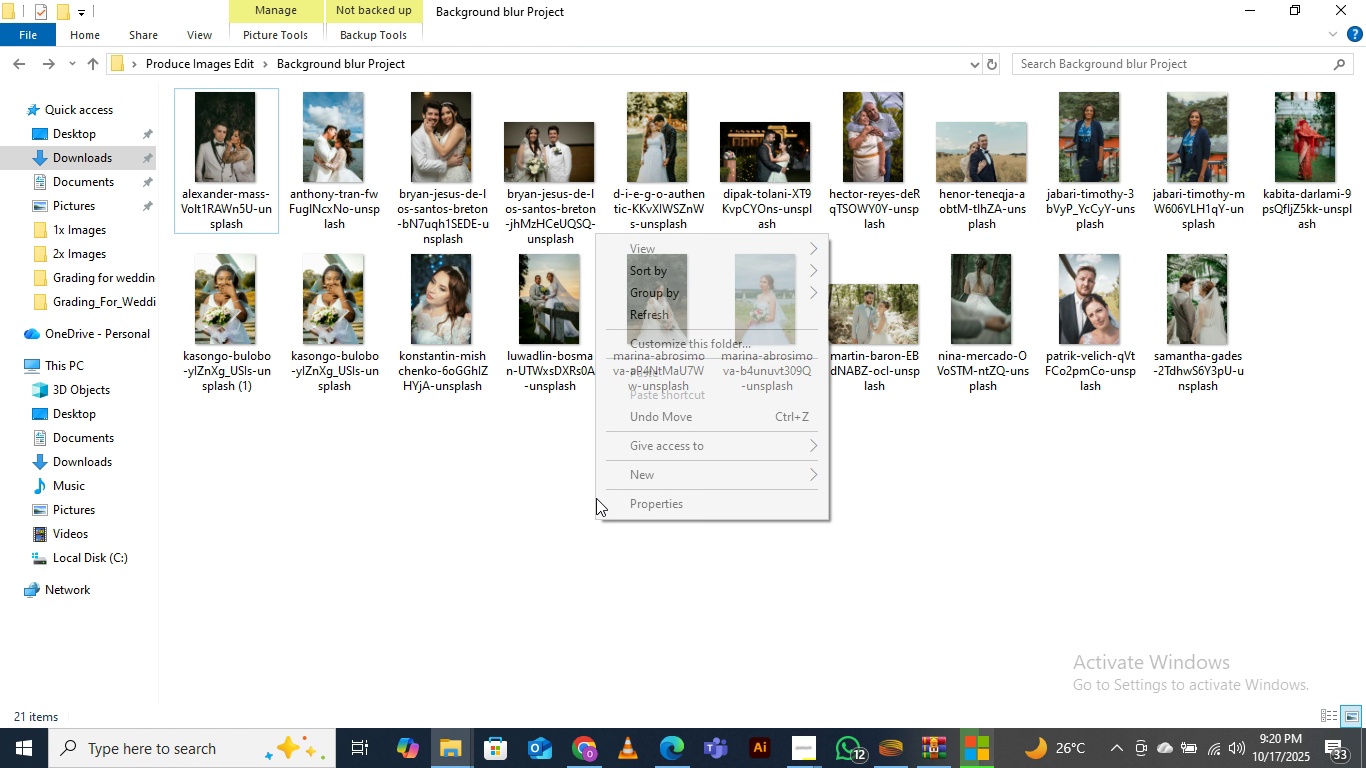 
left_click([638, 294])
 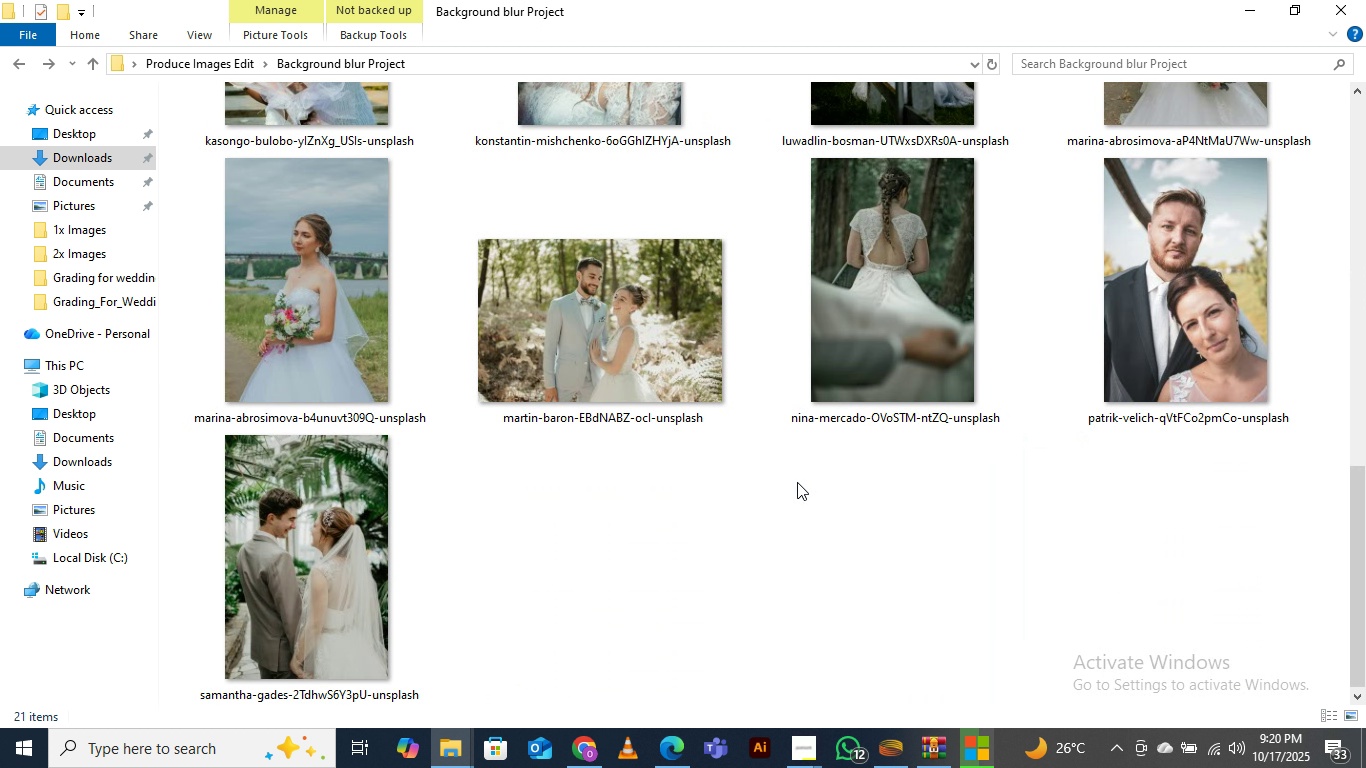 
right_click([567, 467])
 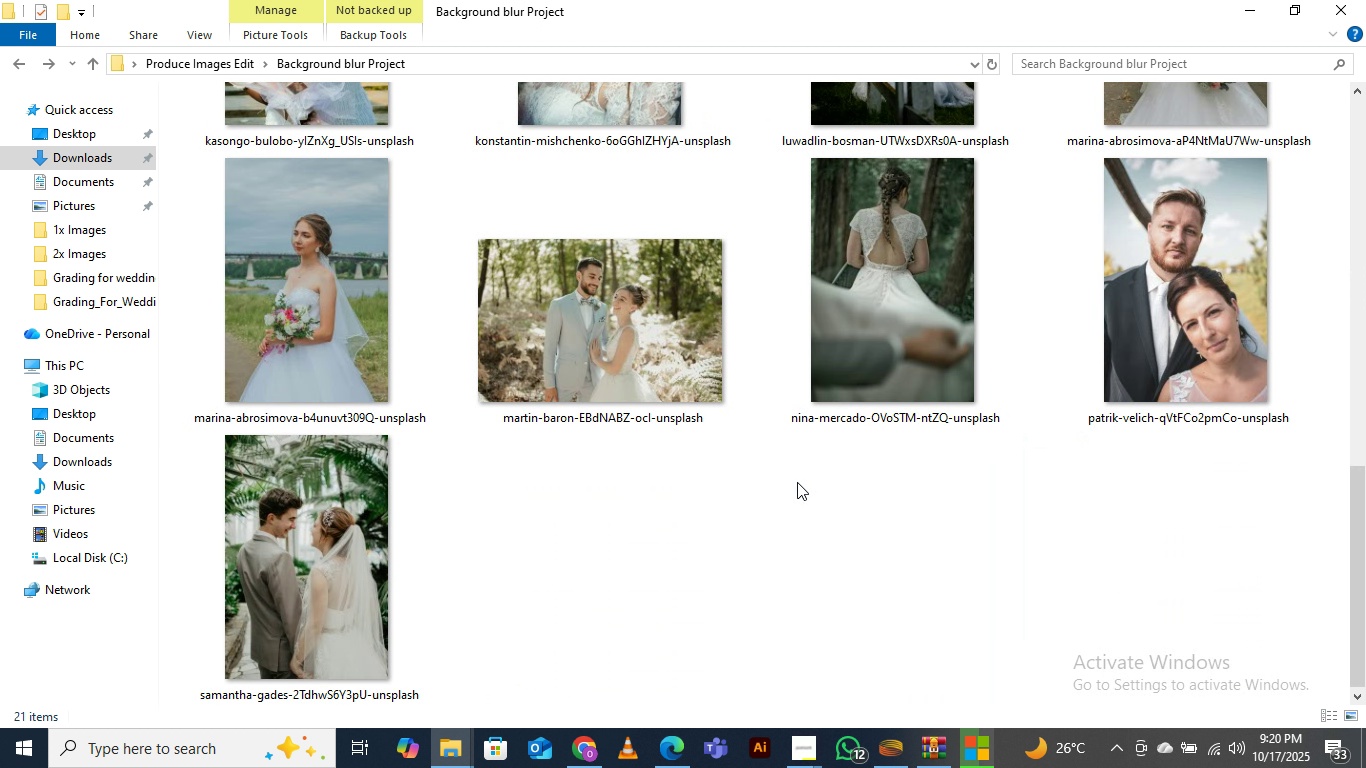 
left_click([626, 259])
 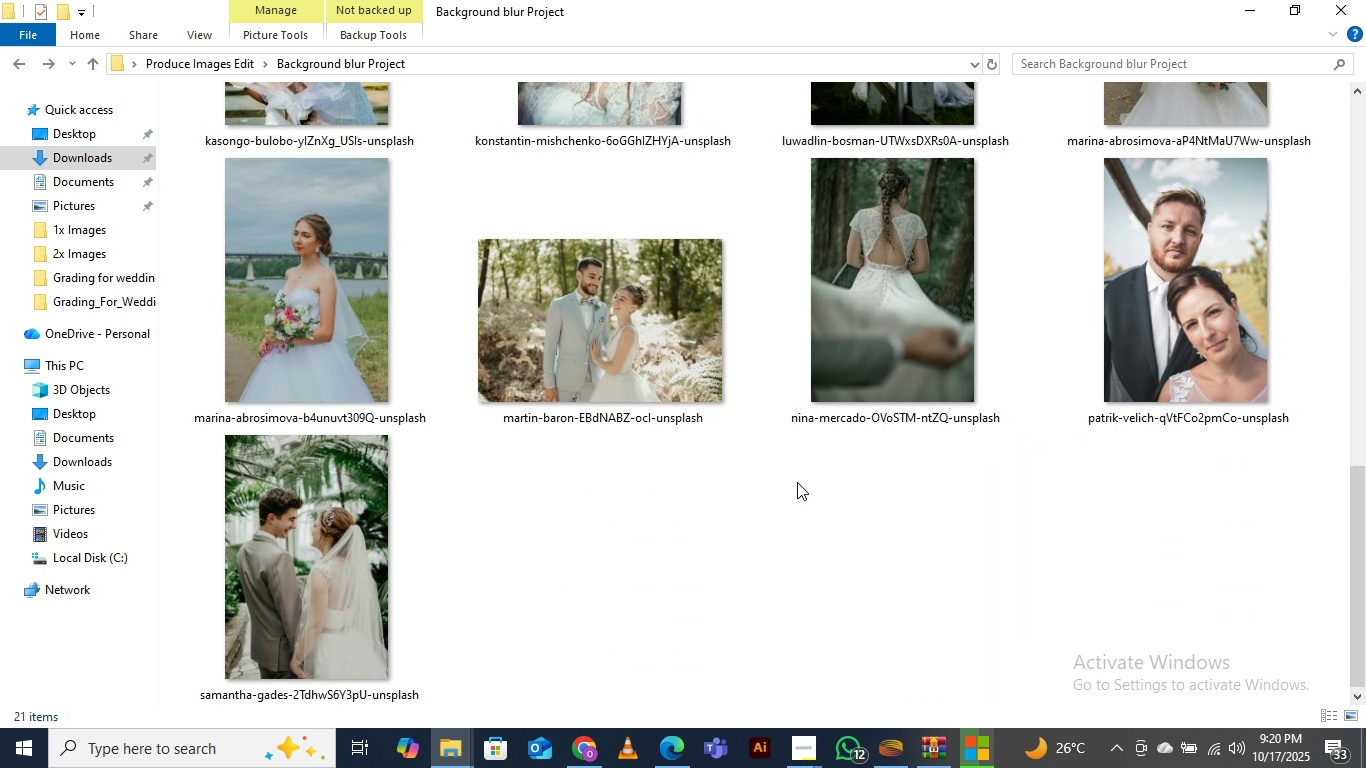 
left_click([689, 314])
 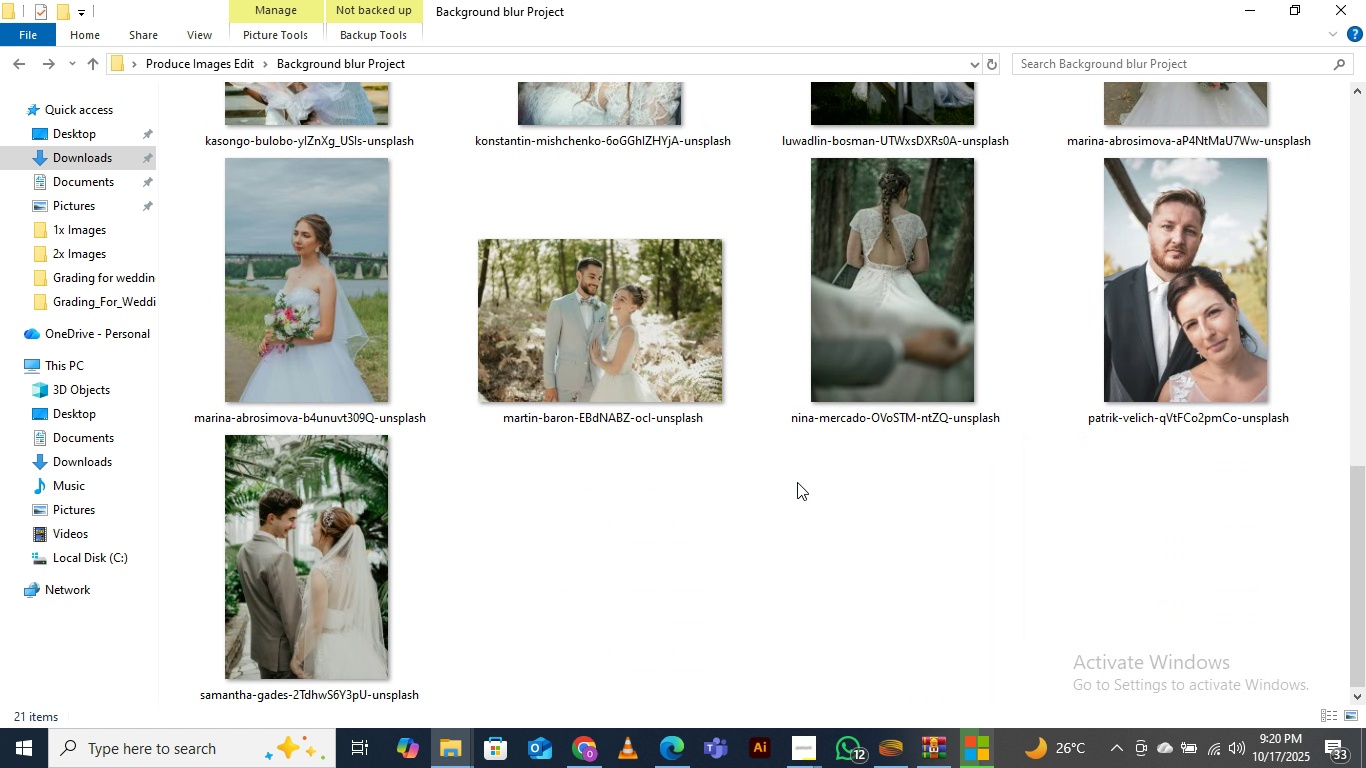 
left_click_drag(start_coordinate=[689, 314], to_coordinate=[922, 305])
 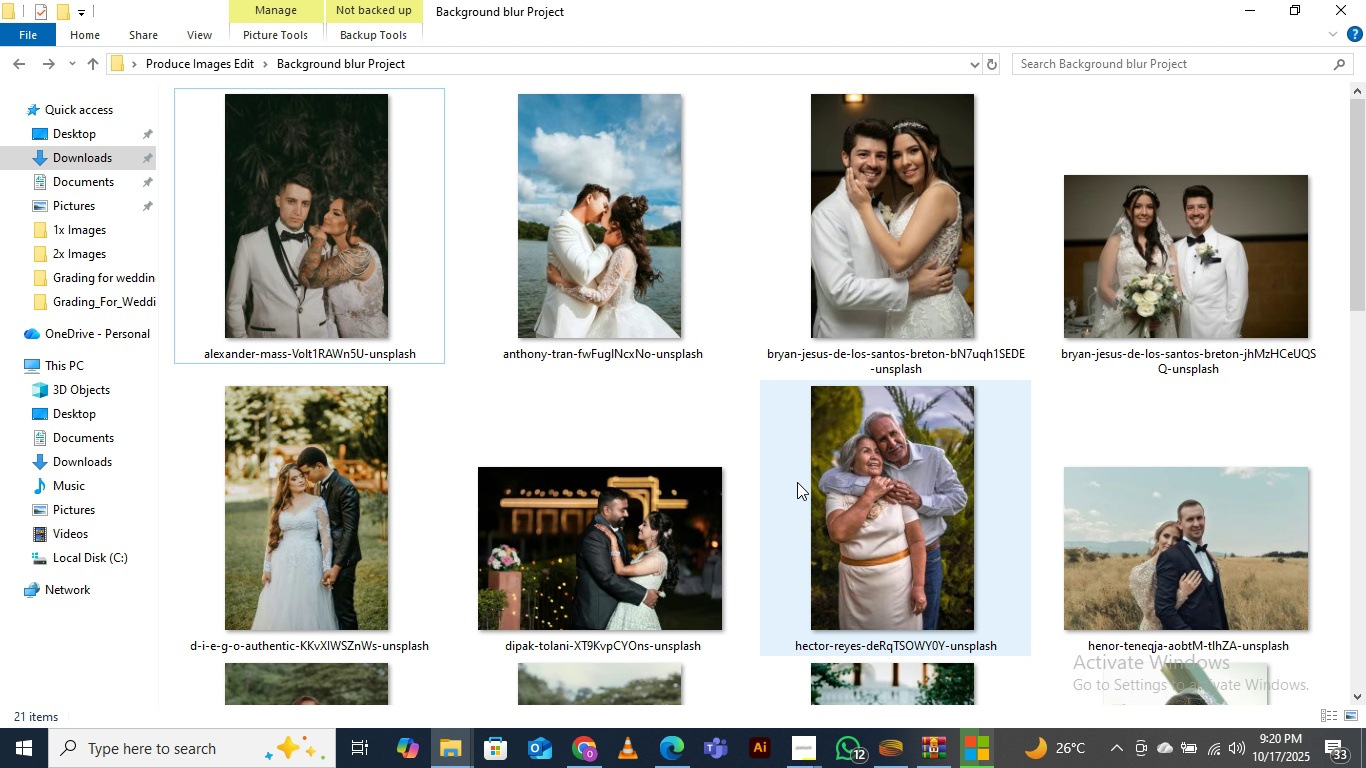 
left_click([716, 294])
 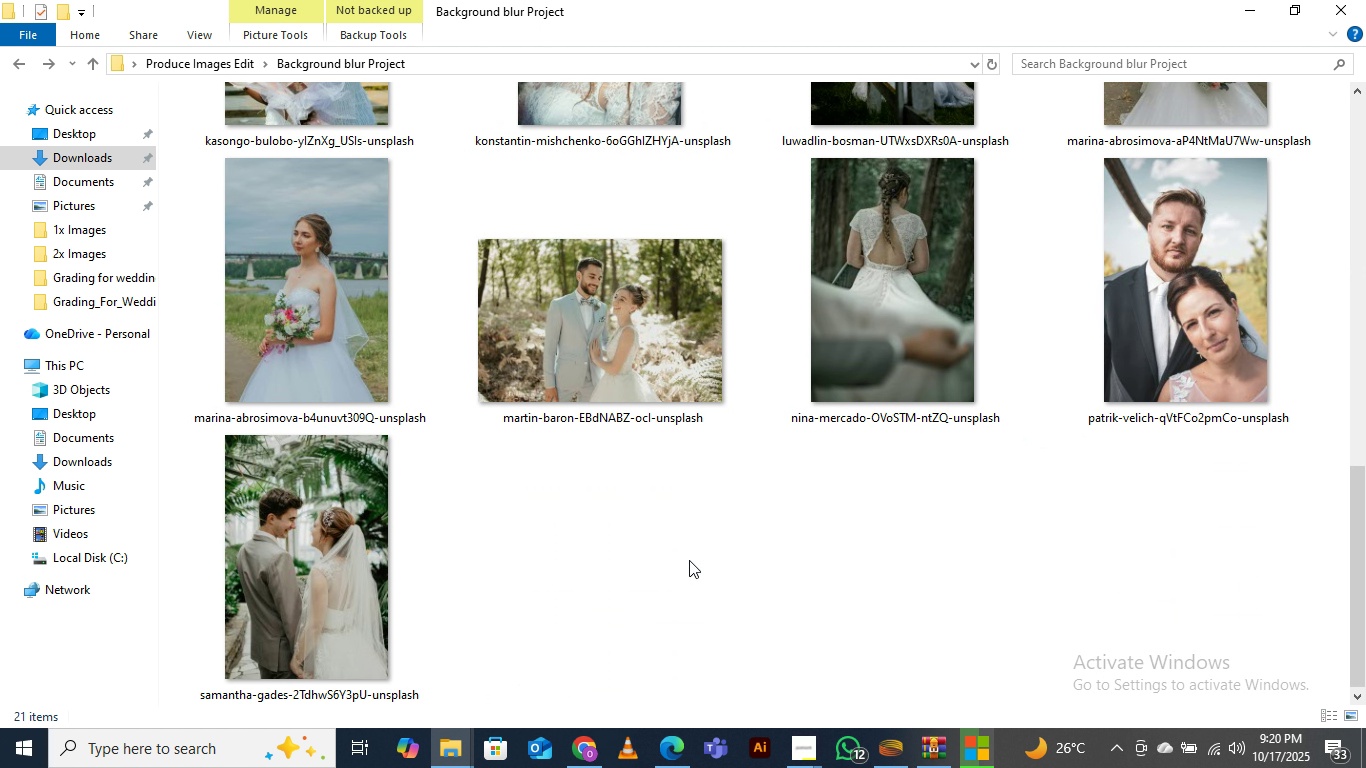 
left_click([922, 305])
 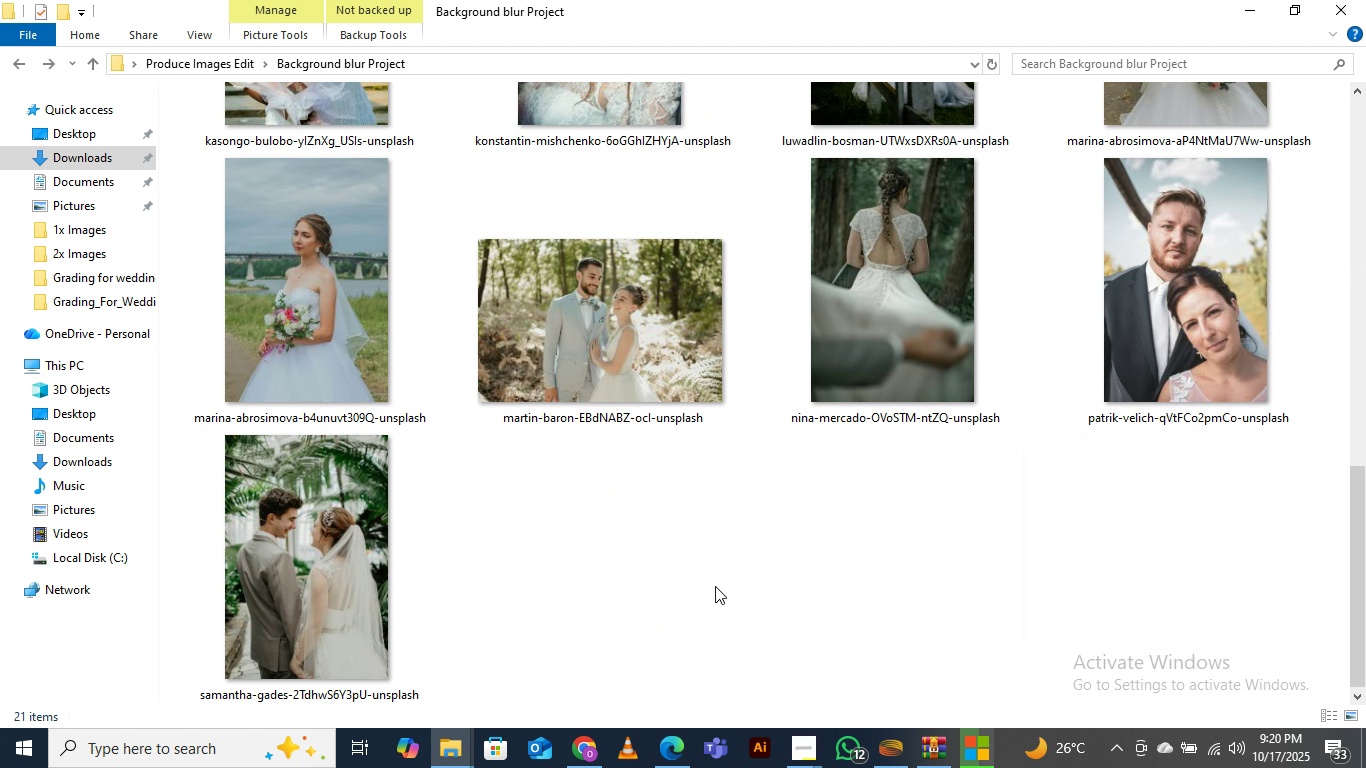 
left_click_drag(start_coordinate=[922, 305], to_coordinate=[716, 294])
 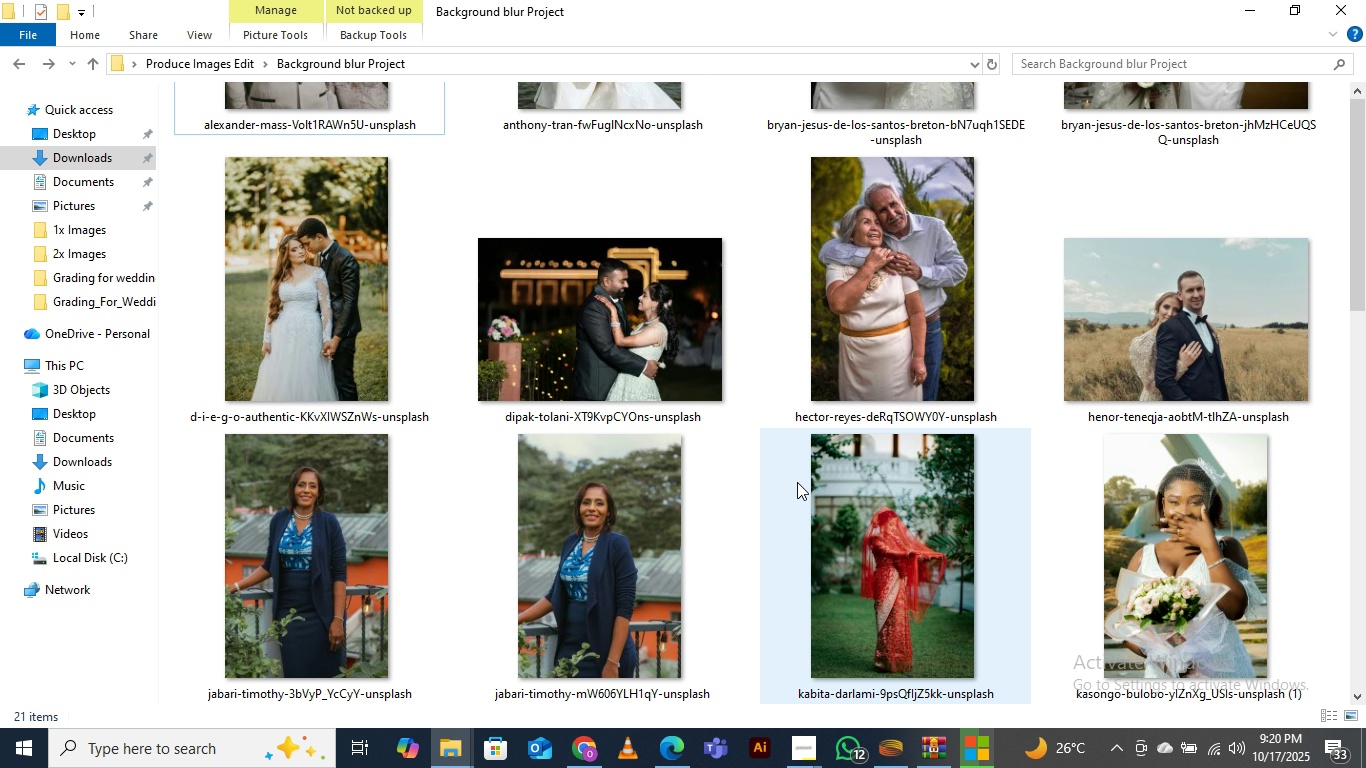 
right_click([689, 560])
 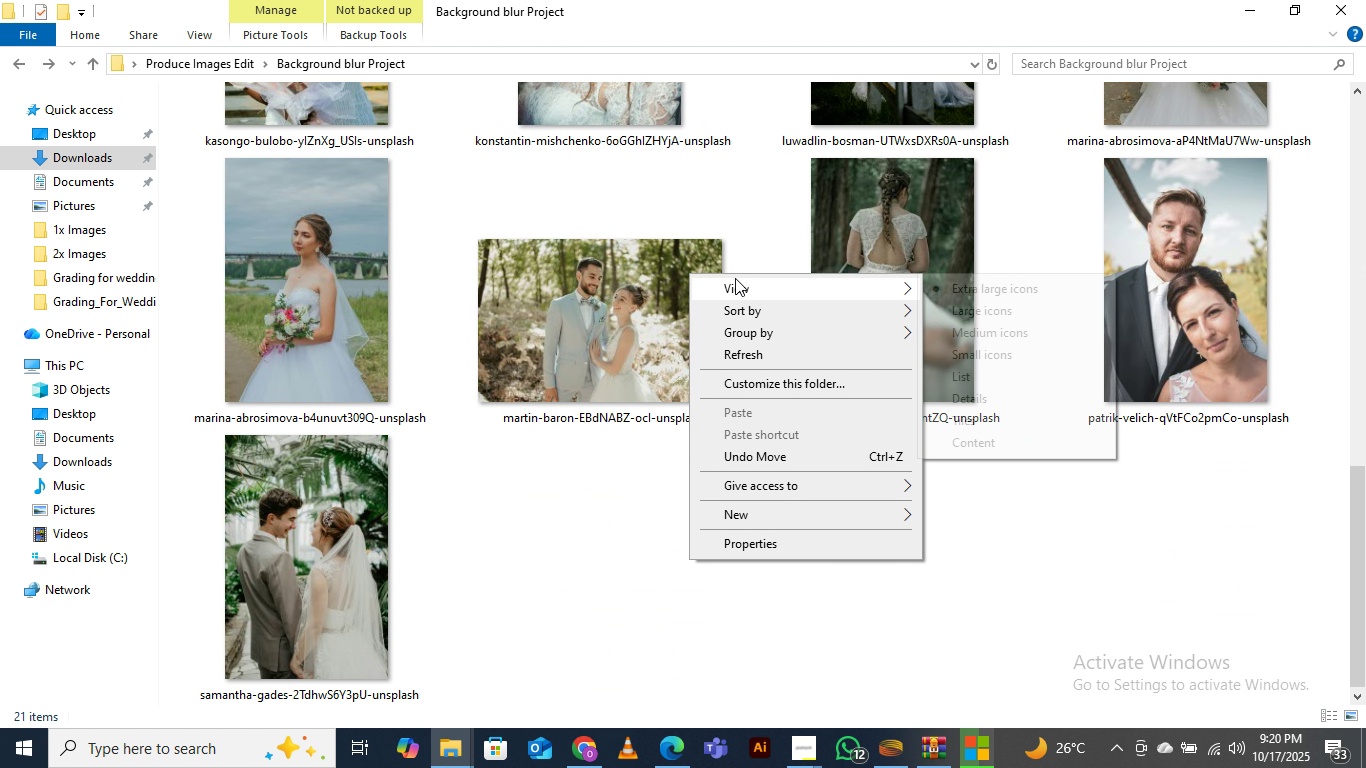 
left_click([735, 278])
 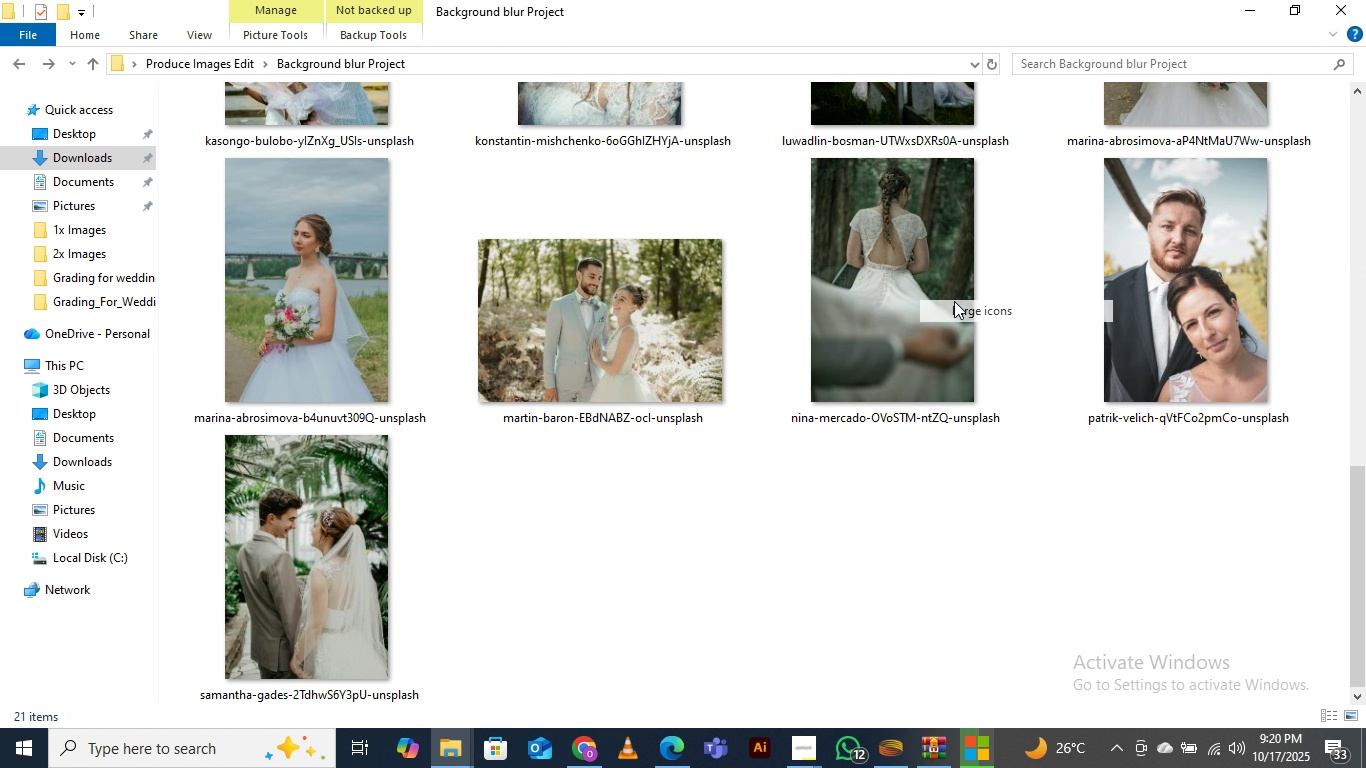 
left_click([954, 301])
 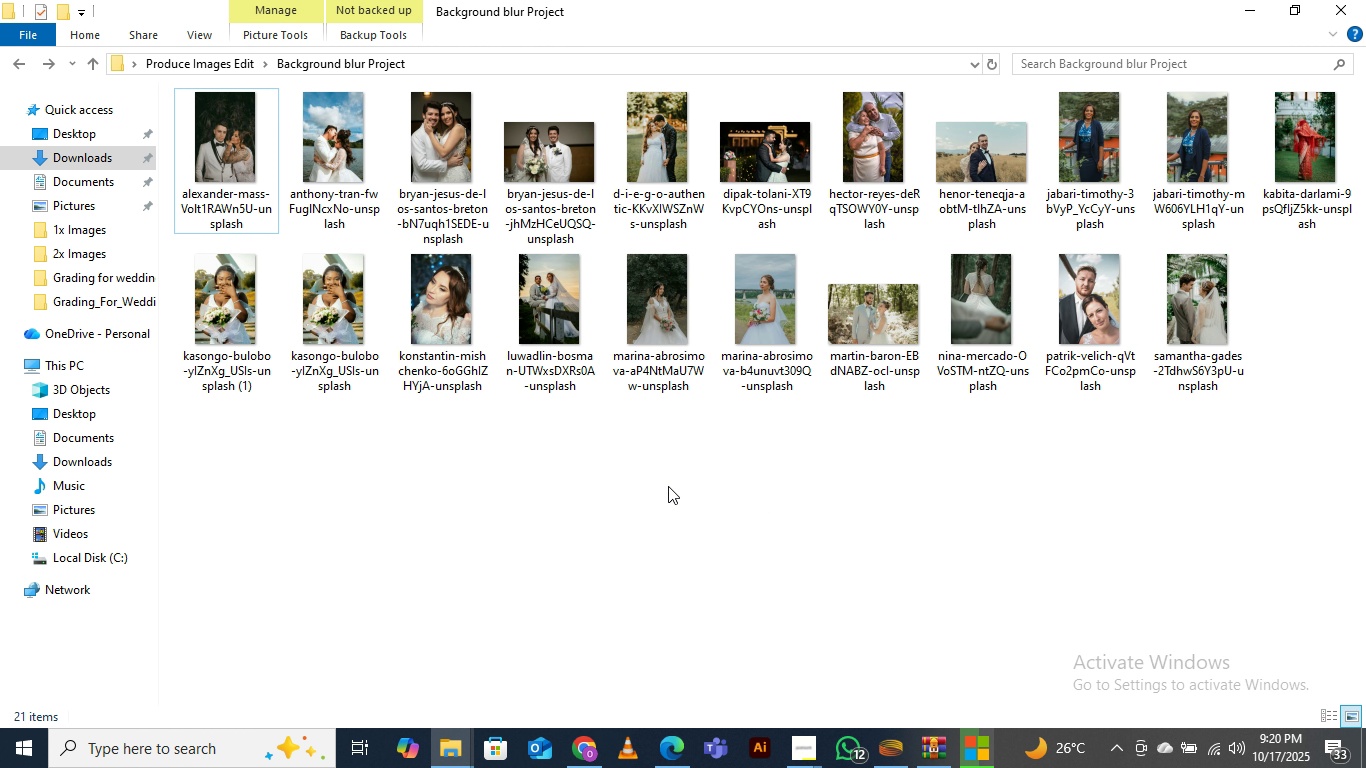 
right_click([668, 486])
 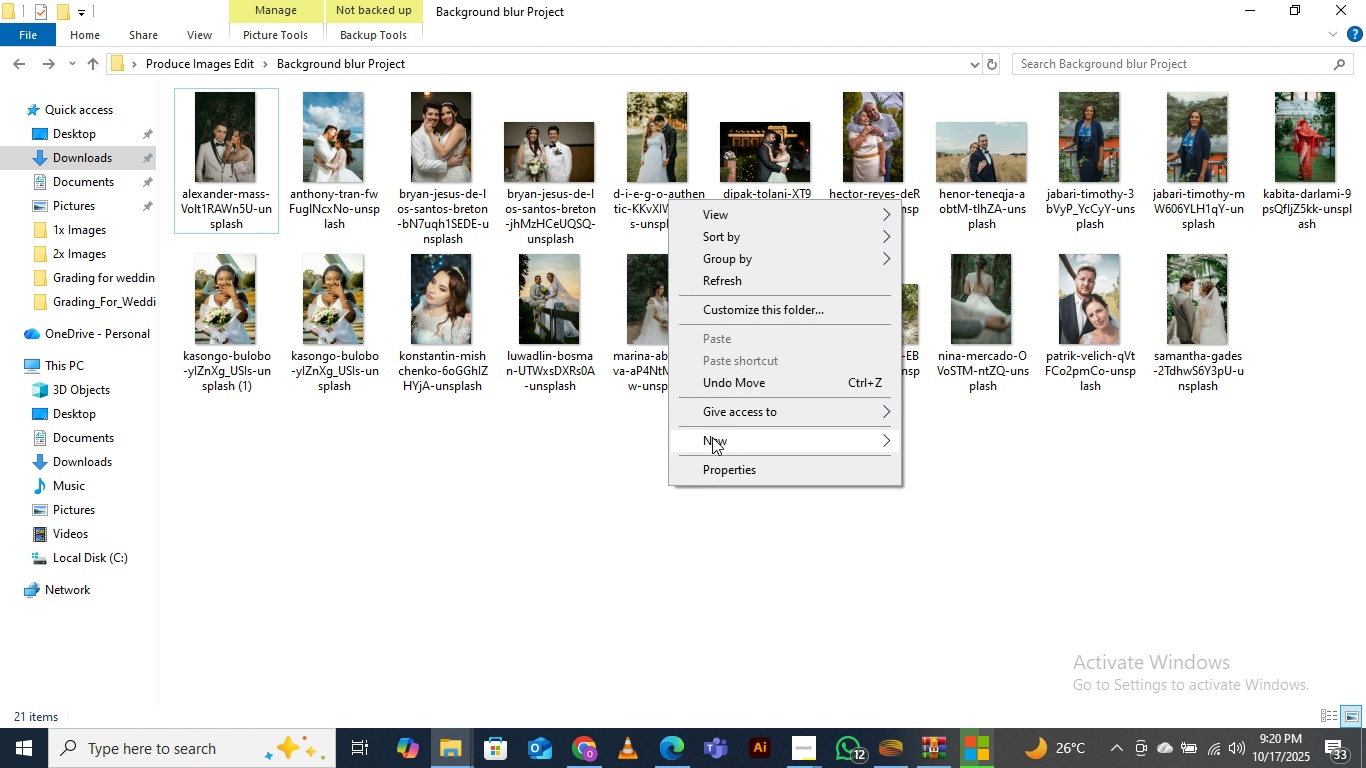 
left_click([712, 437])
 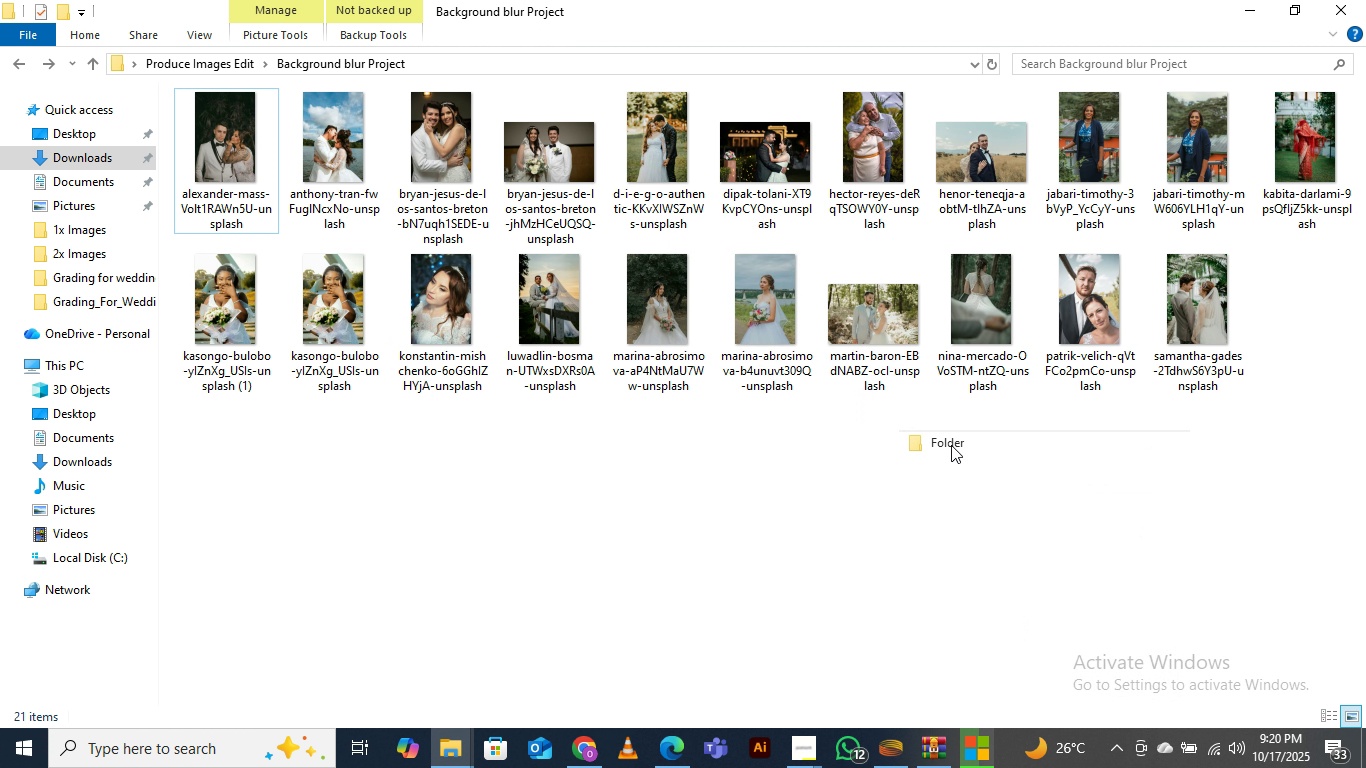 
left_click([951, 445])
 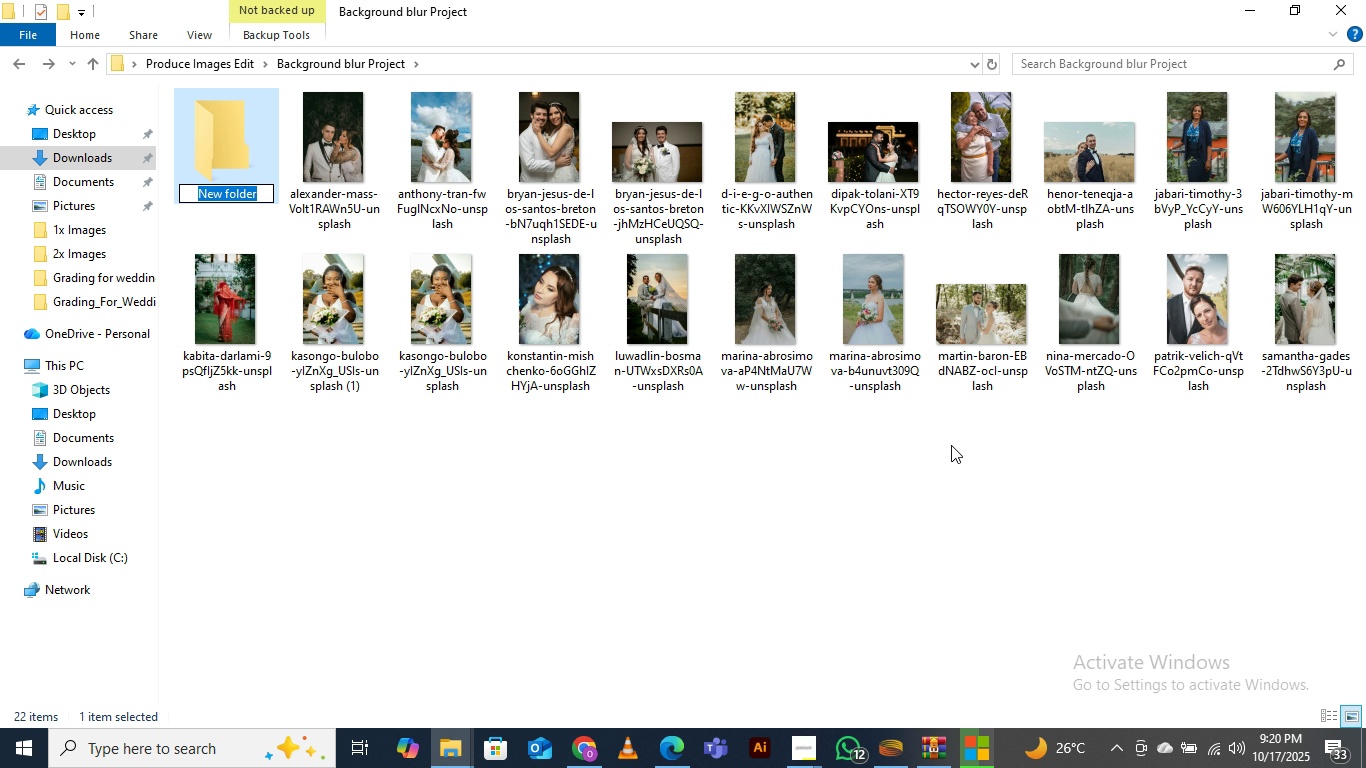 
type(select)
 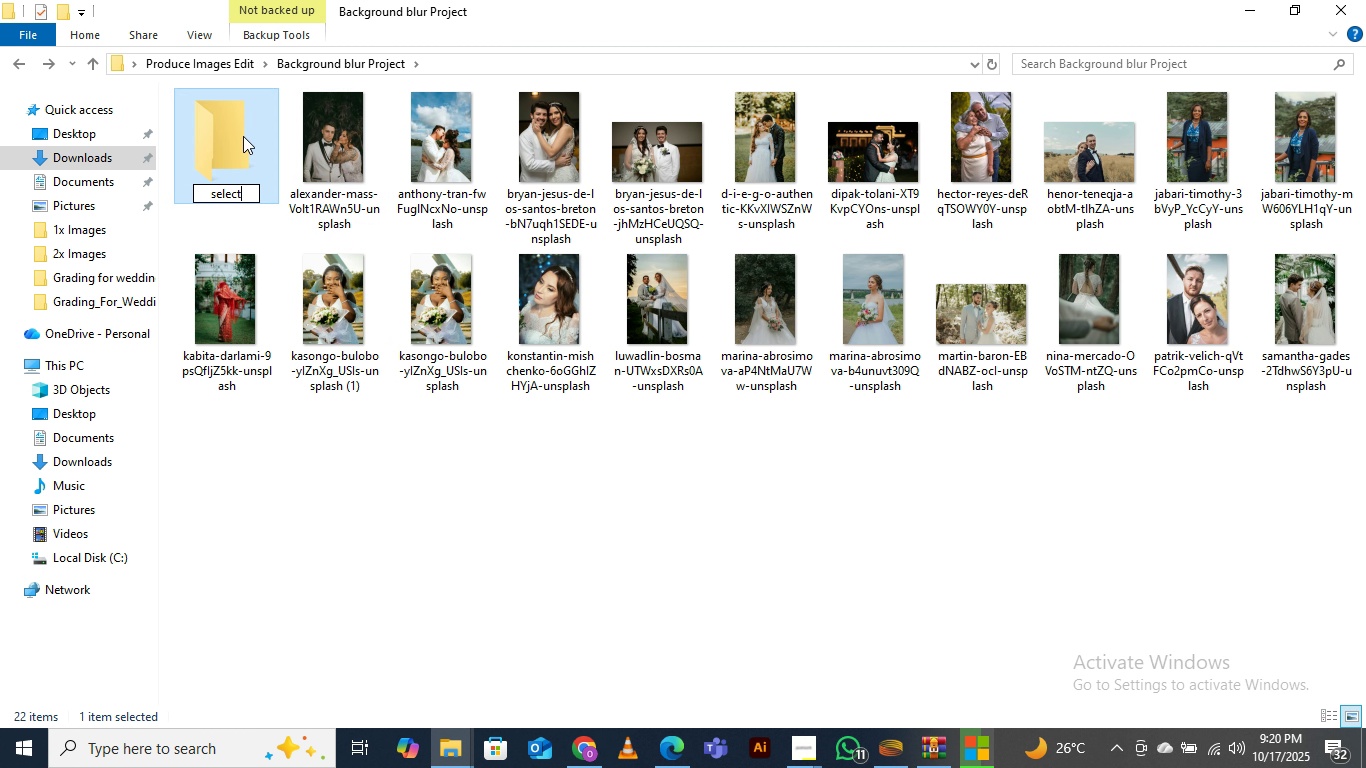 
left_click([242, 135])
 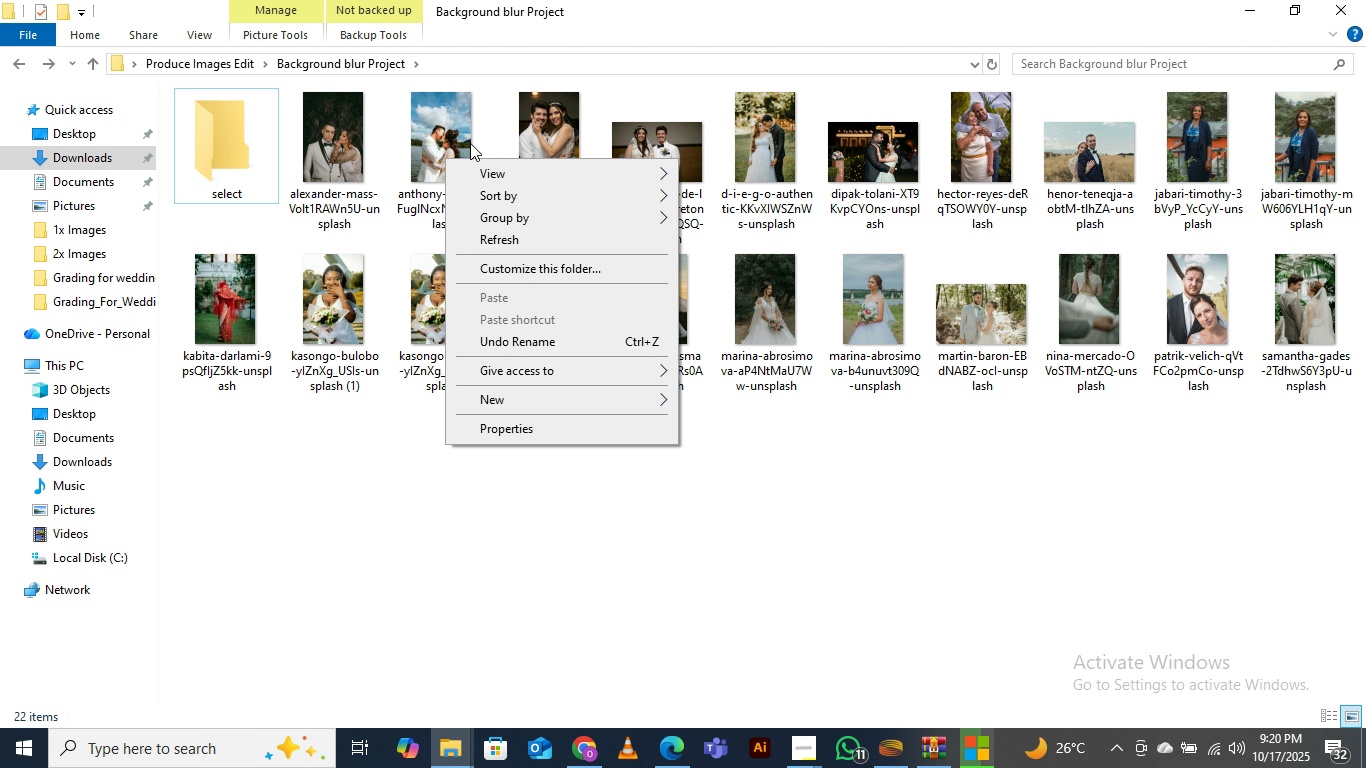 
left_click([502, 167])
 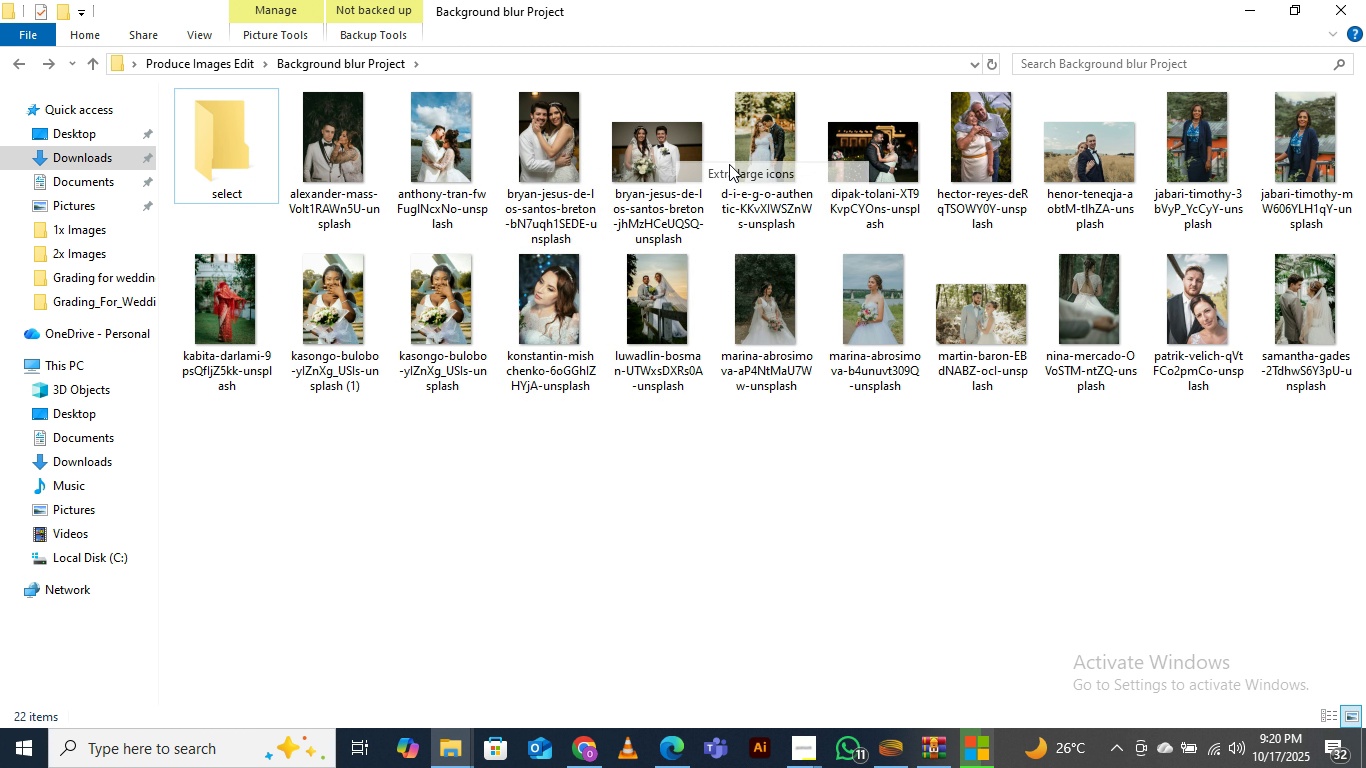 
left_click([729, 164])
 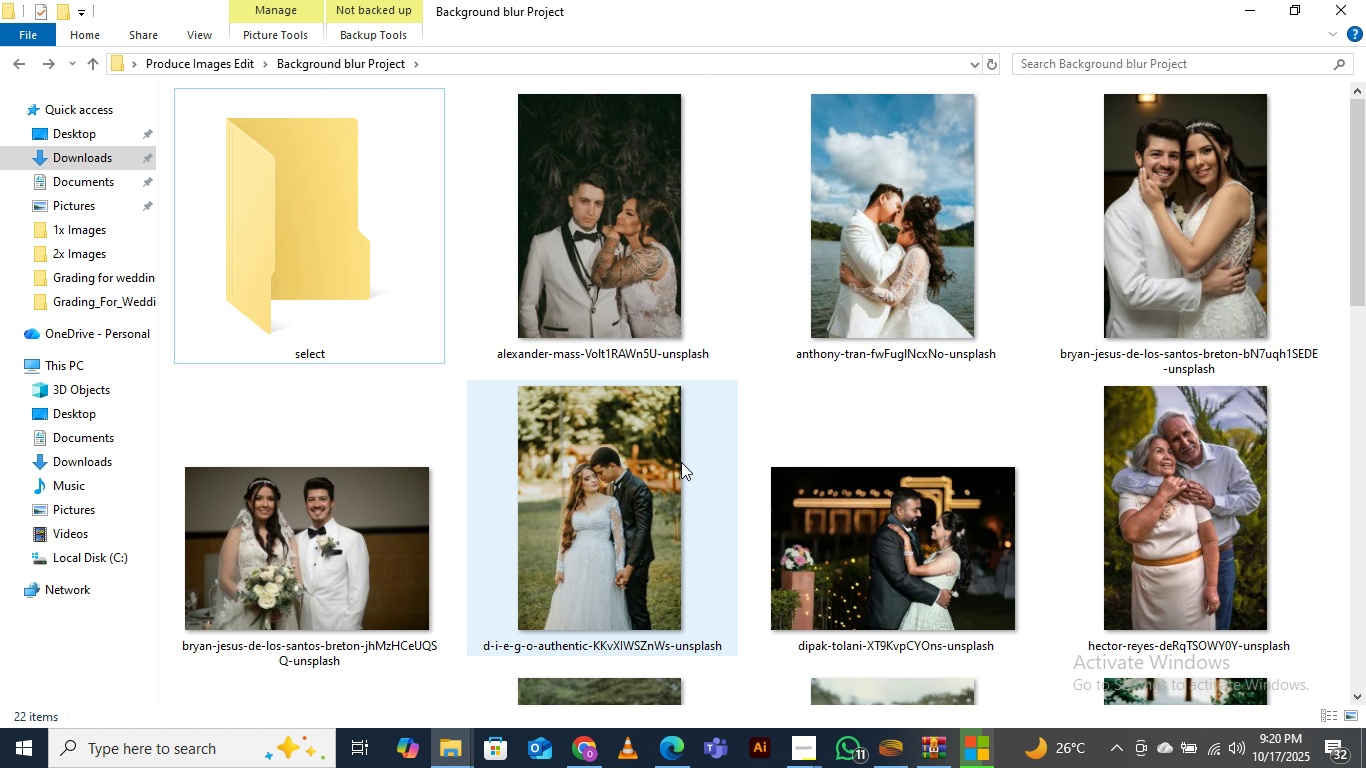 
scroll: coordinate [673, 472], scroll_direction: down, amount: 6.0
 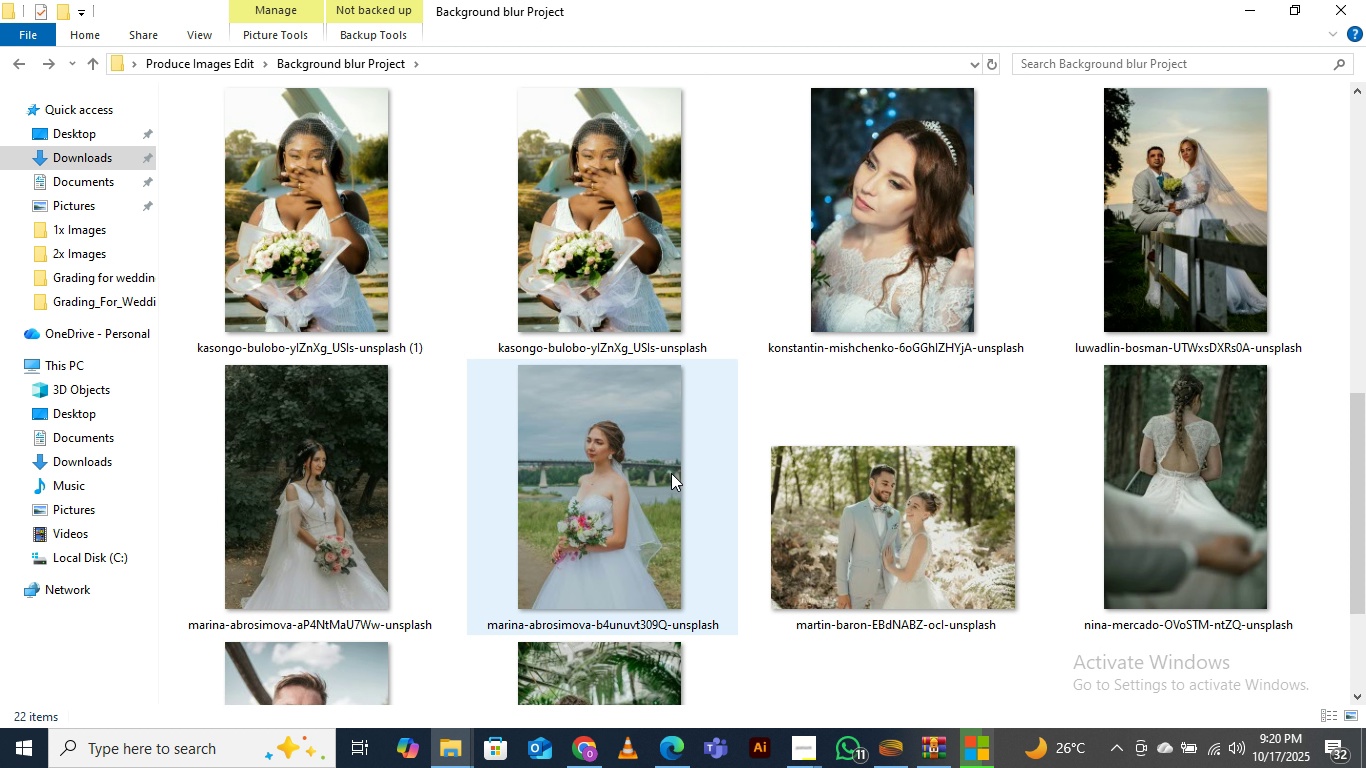 
scroll: coordinate [671, 473], scroll_direction: up, amount: 2.0
 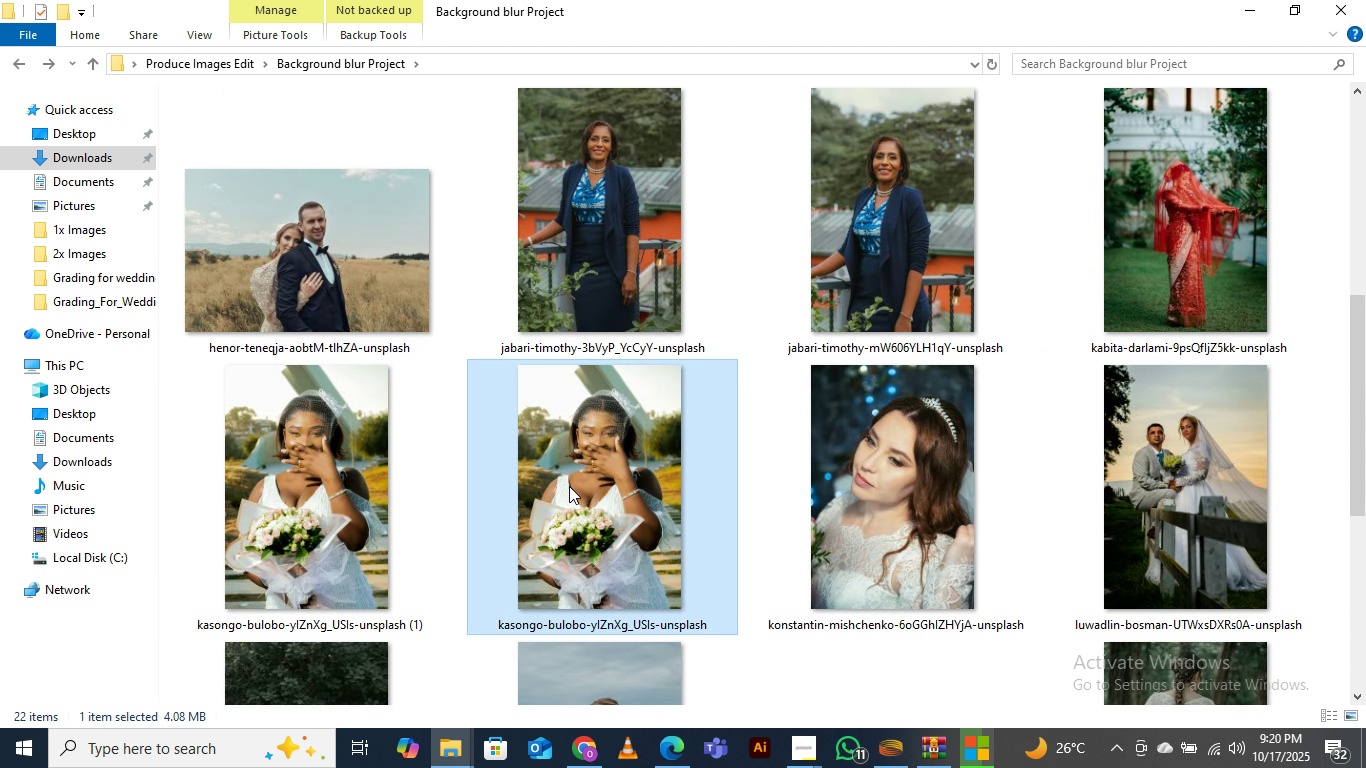 
left_click([569, 486])
 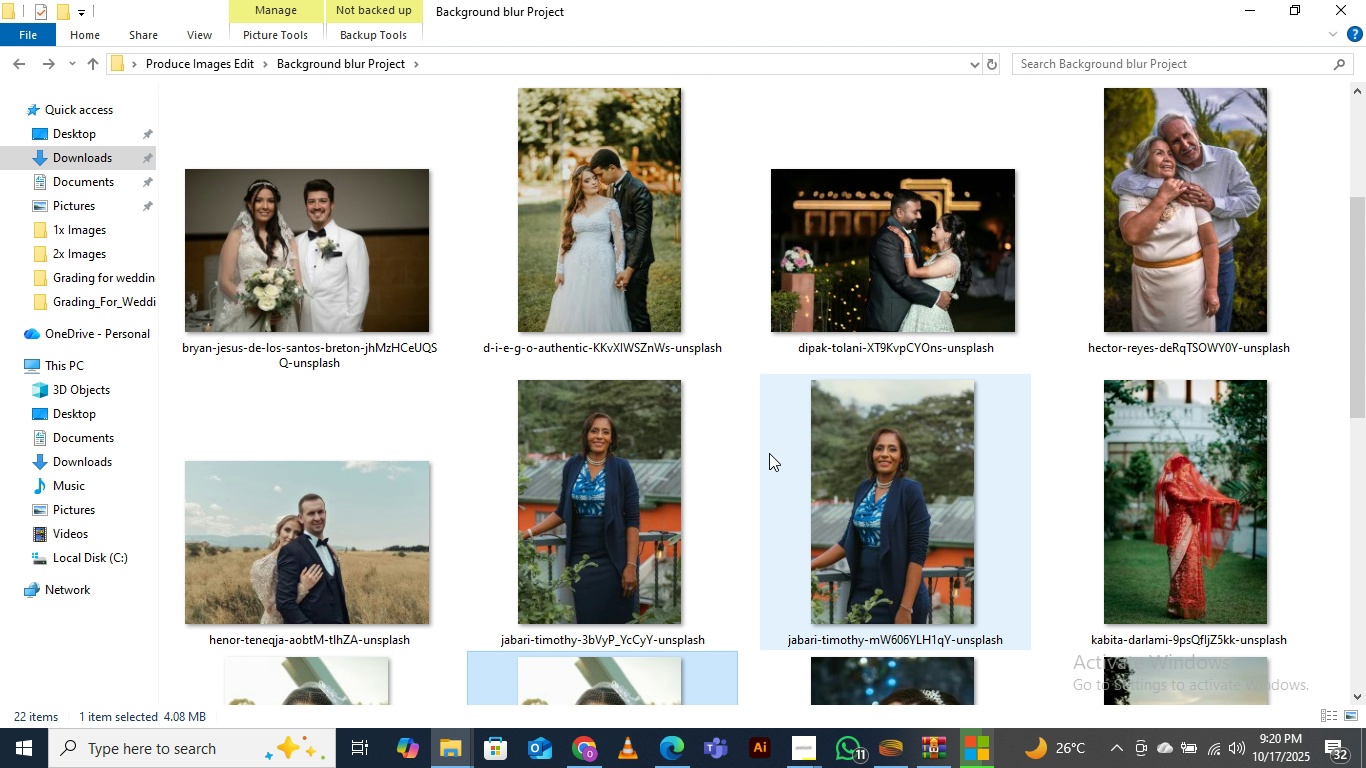 
scroll: coordinate [771, 453], scroll_direction: up, amount: 1.0
 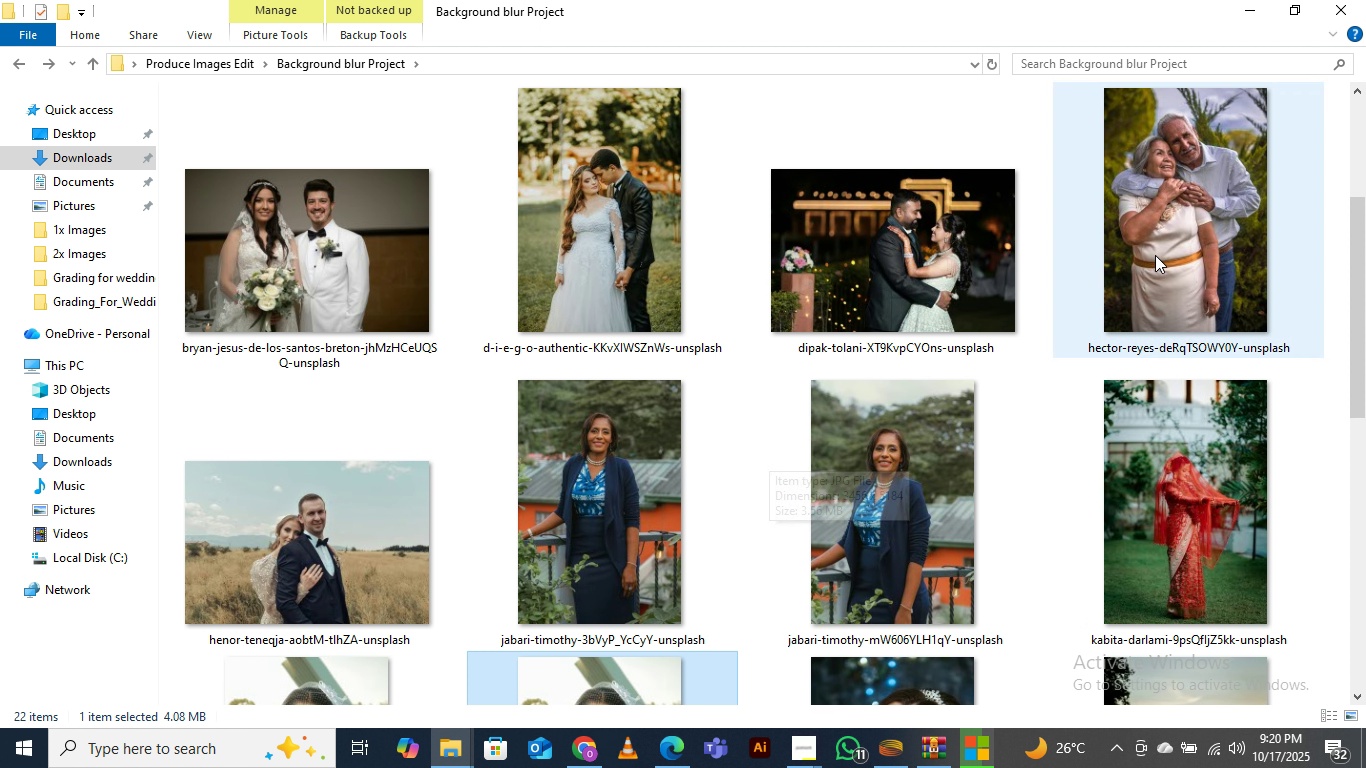 
hold_key(key=ControlLeft, duration=0.49)
left_click([1202, 215])
 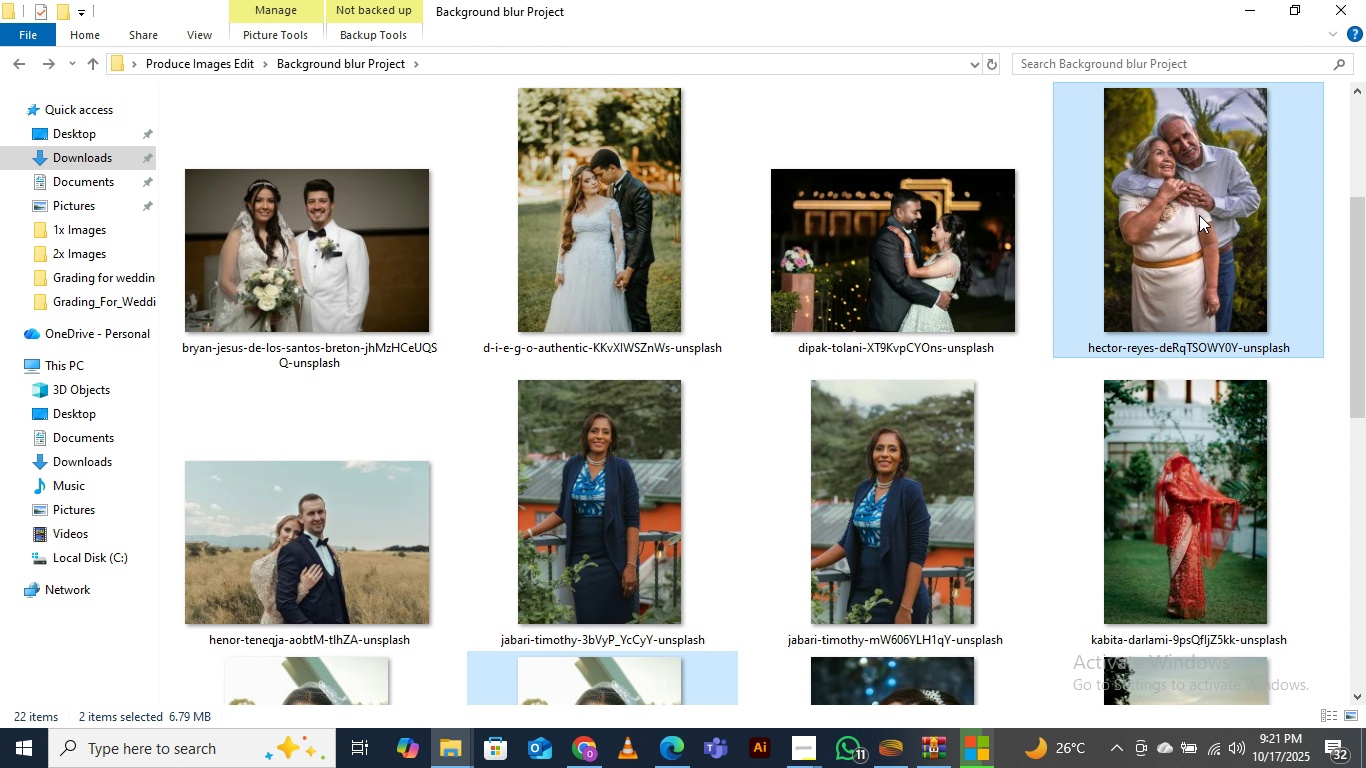 
key(Control+ControlLeft)
 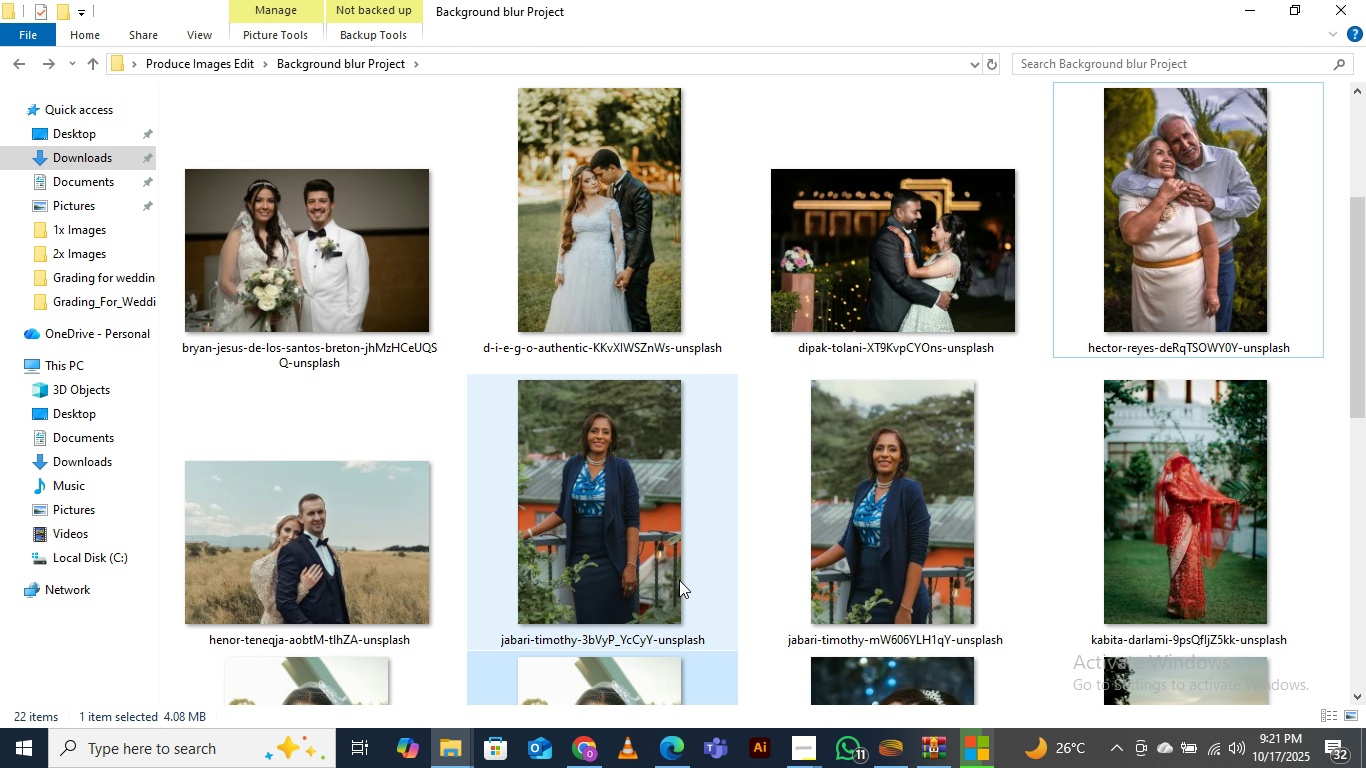 
scroll: coordinate [674, 572], scroll_direction: down, amount: 3.0
 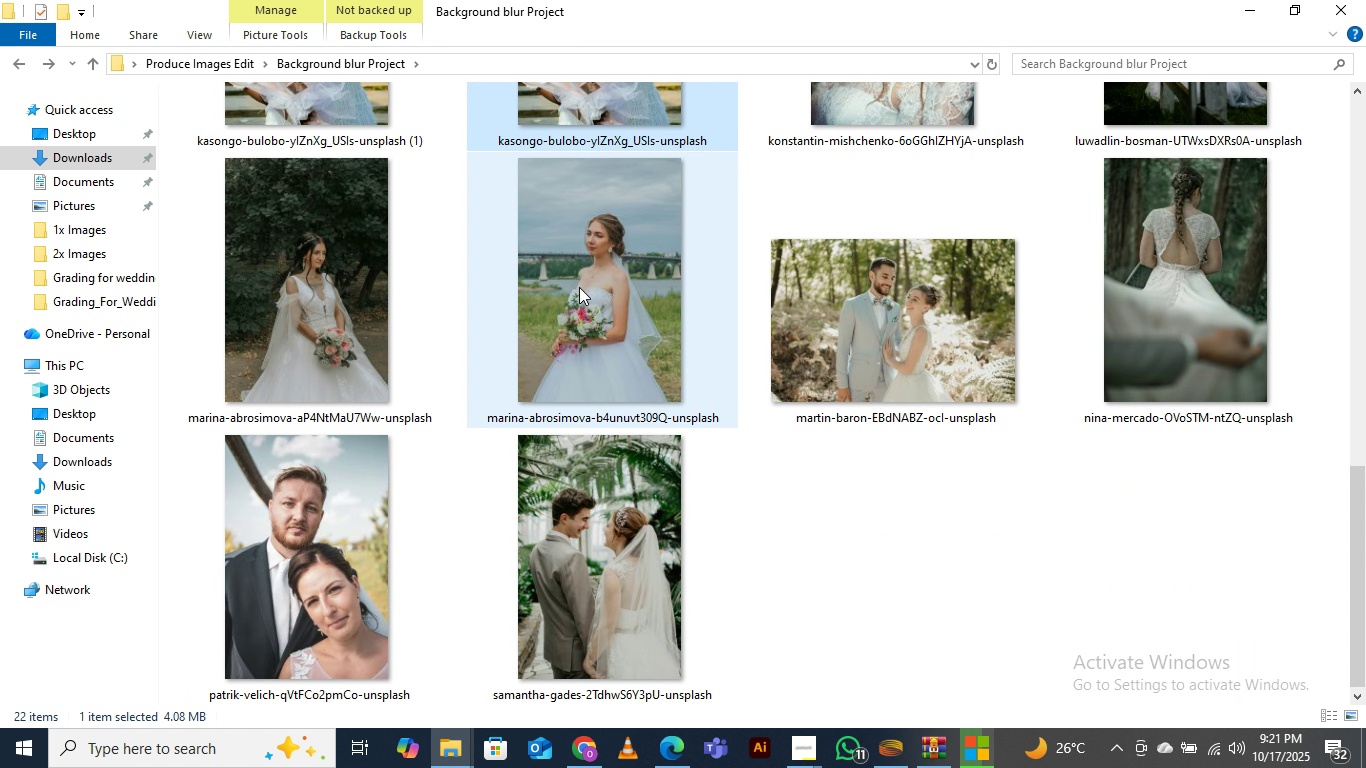 
hold_key(key=ControlLeft, duration=1.53)
left_click([286, 312])
 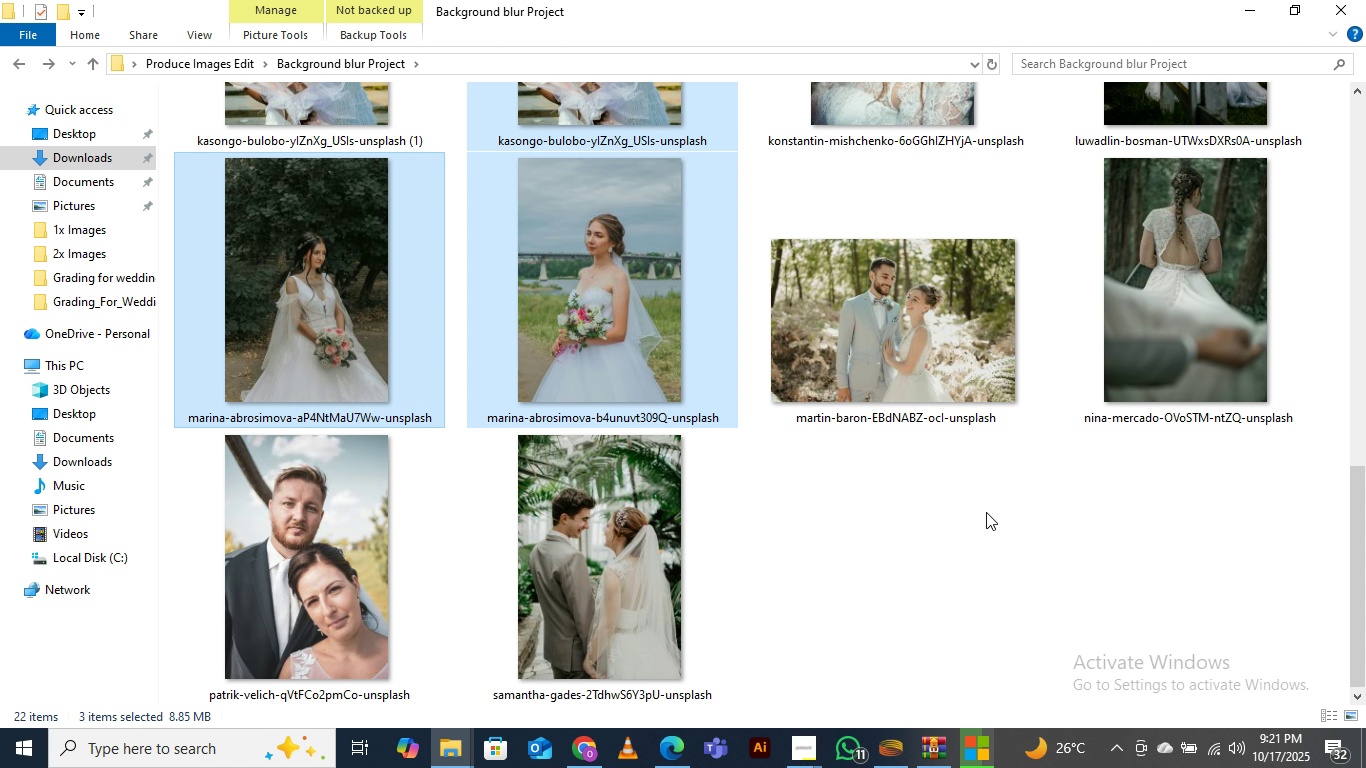 
hold_key(key=ControlLeft, duration=0.42)
left_click([1270, 347])
 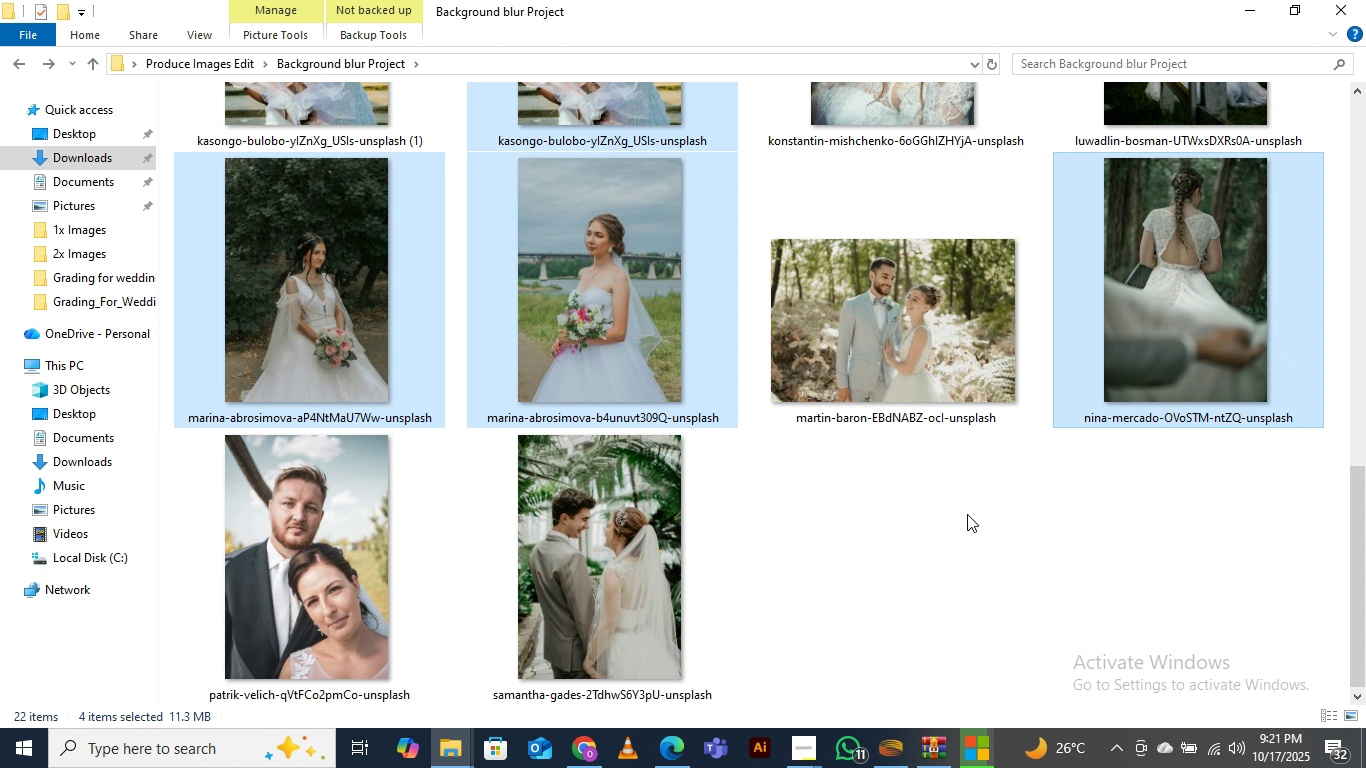 
scroll: coordinate [966, 514], scroll_direction: up, amount: 4.0
 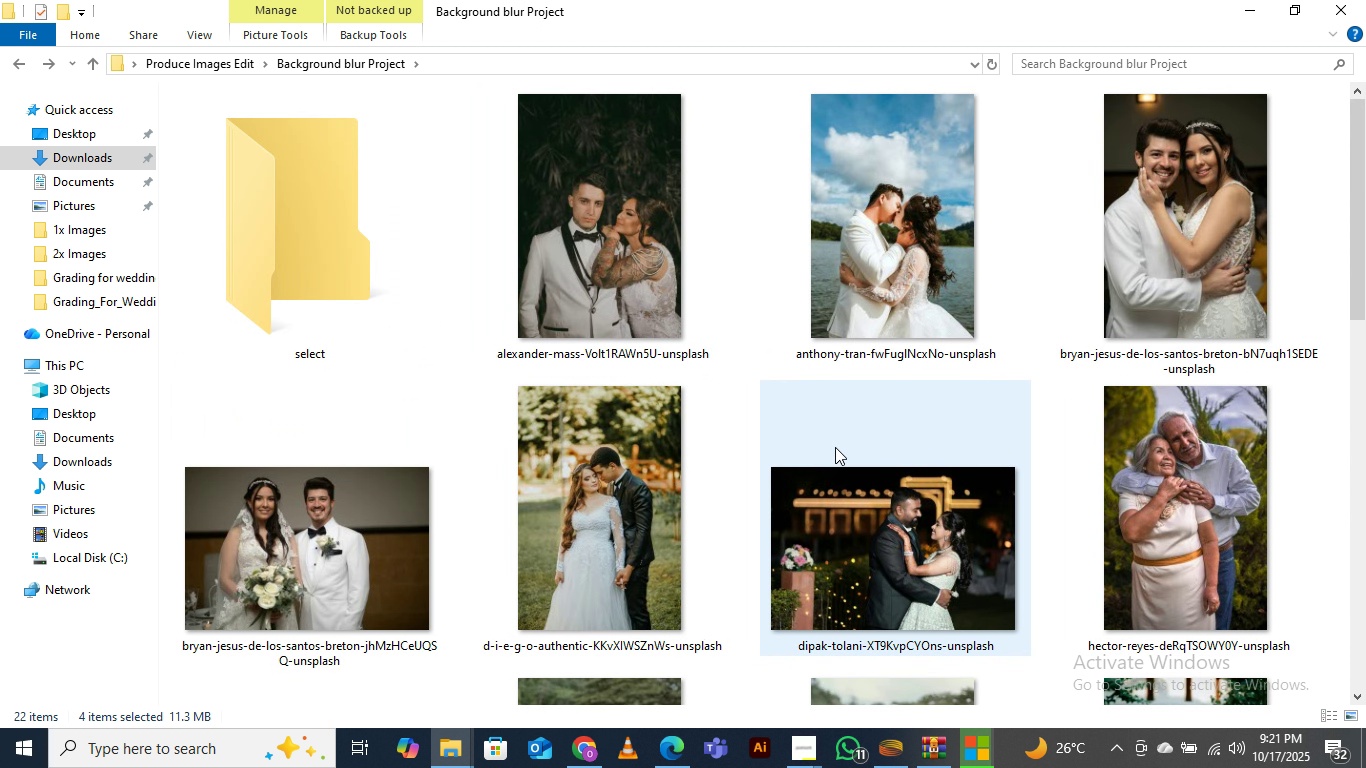 
scroll: coordinate [835, 447], scroll_direction: down, amount: 4.0
 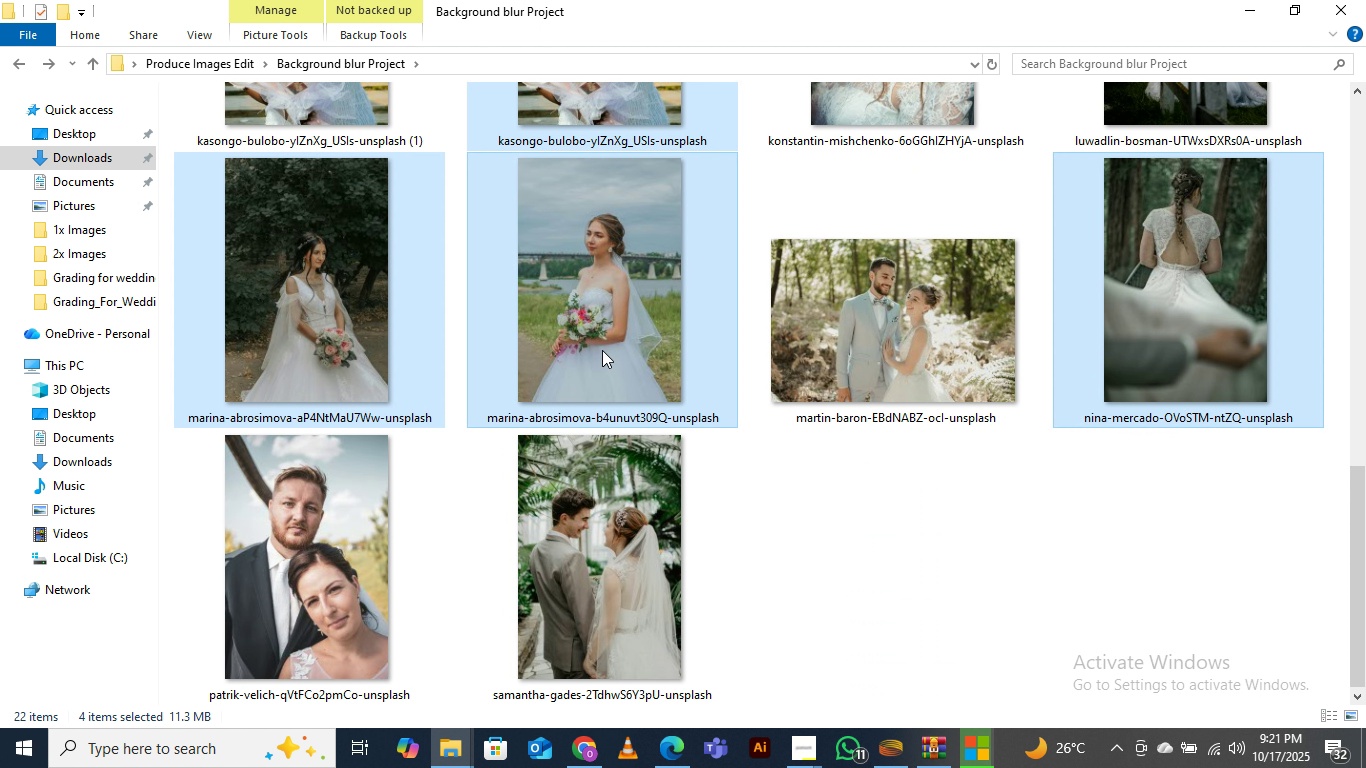 
hold_key(key=ControlLeft, duration=1.2)
 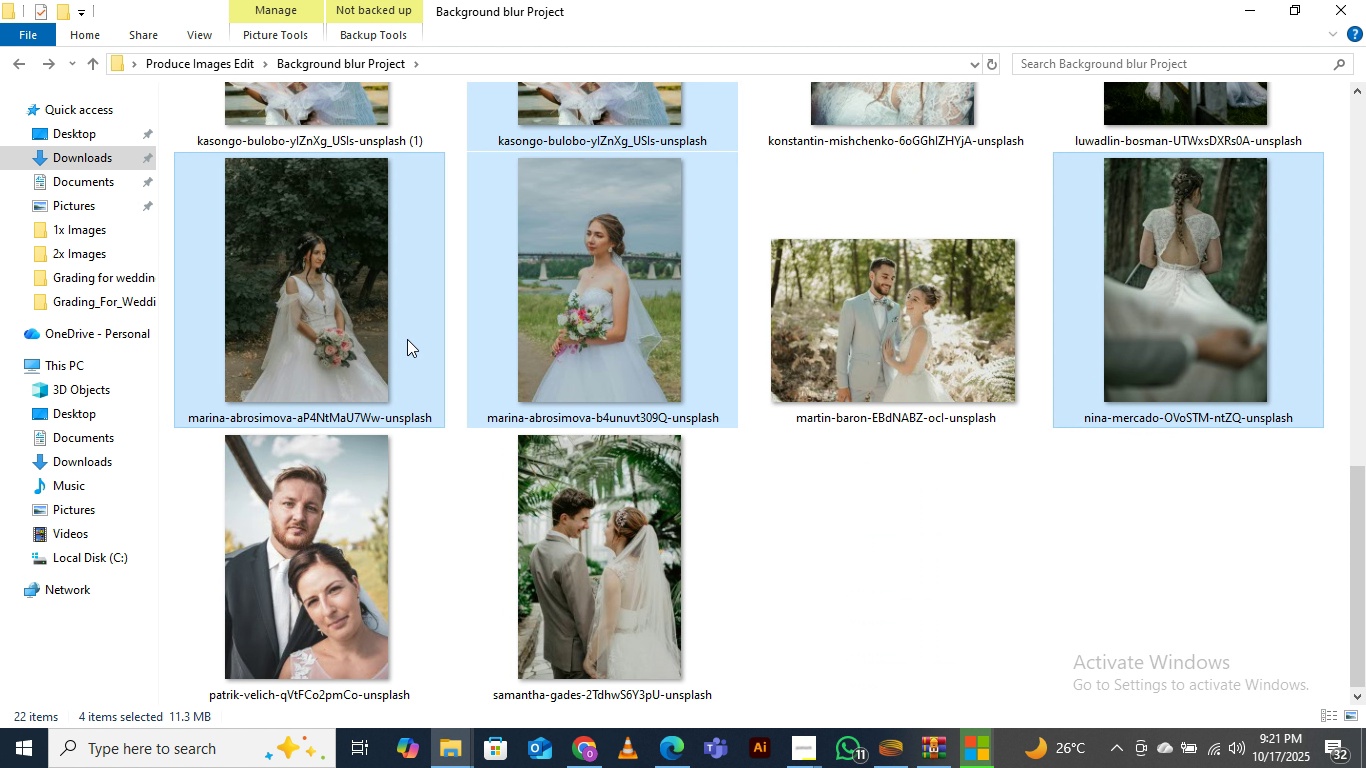 
hold_key(key=ControlLeft, duration=0.34)
 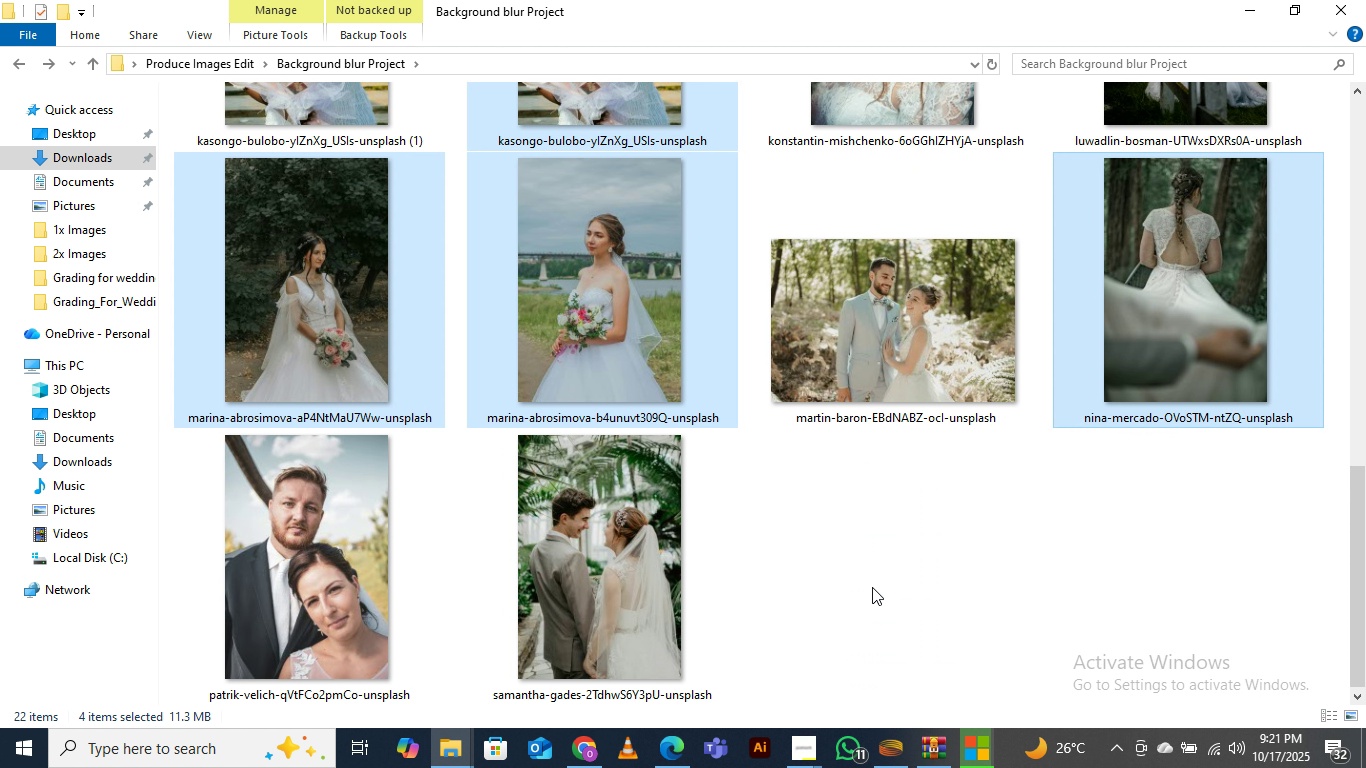 
scroll: coordinate [872, 587], scroll_direction: down, amount: 2.0
 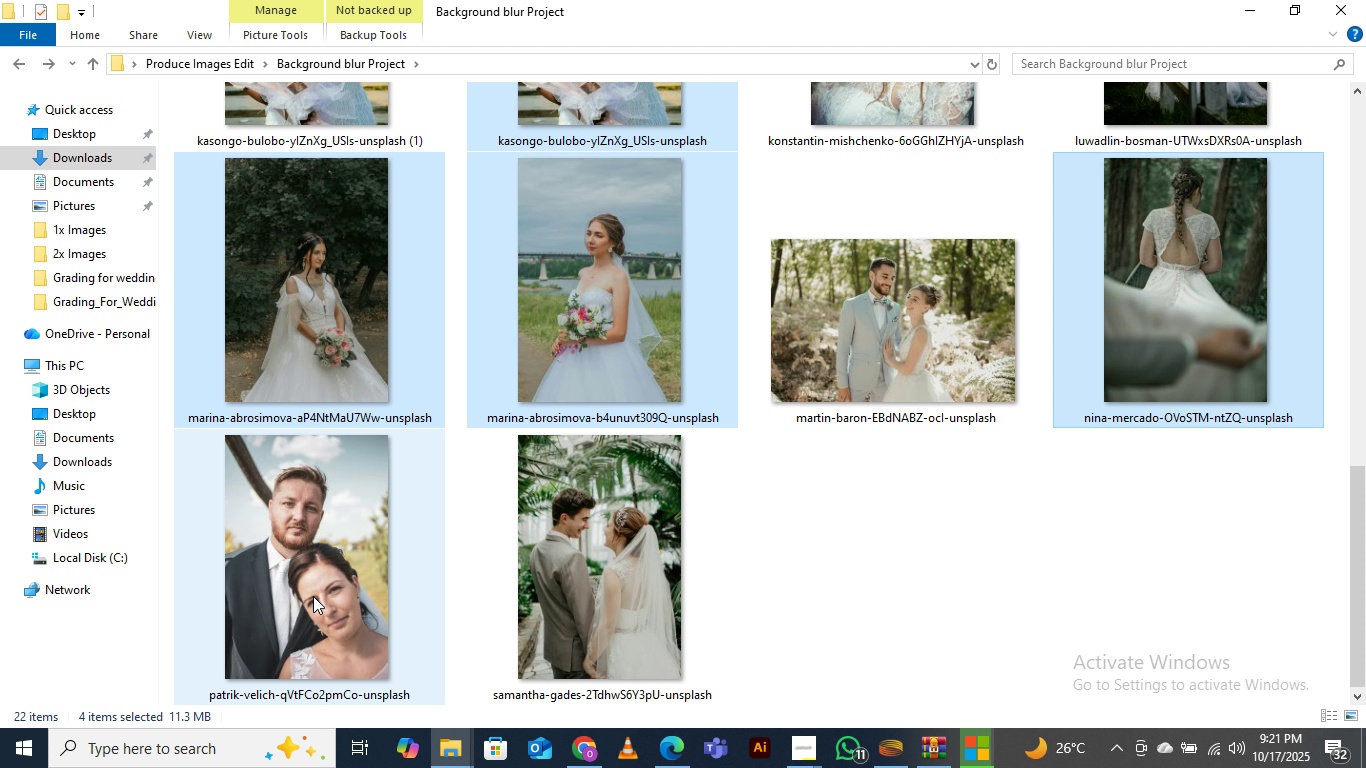 
hold_key(key=ControlLeft, duration=0.44)
left_click([324, 587])
 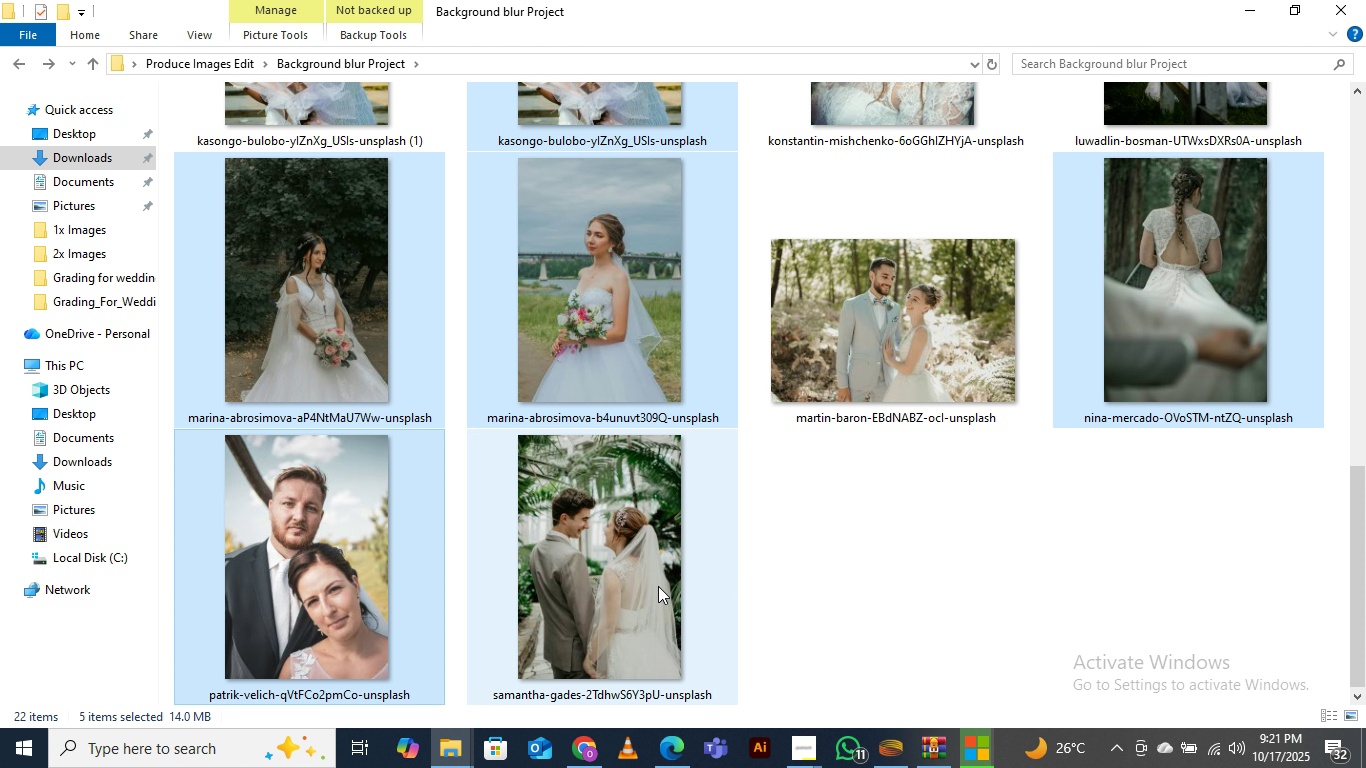 
hold_key(key=ControlLeft, duration=0.5)
left_click([603, 547])
 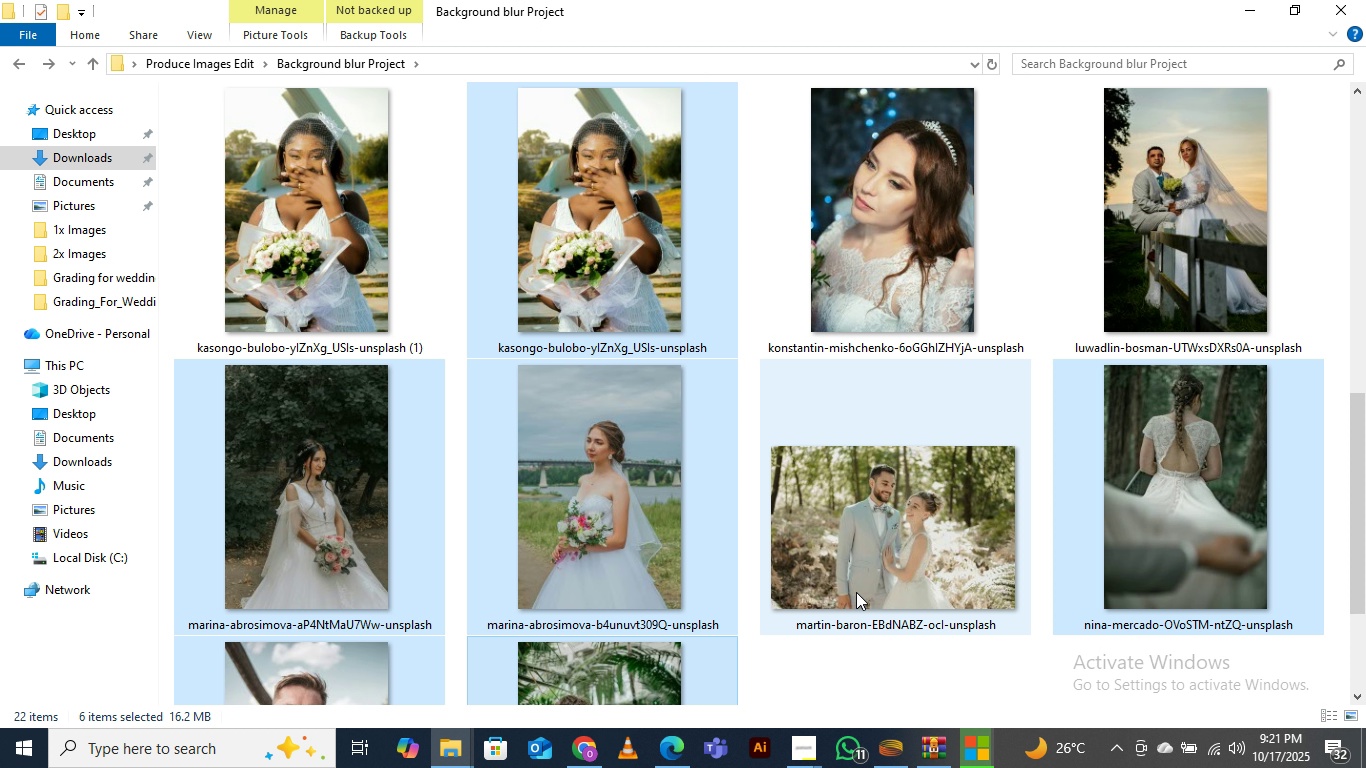 
scroll: coordinate [855, 592], scroll_direction: up, amount: 5.0
 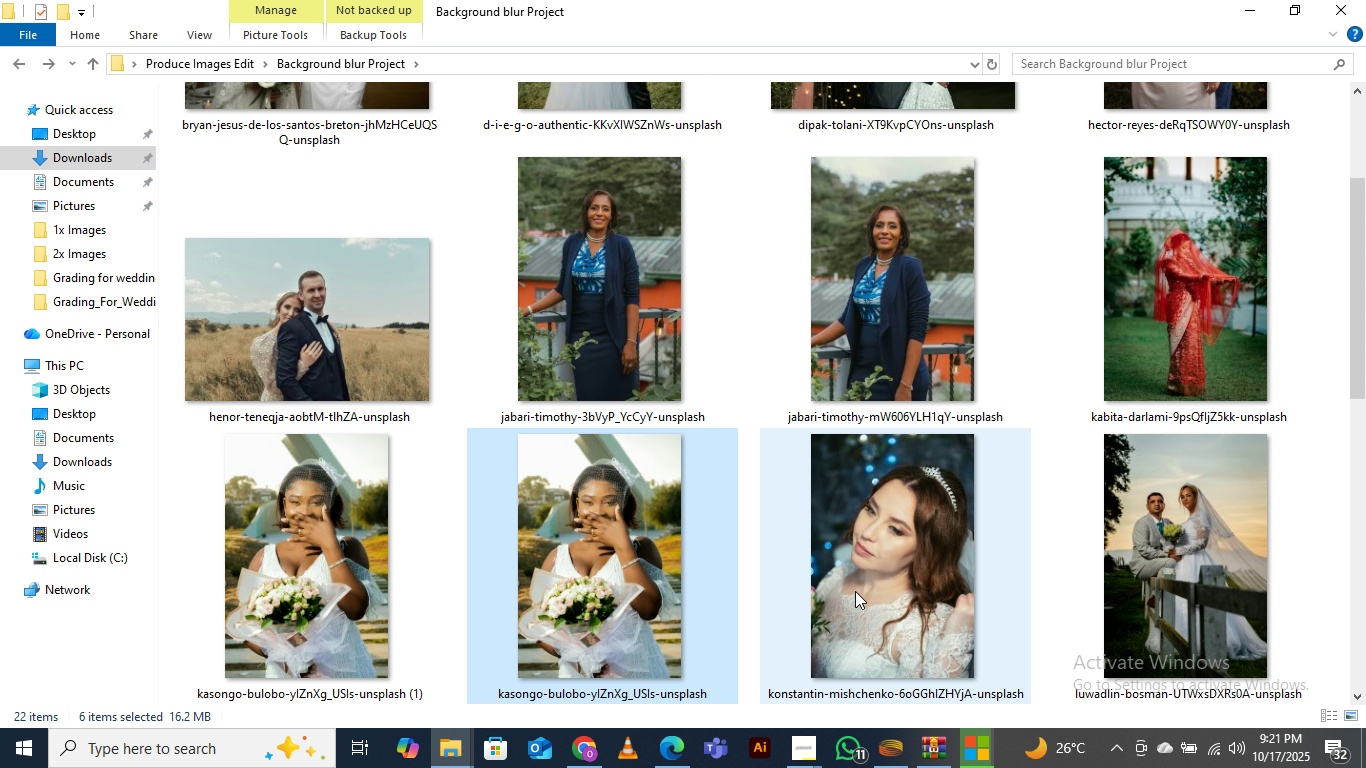 
scroll: coordinate [910, 587], scroll_direction: down, amount: 6.0
 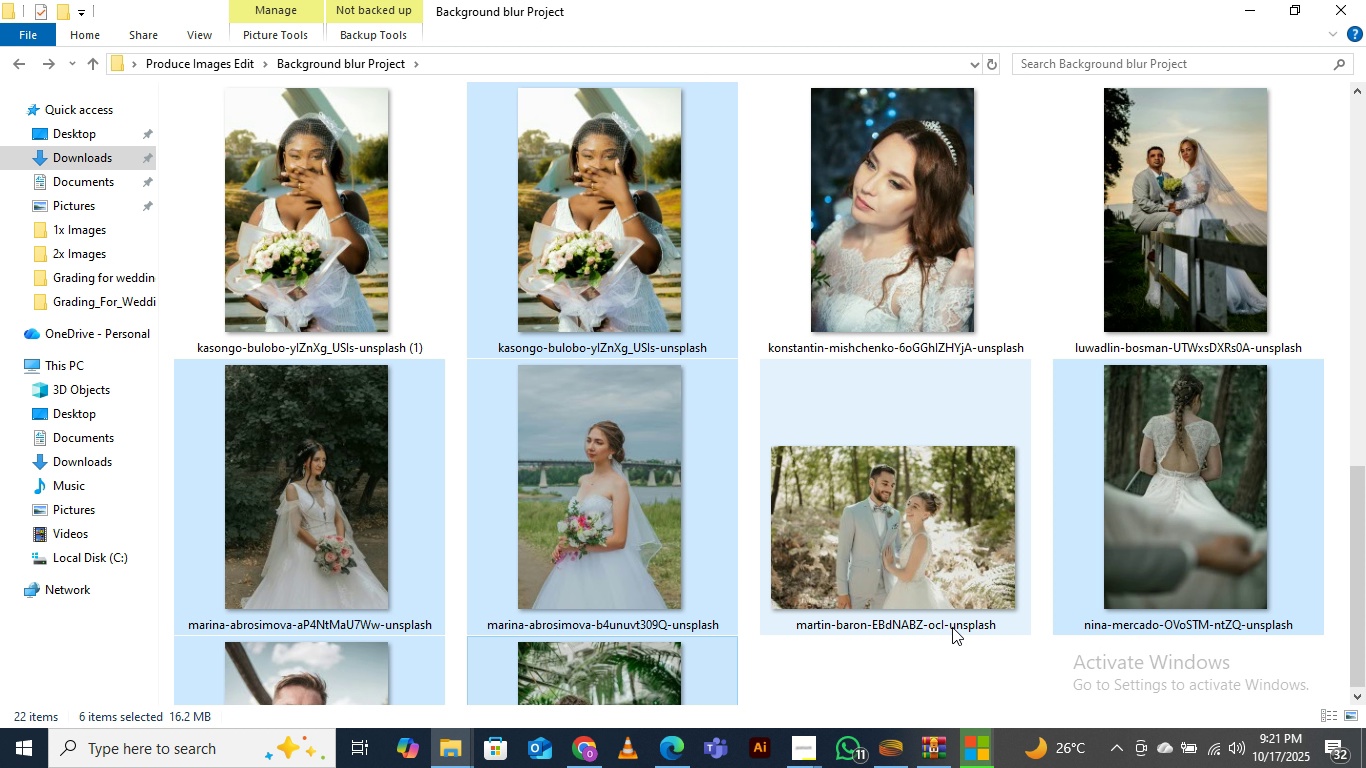 
scroll: coordinate [952, 627], scroll_direction: up, amount: 2.0
 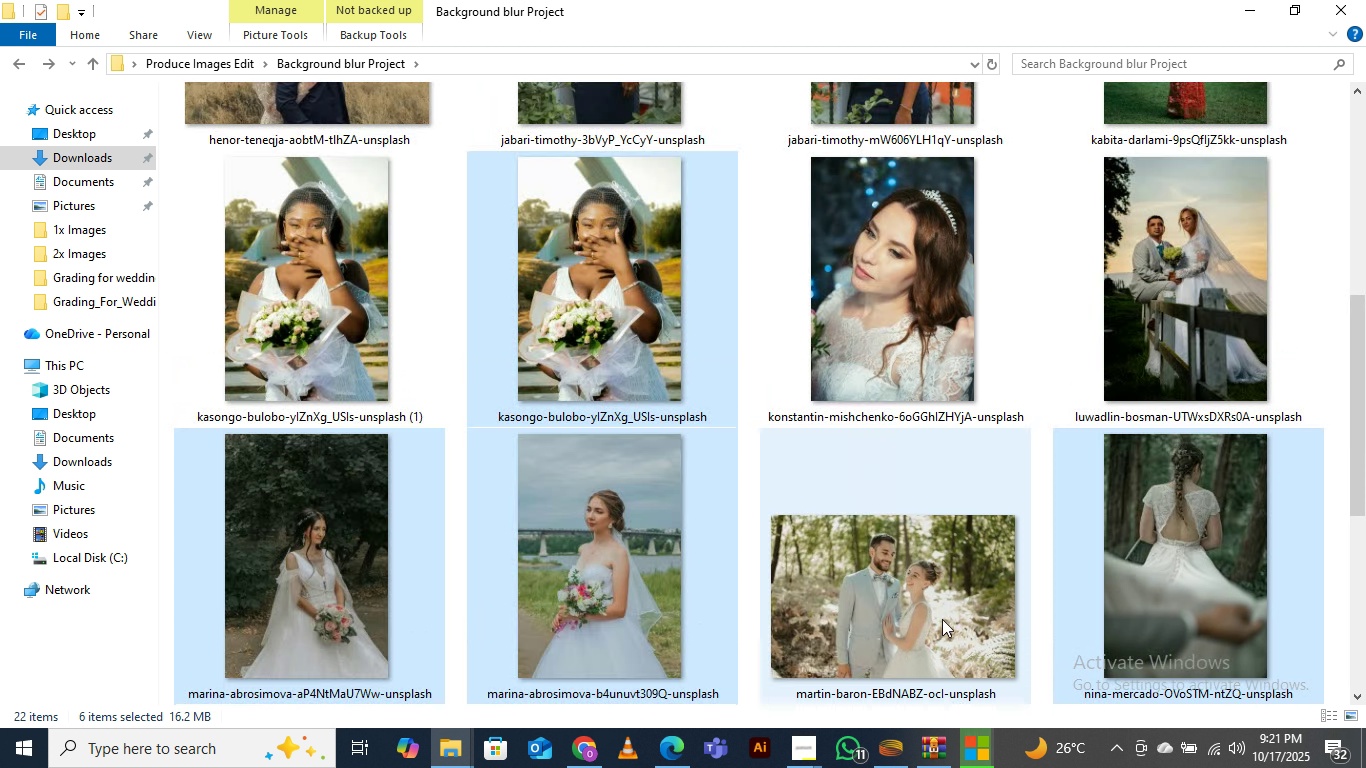 
scroll: coordinate [787, 581], scroll_direction: down, amount: 1.0
 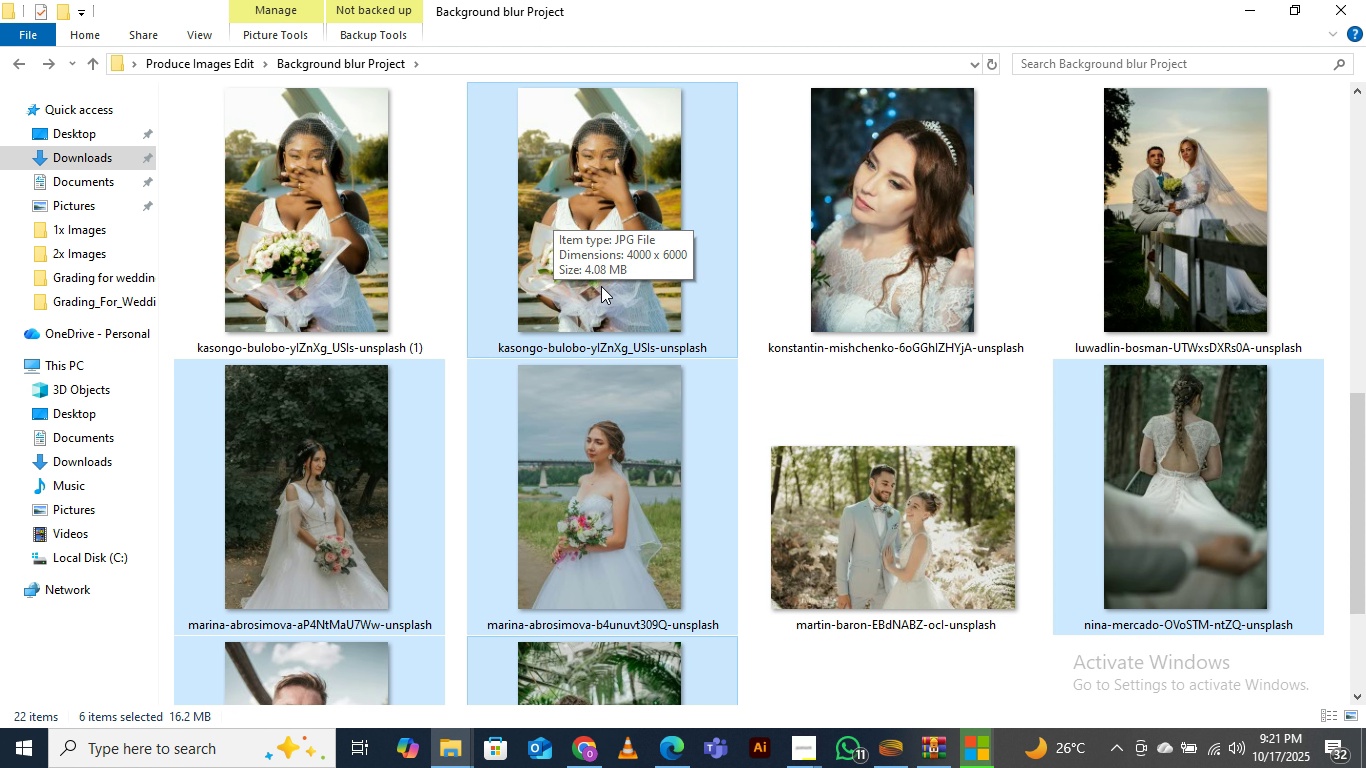 
scroll: coordinate [779, 479], scroll_direction: up, amount: 2.0
 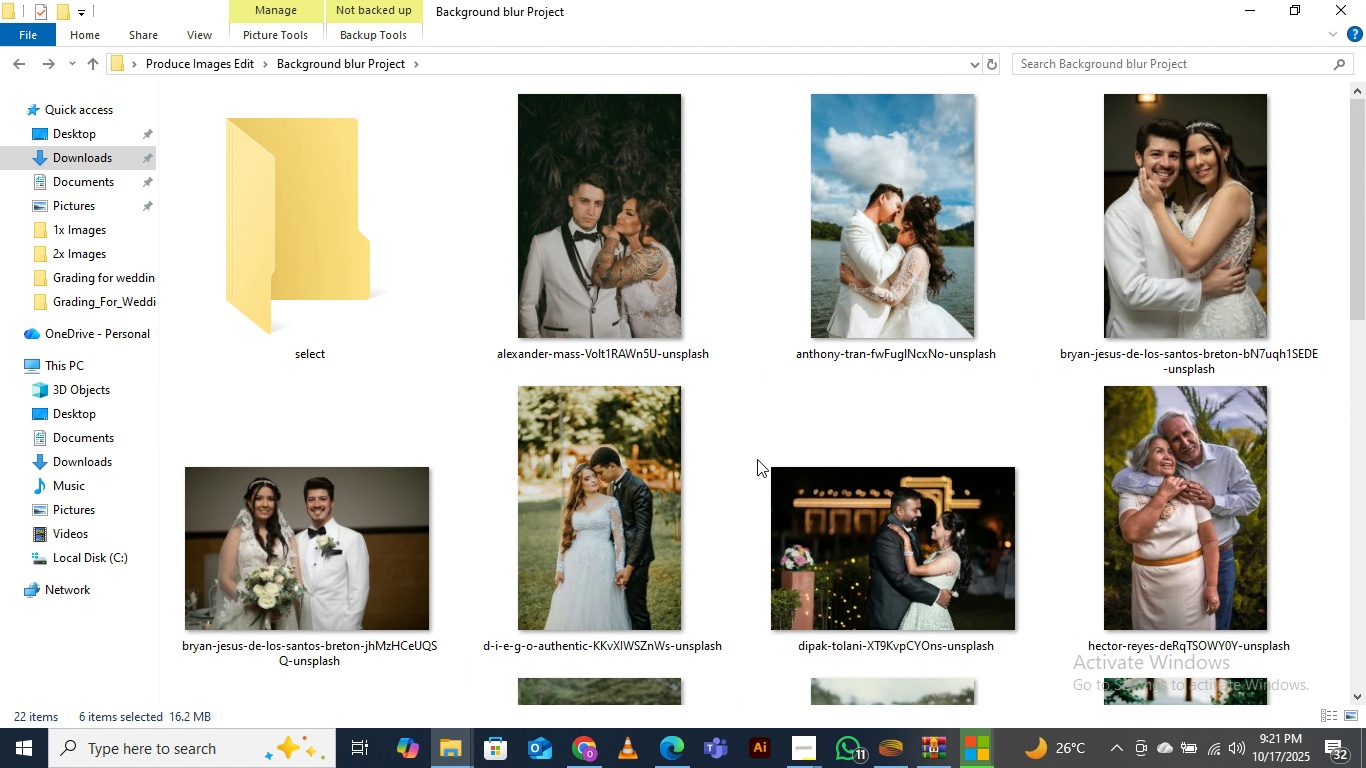 
hold_key(key=ControlLeft, duration=0.51)
left_click([902, 244])
 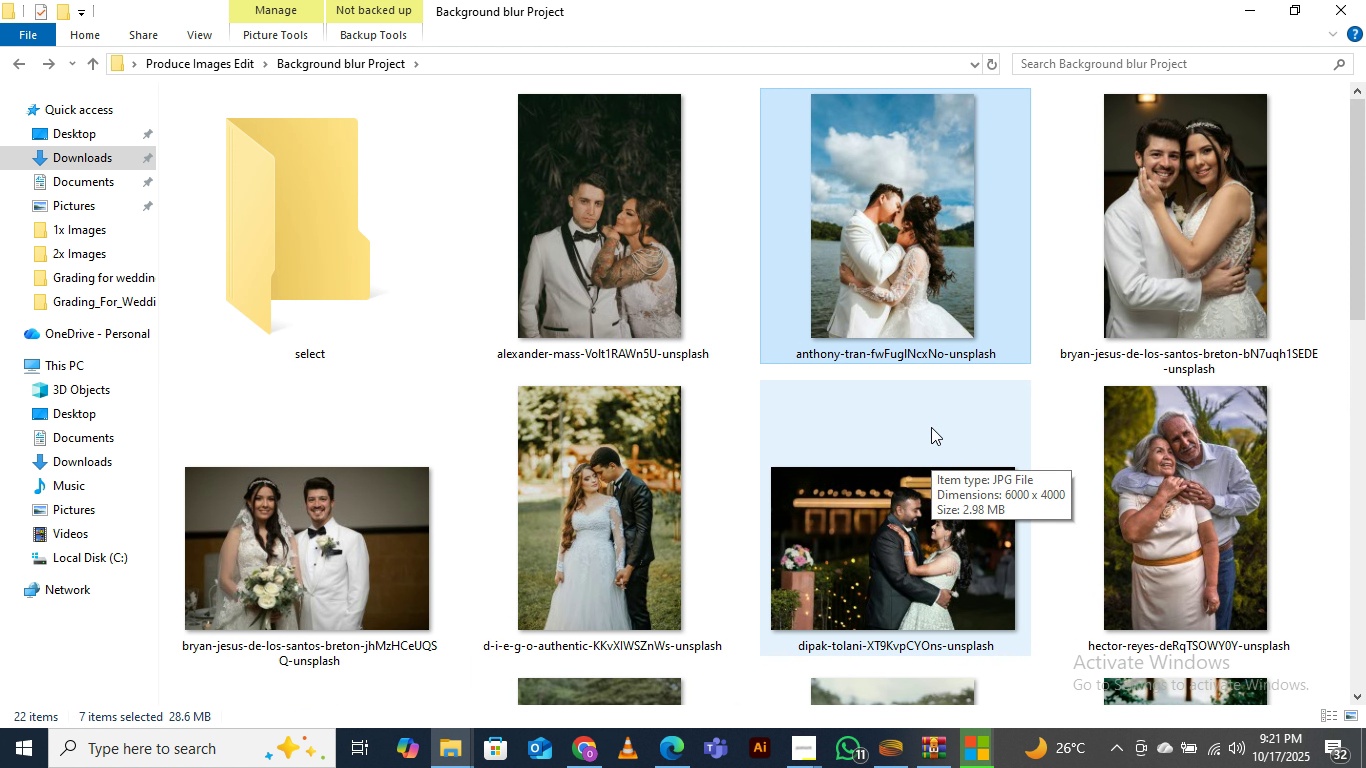 
hold_key(key=ControlLeft, duration=0.32)
left_click([889, 202])
 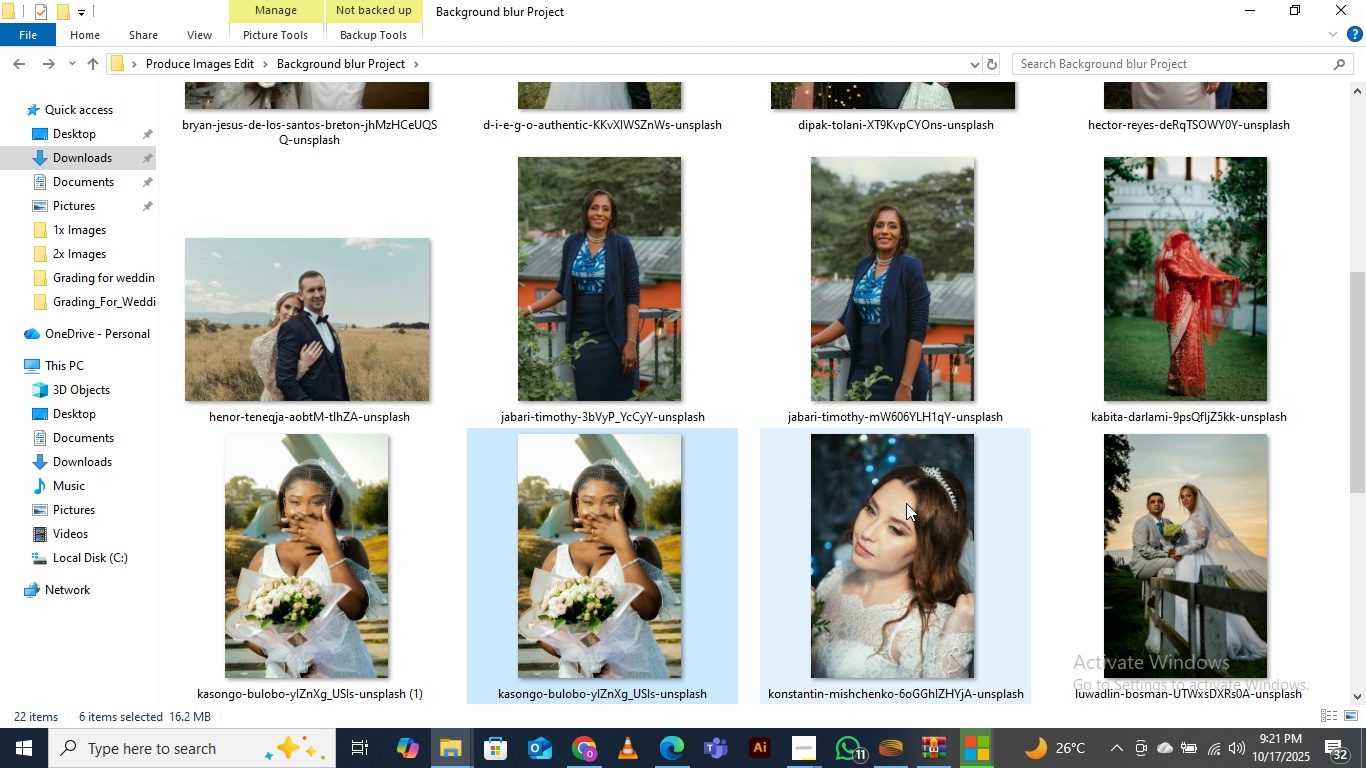 
scroll: coordinate [911, 518], scroll_direction: down, amount: 5.0
 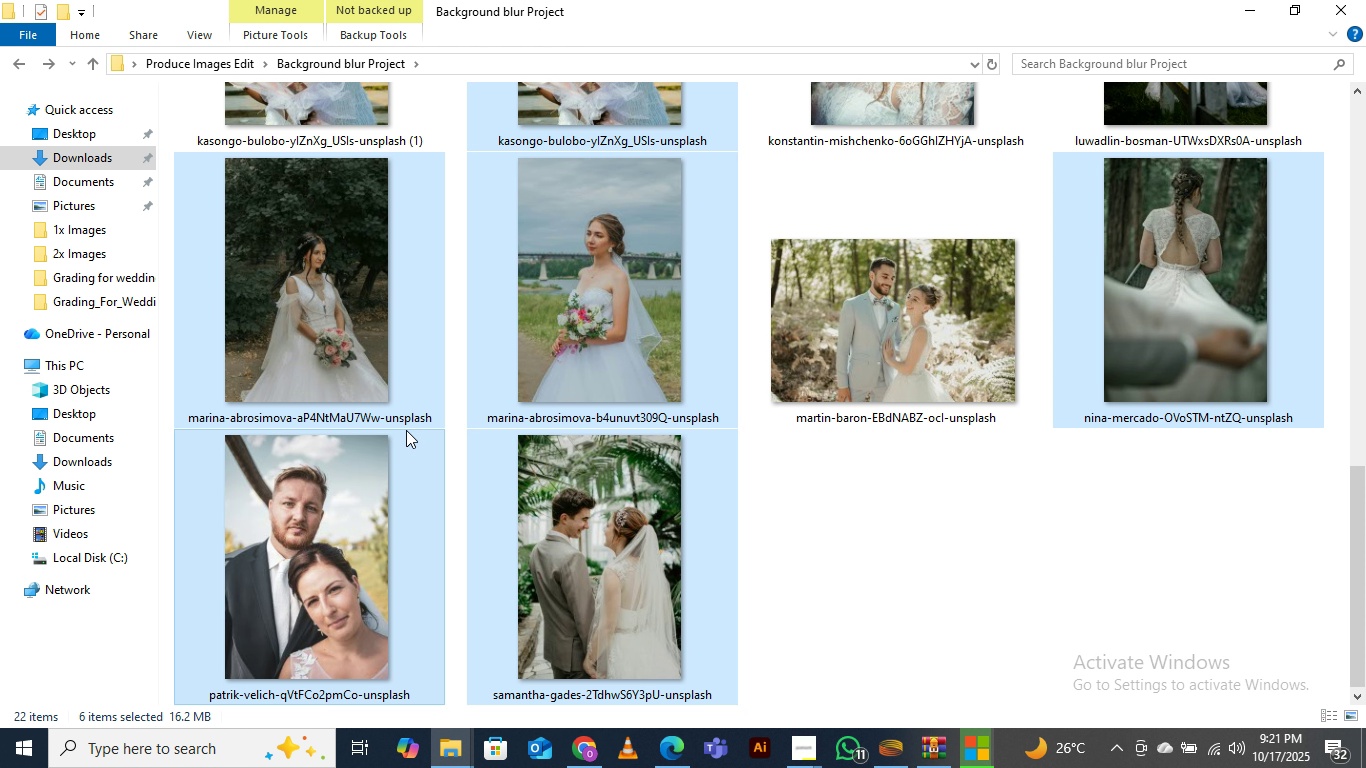 
hold_key(key=ControlLeft, duration=0.45)
left_click([328, 521])
 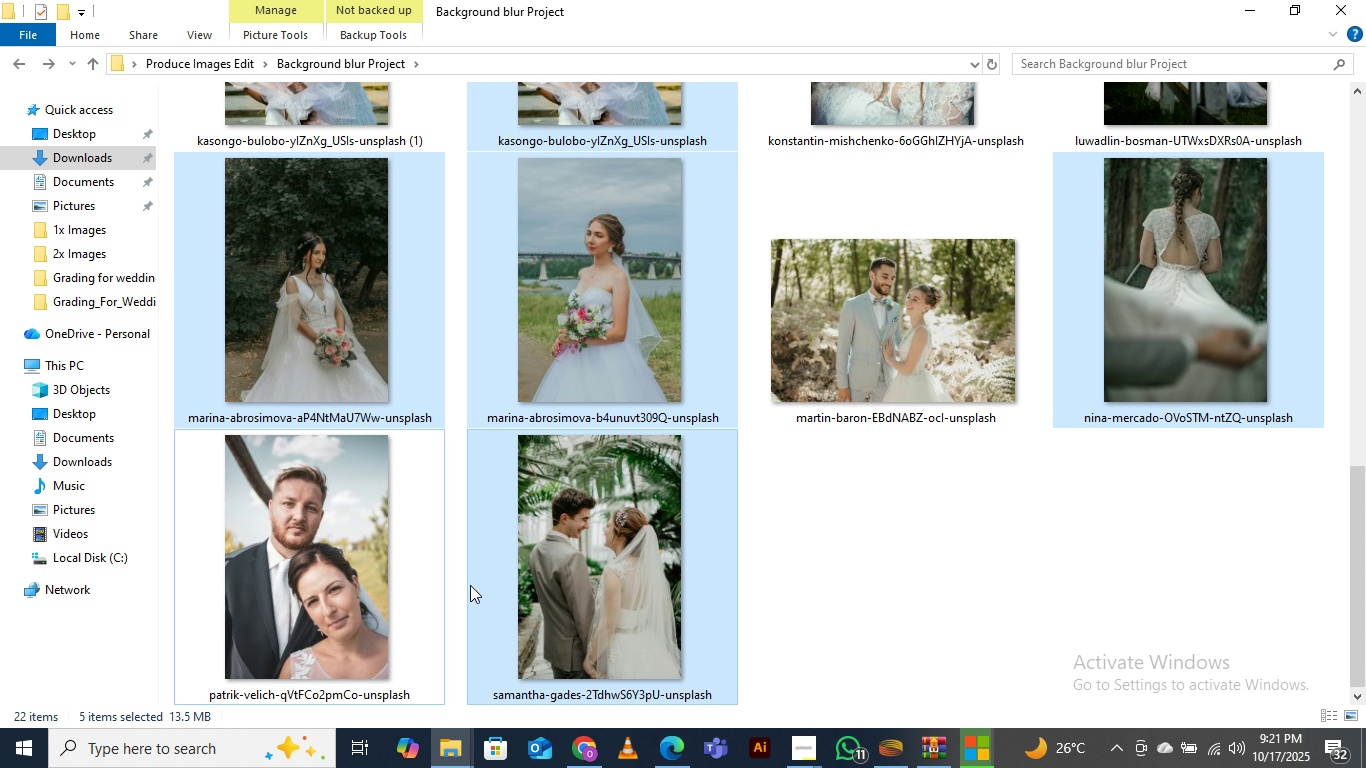 
hold_key(key=ControlLeft, duration=1.06)
left_click([285, 501])
 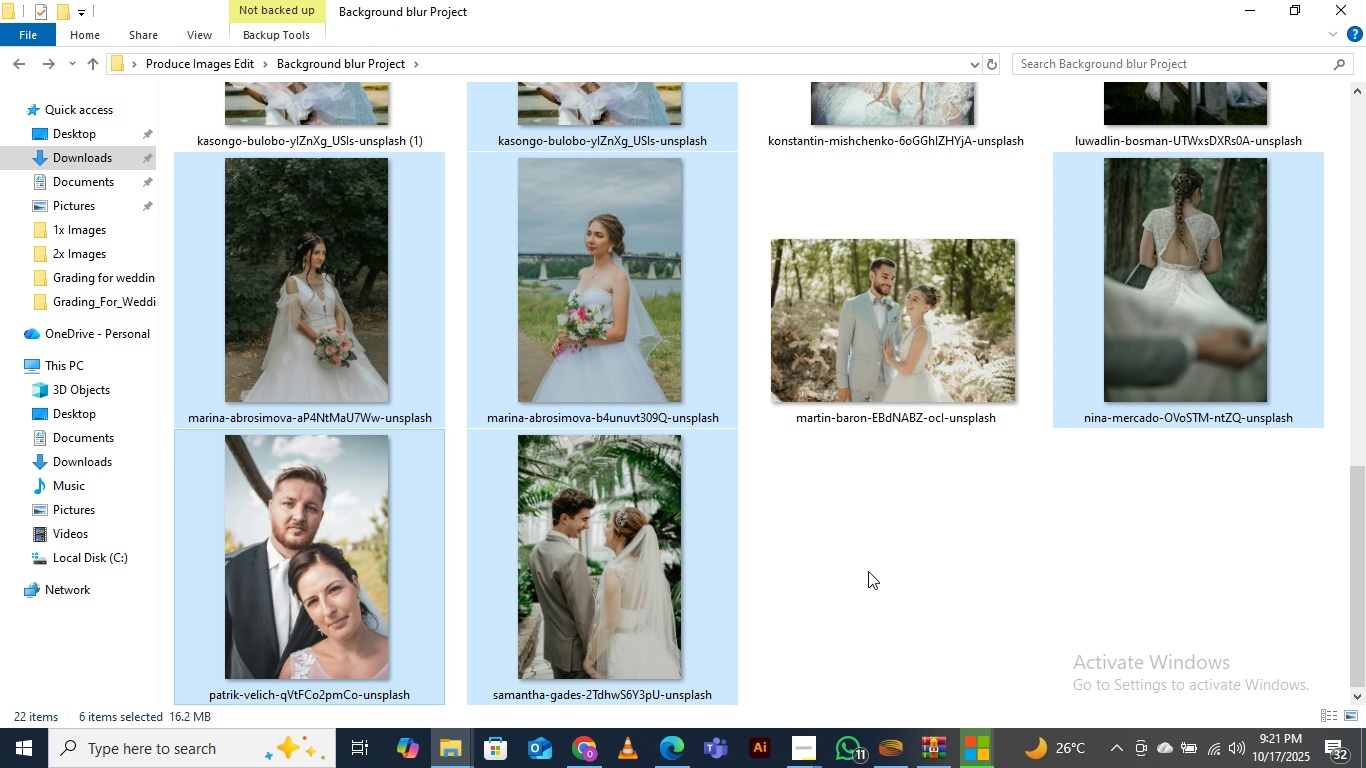 
scroll: coordinate [868, 571], scroll_direction: down, amount: 1.0
 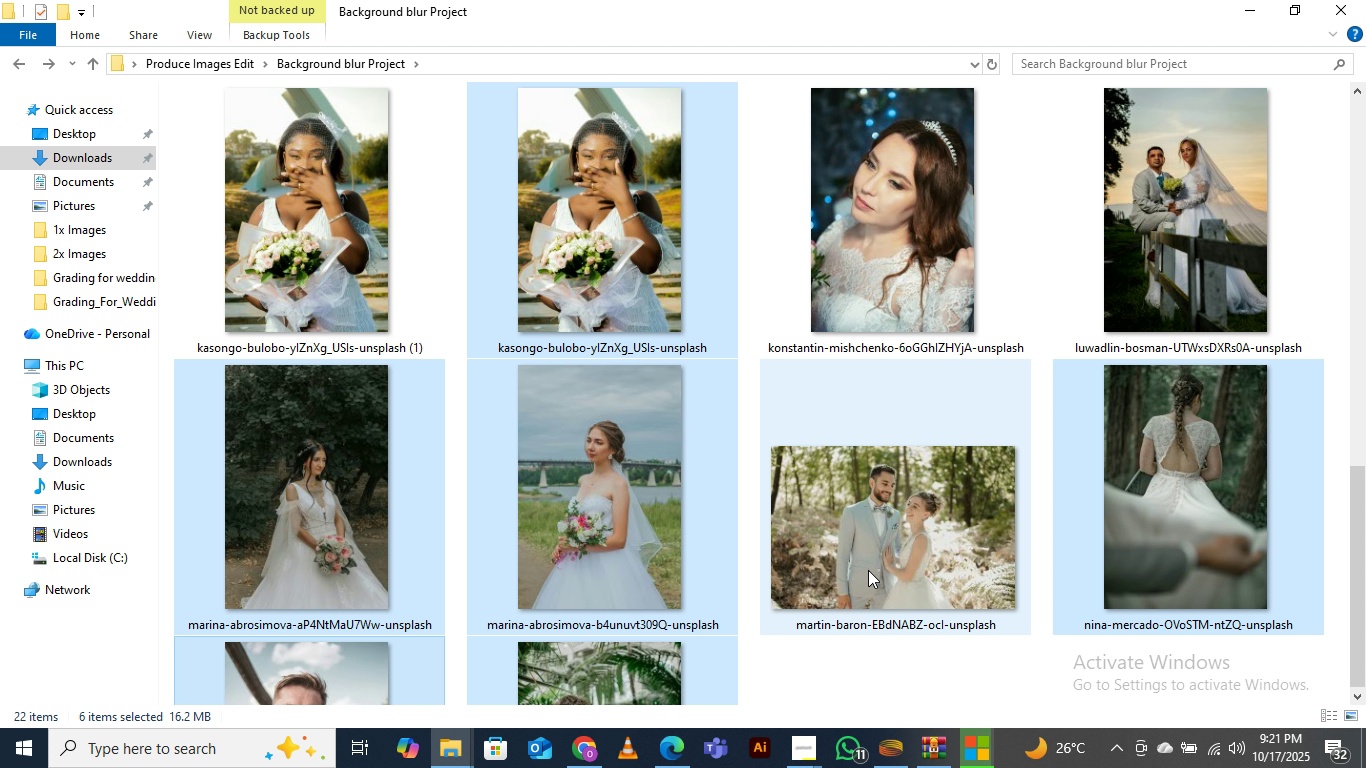 
scroll: coordinate [868, 570], scroll_direction: up, amount: 1.0
 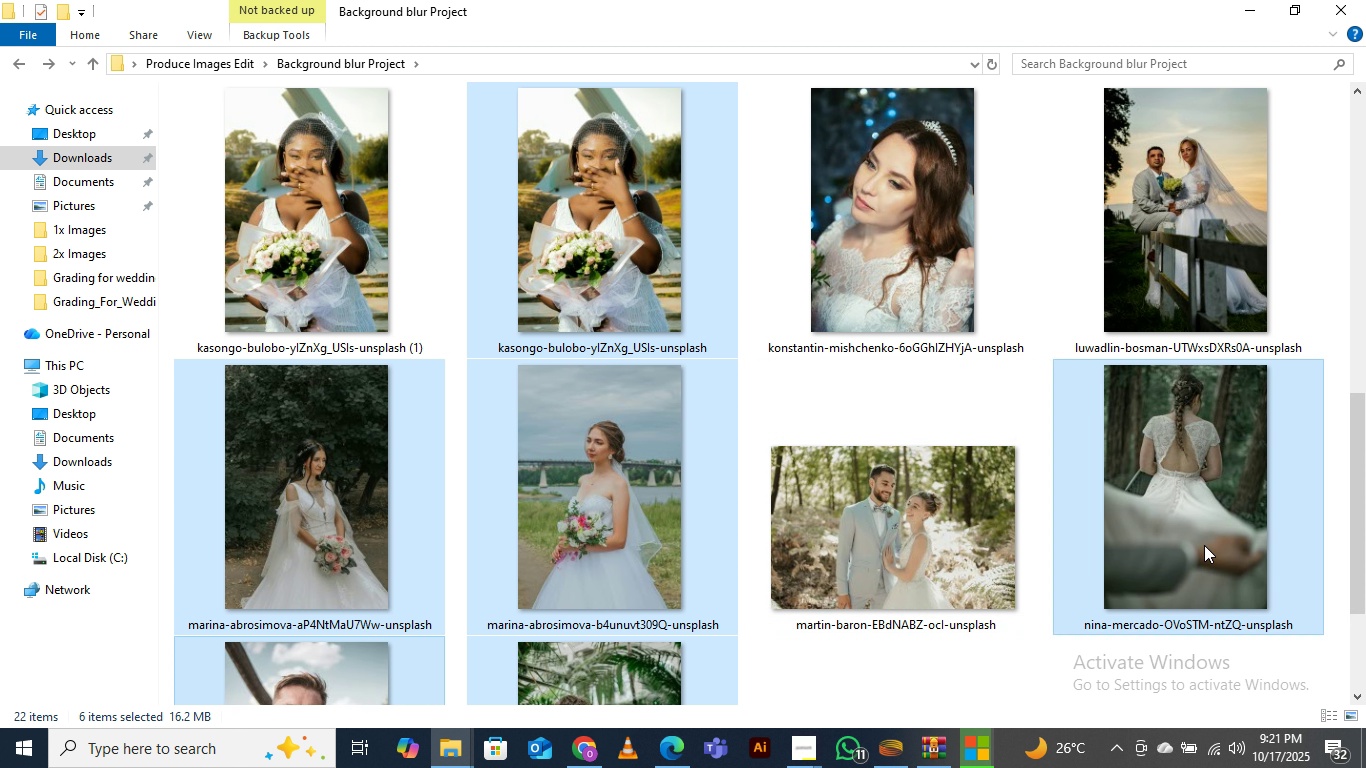 
hold_key(key=ControlLeft, duration=0.43)
left_click([1207, 492])
 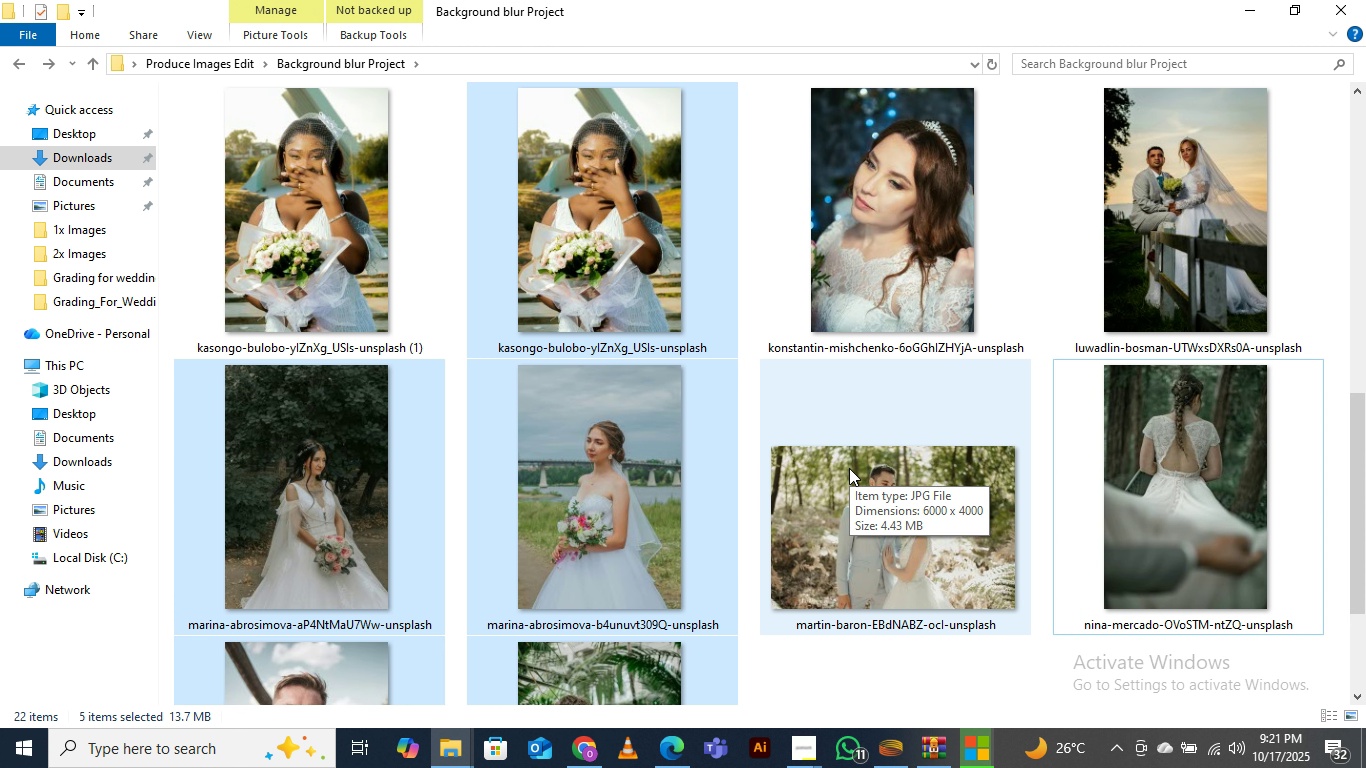 
scroll: coordinate [848, 468], scroll_direction: down, amount: 3.0
 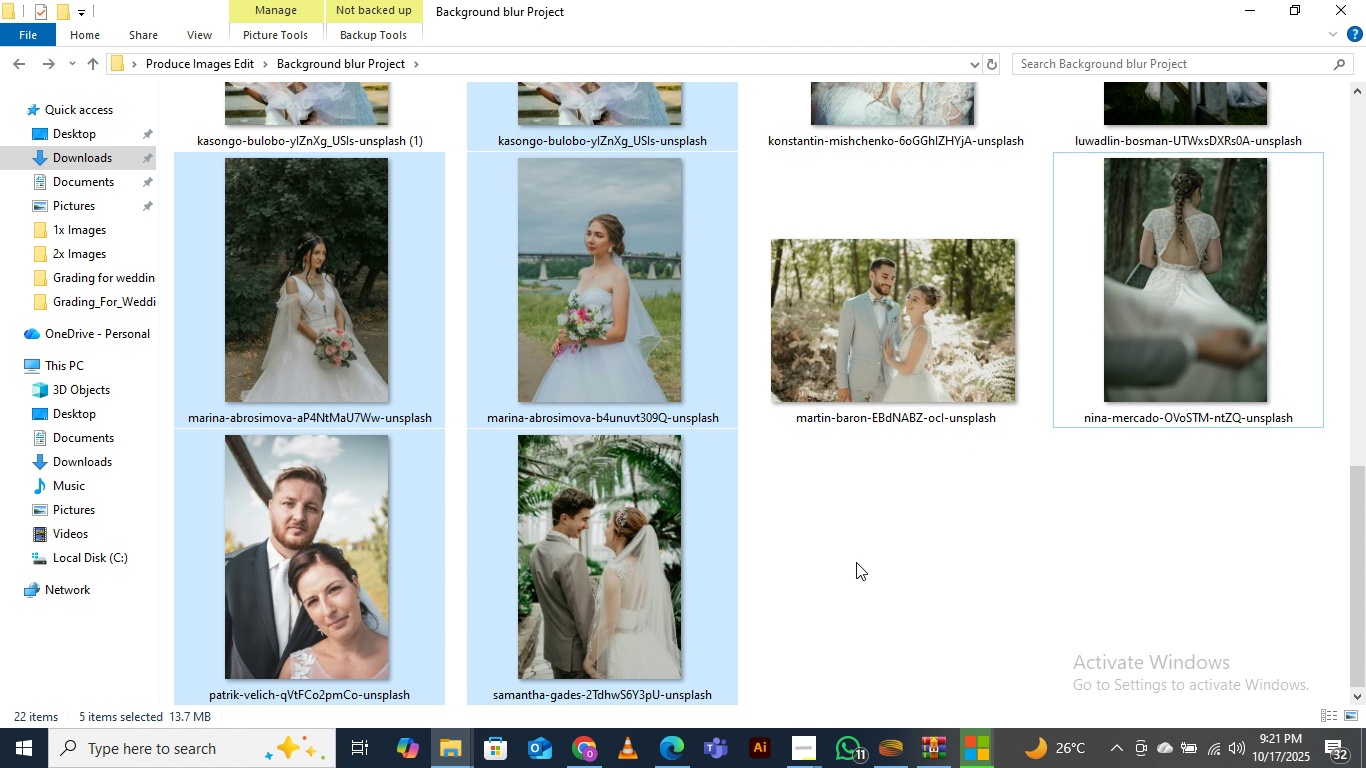 
scroll: coordinate [595, 430], scroll_direction: up, amount: 4.0
 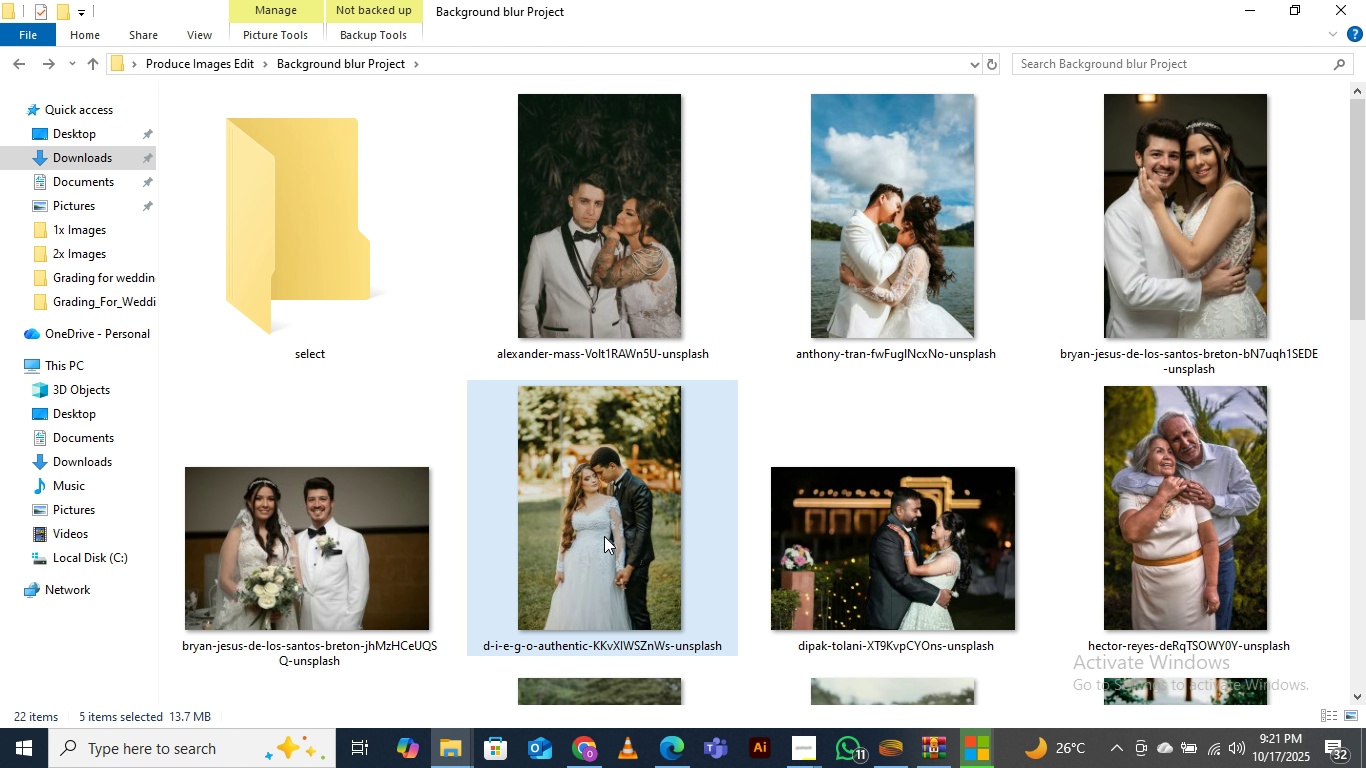 
hold_key(key=ControlLeft, duration=0.49)
left_click([604, 536])
 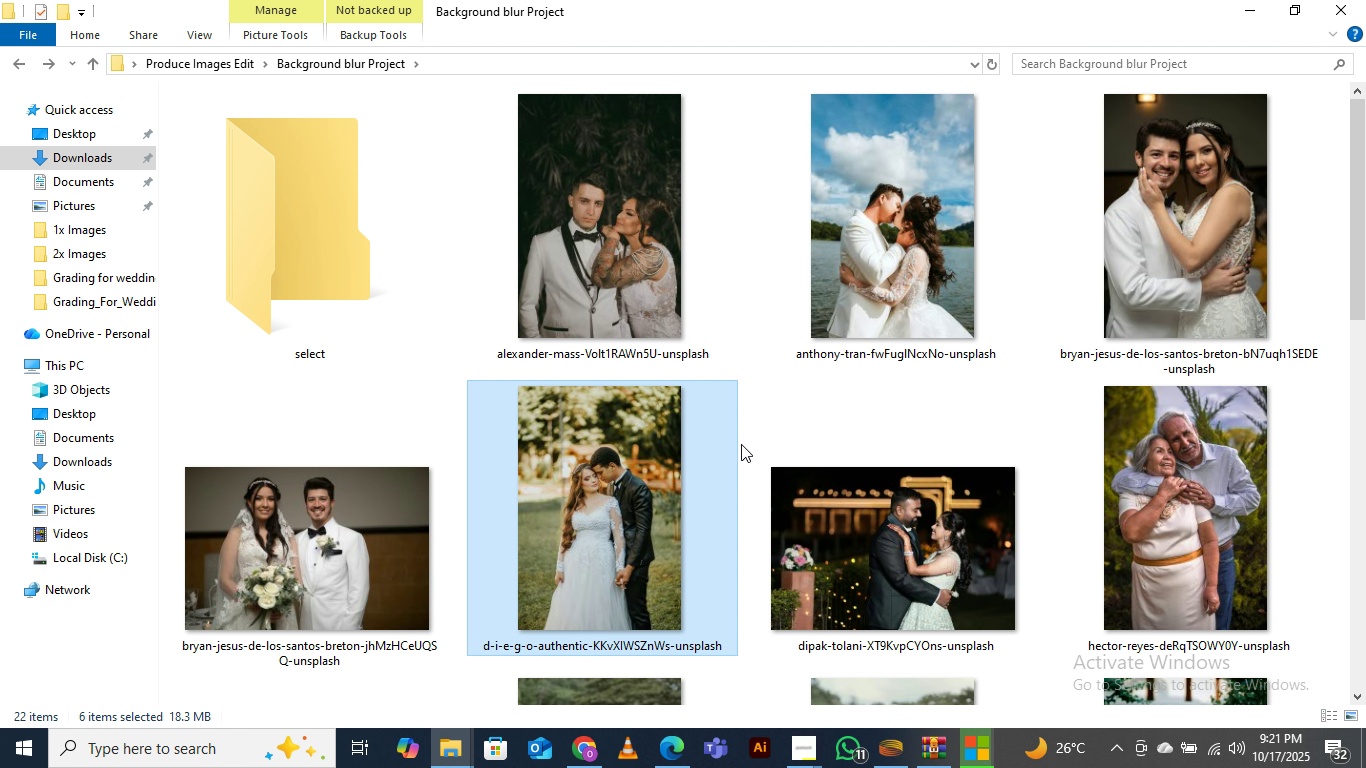 
scroll: coordinate [741, 444], scroll_direction: down, amount: 4.0
 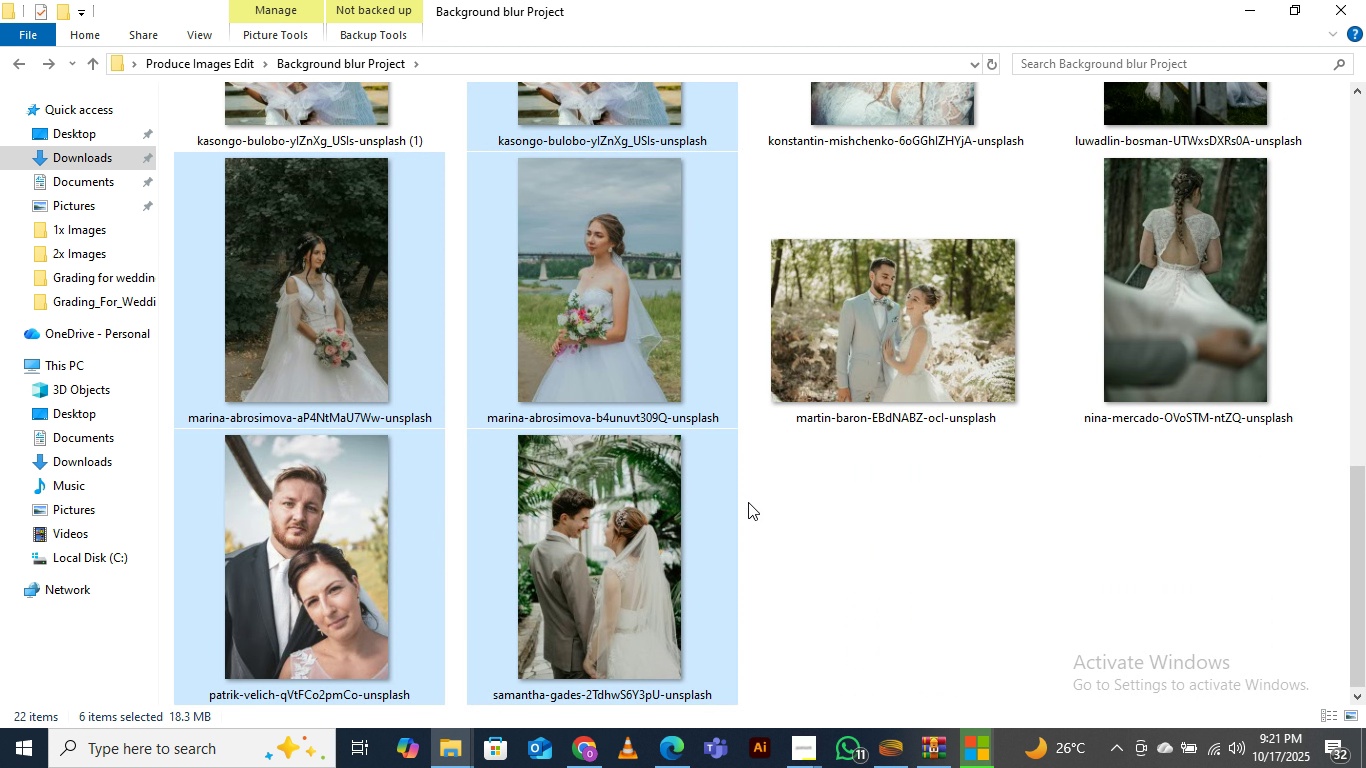 
scroll: coordinate [749, 499], scroll_direction: up, amount: 5.0
 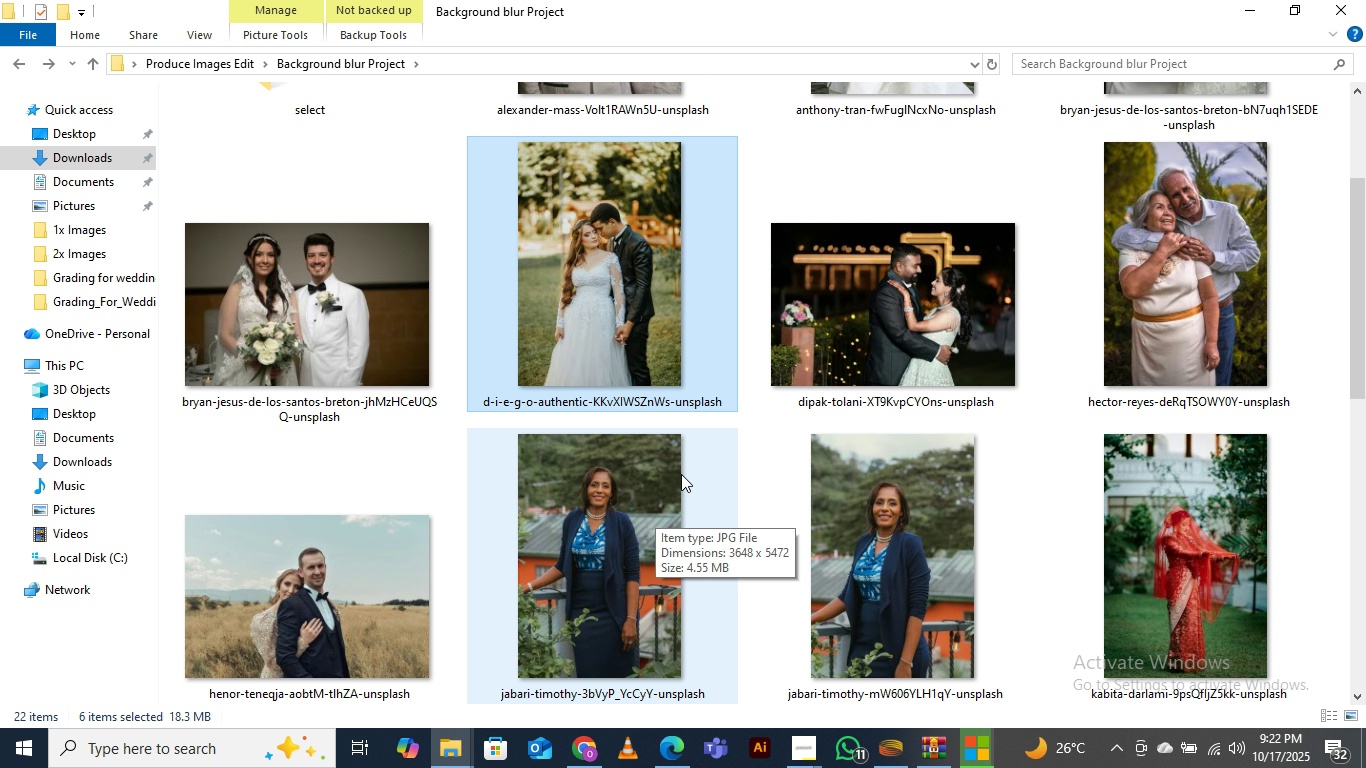 
wait(5.67)
 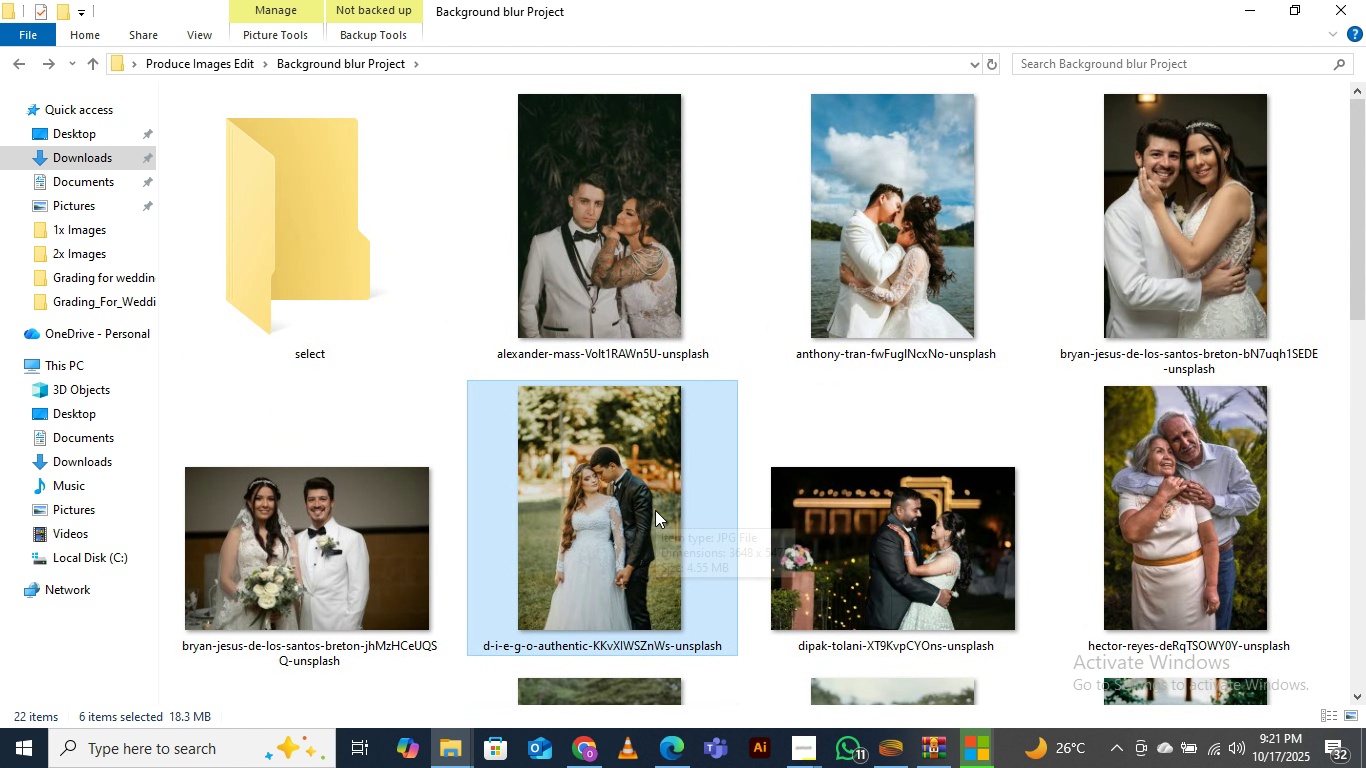 
scroll: coordinate [684, 472], scroll_direction: down, amount: 5.0
 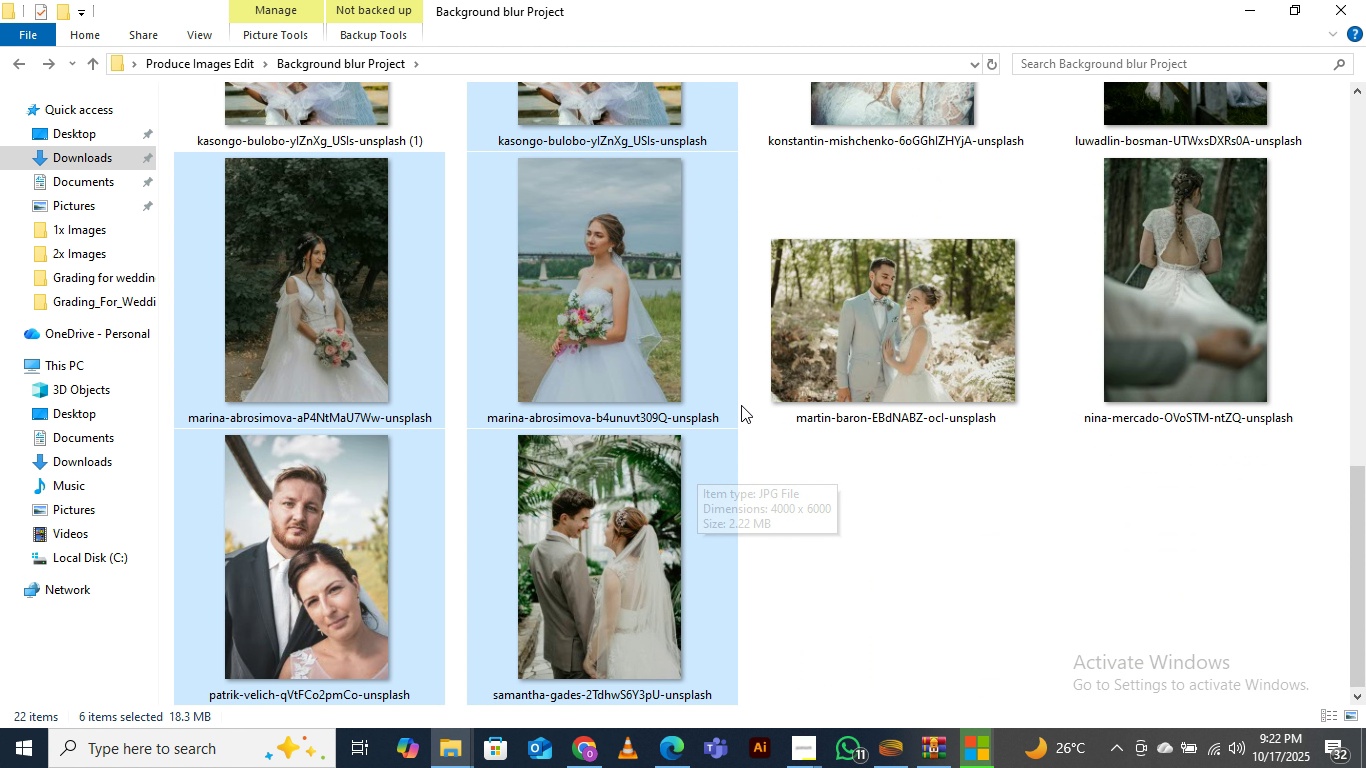 
scroll: coordinate [742, 404], scroll_direction: up, amount: 6.0
 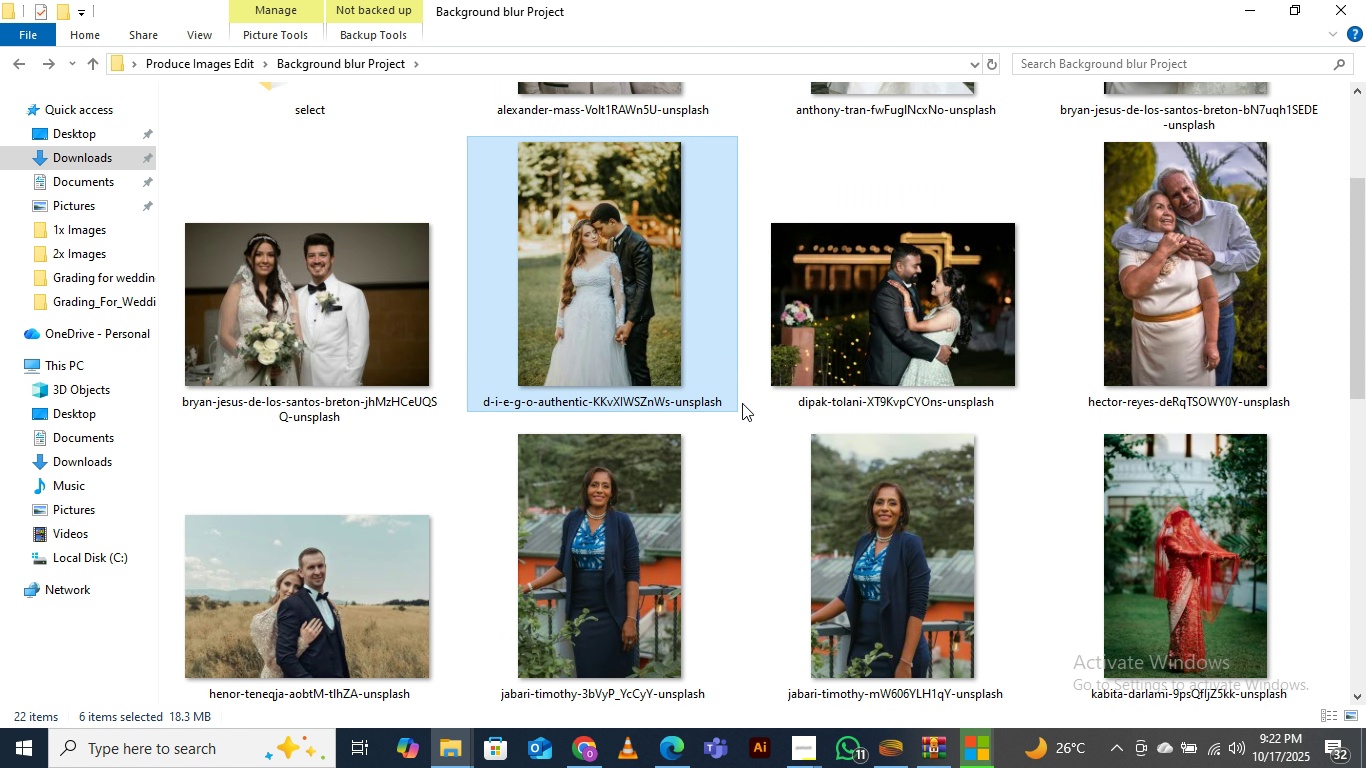 
scroll: coordinate [742, 403], scroll_direction: down, amount: 5.0
 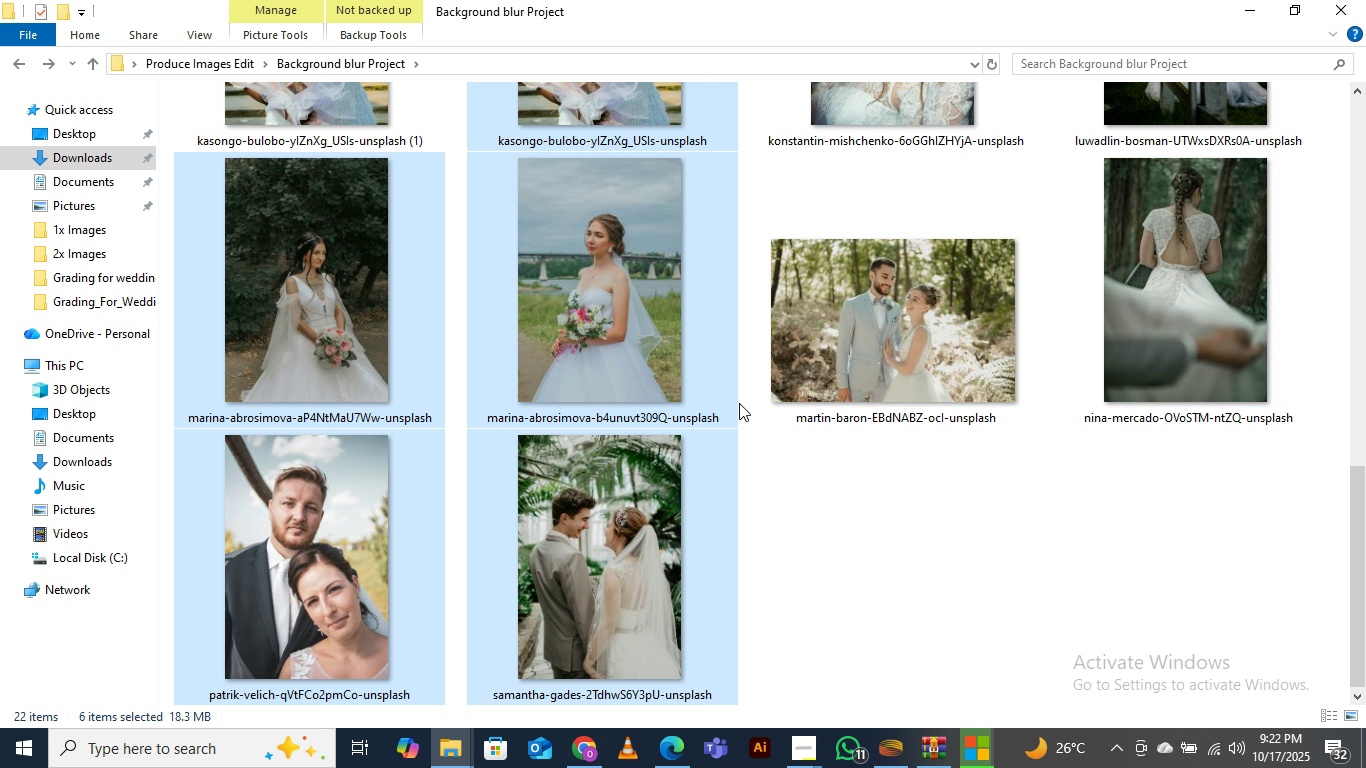 
scroll: coordinate [739, 403], scroll_direction: up, amount: 1.0
 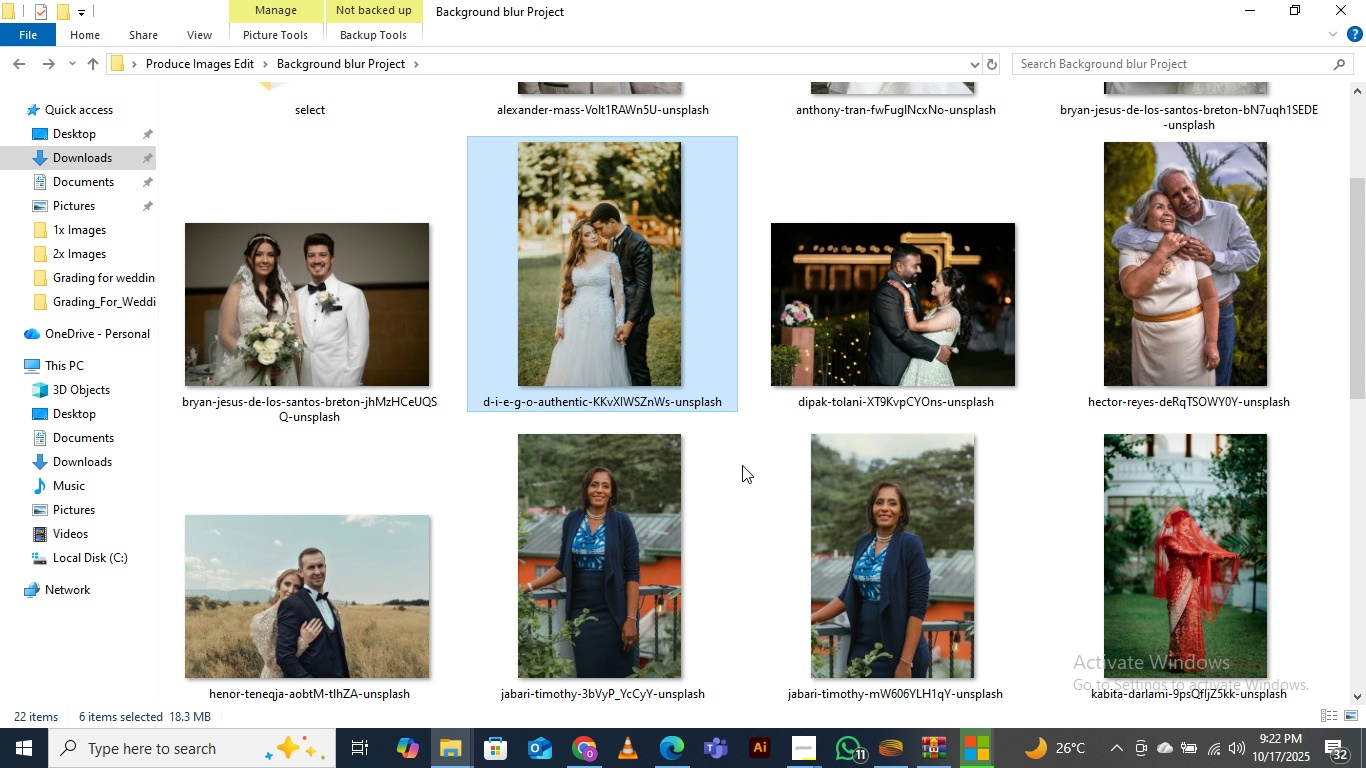 
scroll: coordinate [742, 465], scroll_direction: down, amount: 8.0
 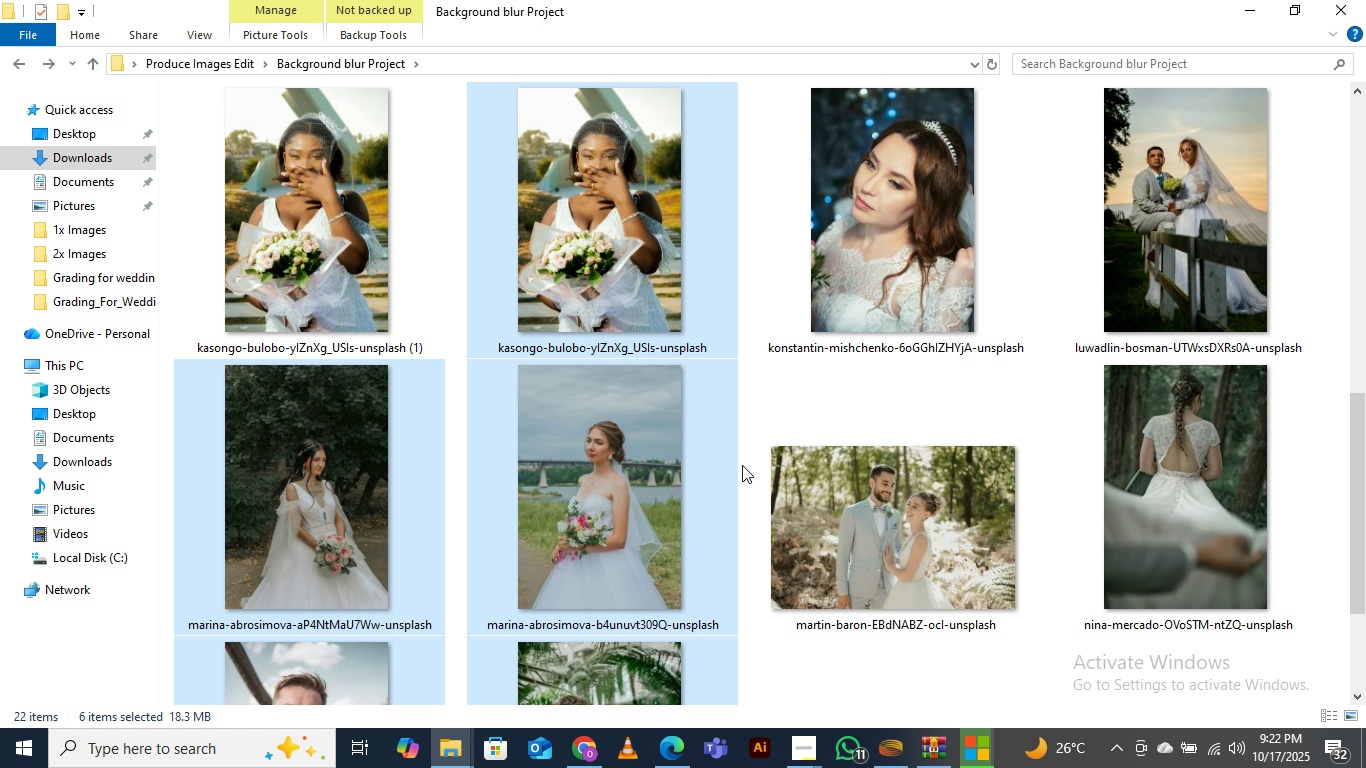 
scroll: coordinate [742, 463], scroll_direction: up, amount: 3.0
 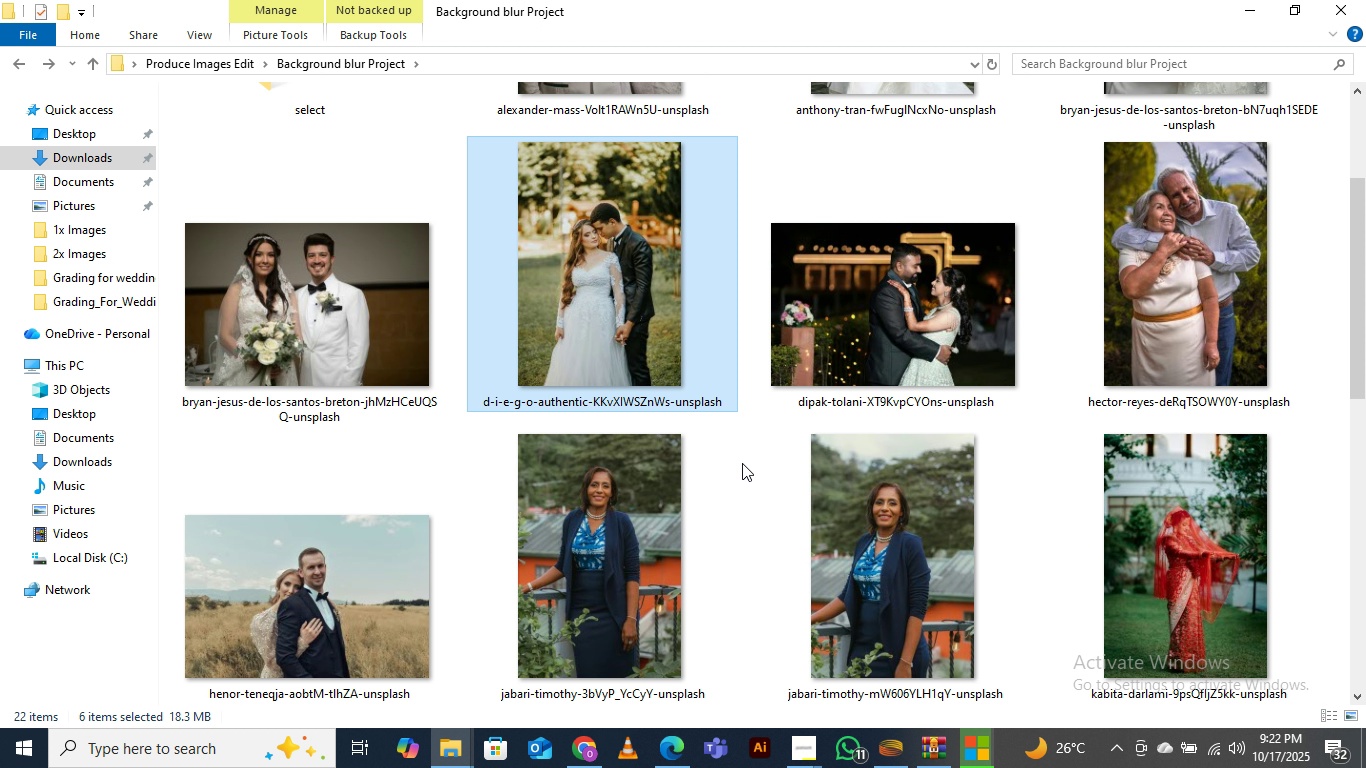 
scroll: coordinate [660, 499], scroll_direction: down, amount: 11.0
 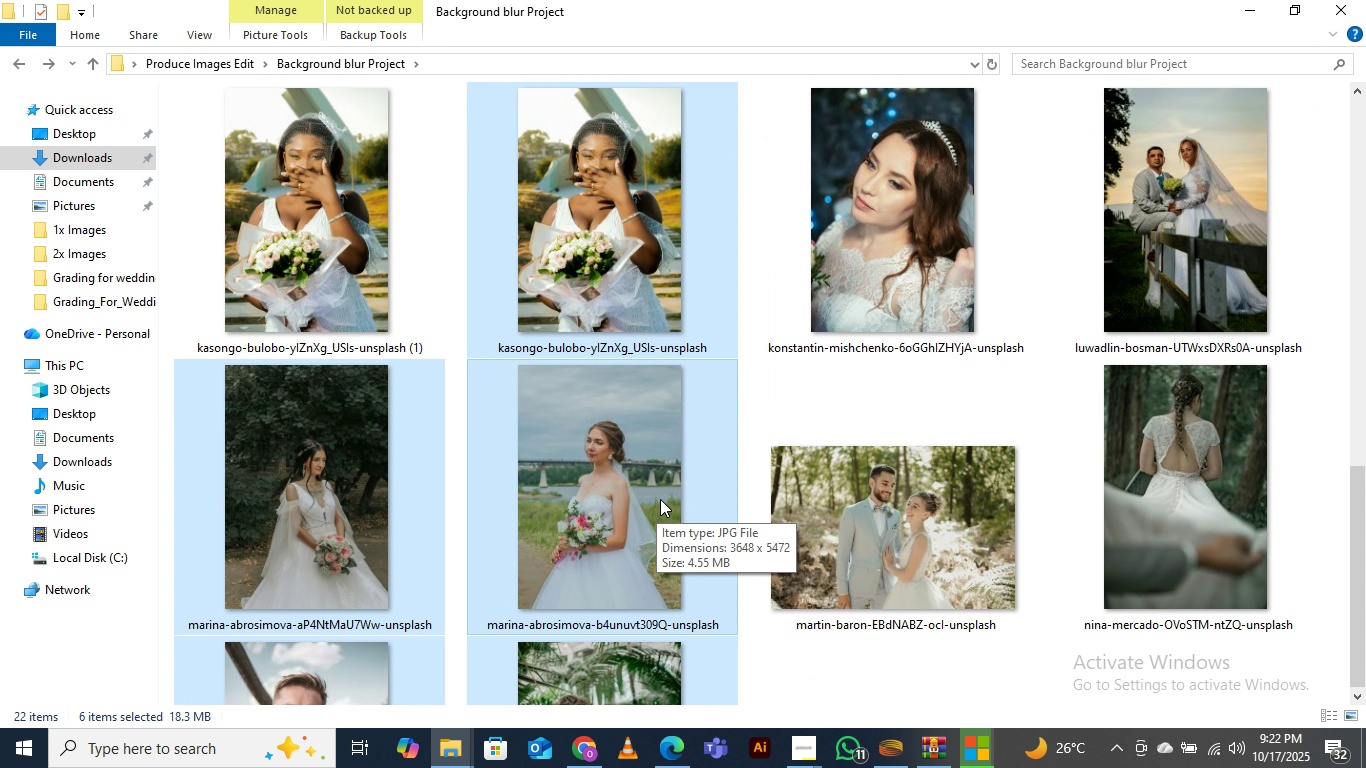 
scroll: coordinate [660, 499], scroll_direction: up, amount: 5.0
 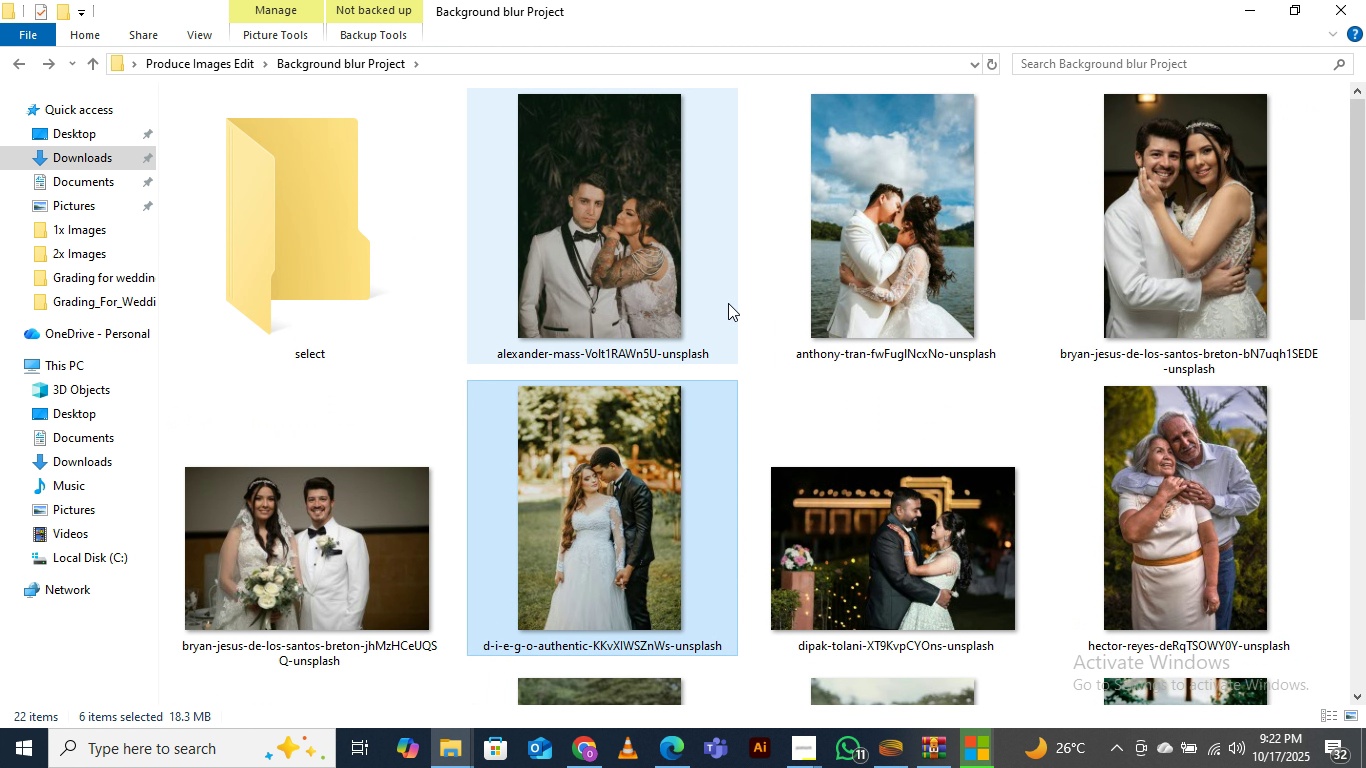 
scroll: coordinate [738, 381], scroll_direction: down, amount: 5.0
 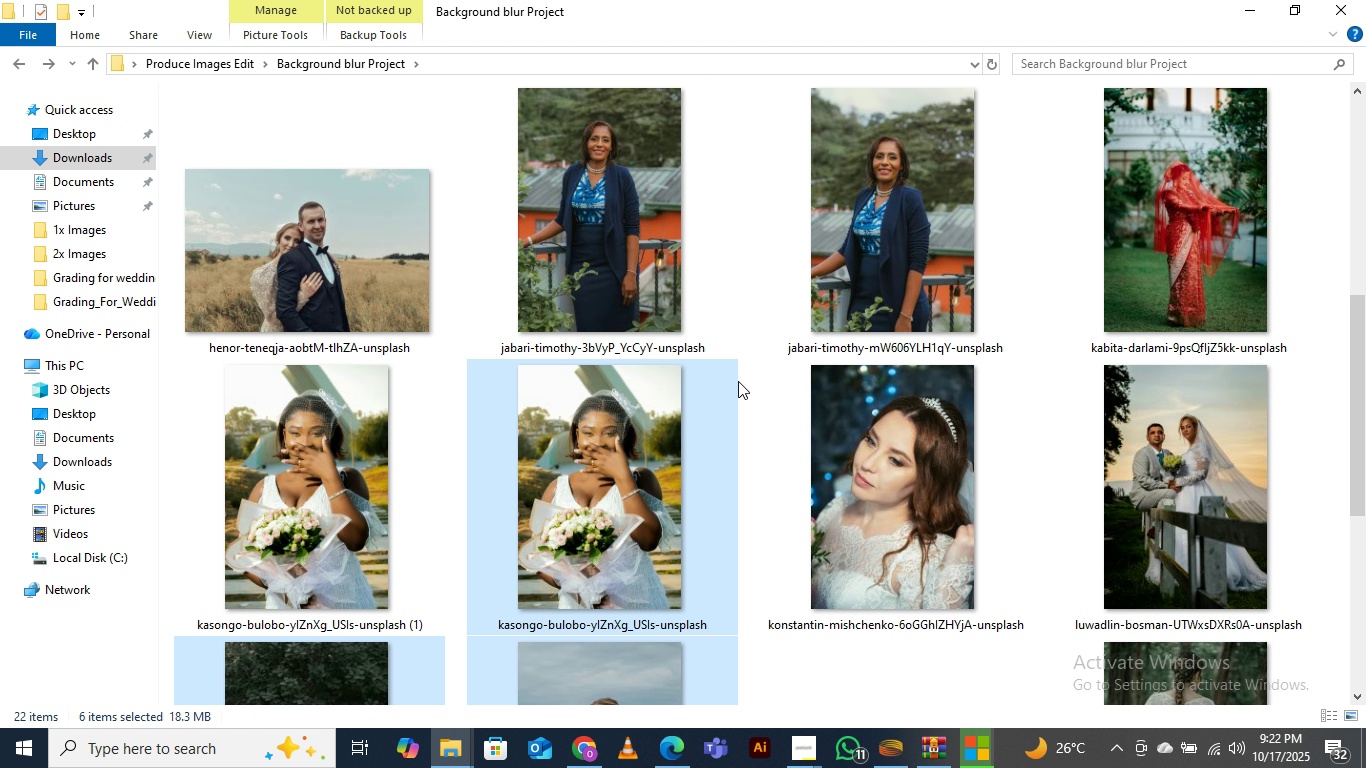 
scroll: coordinate [738, 381], scroll_direction: up, amount: 5.0
 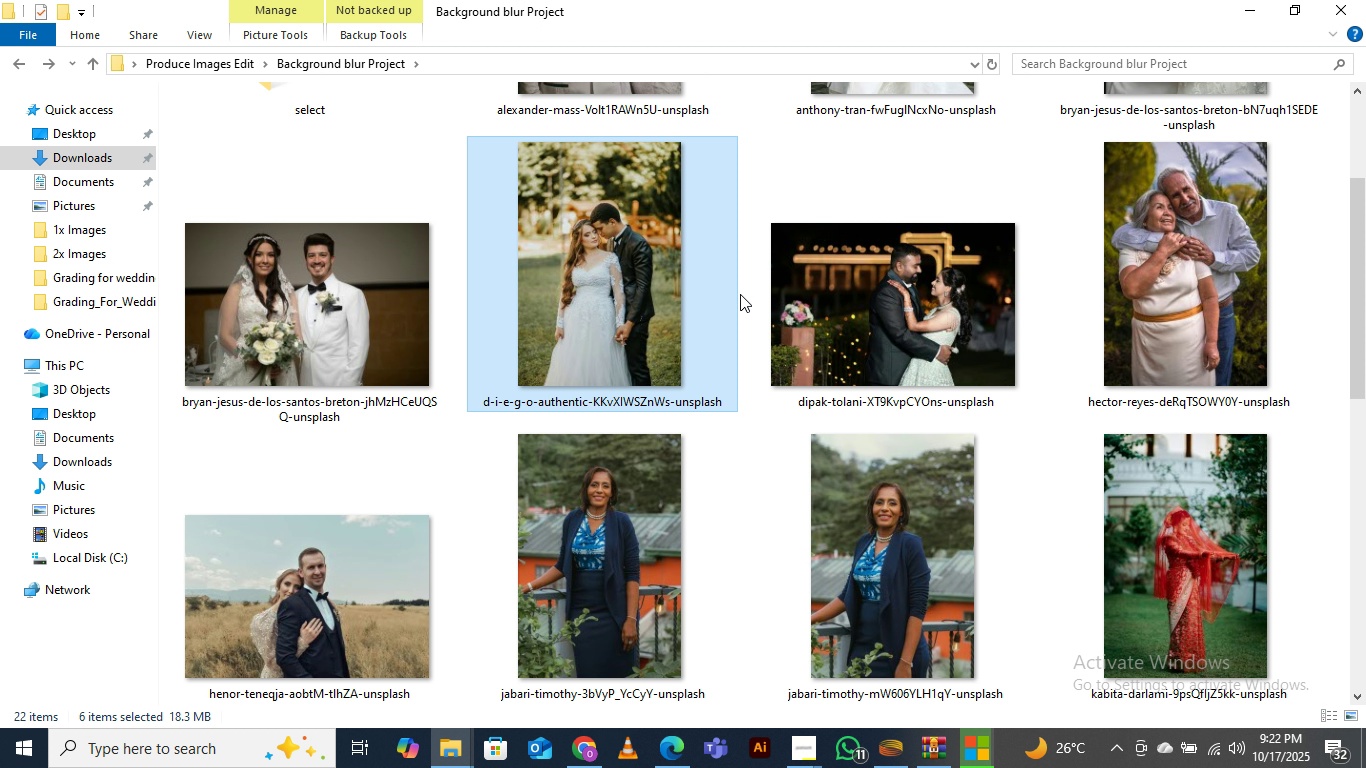 
scroll: coordinate [736, 301], scroll_direction: down, amount: 8.0
 